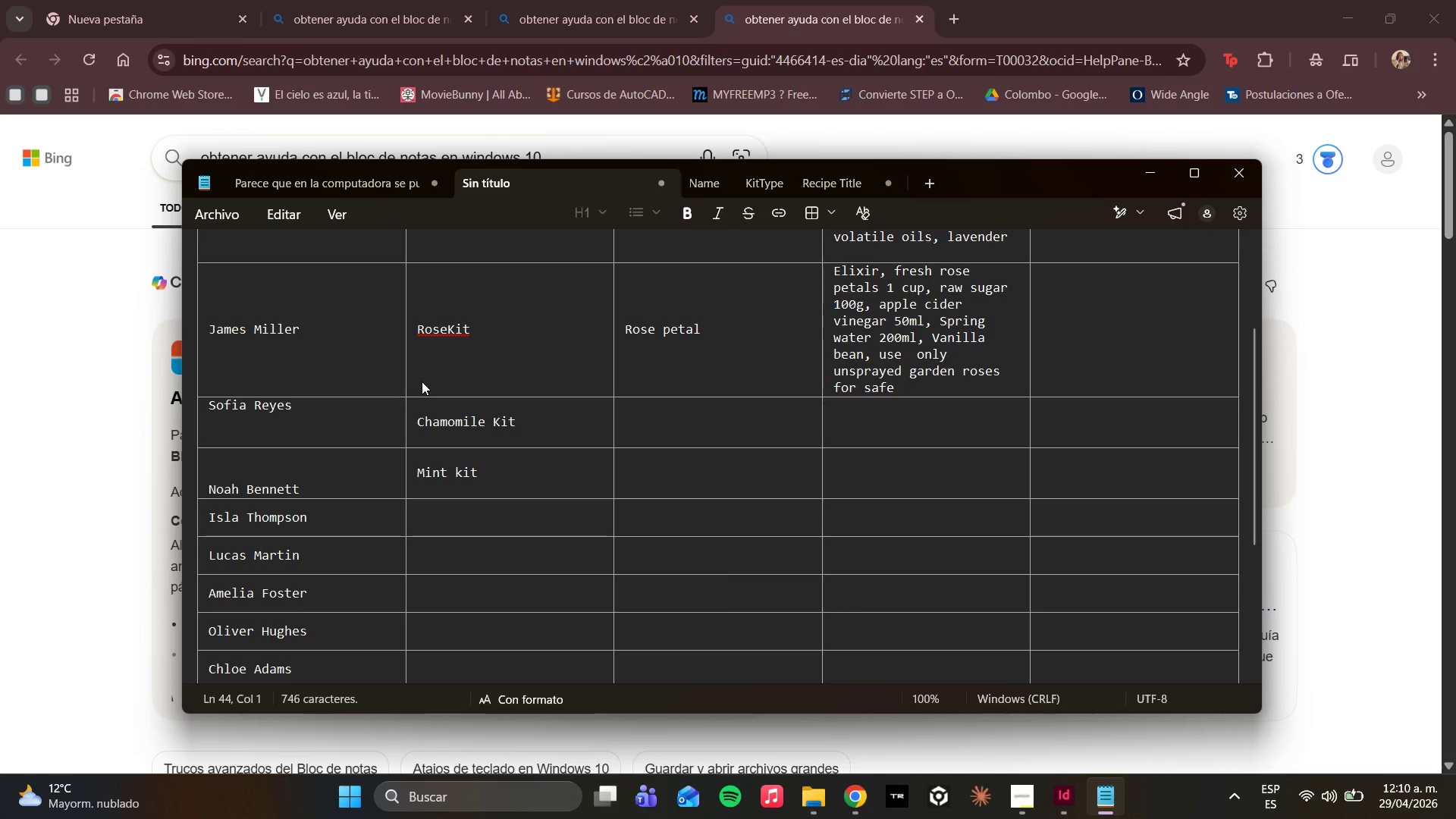 
wait(5.16)
 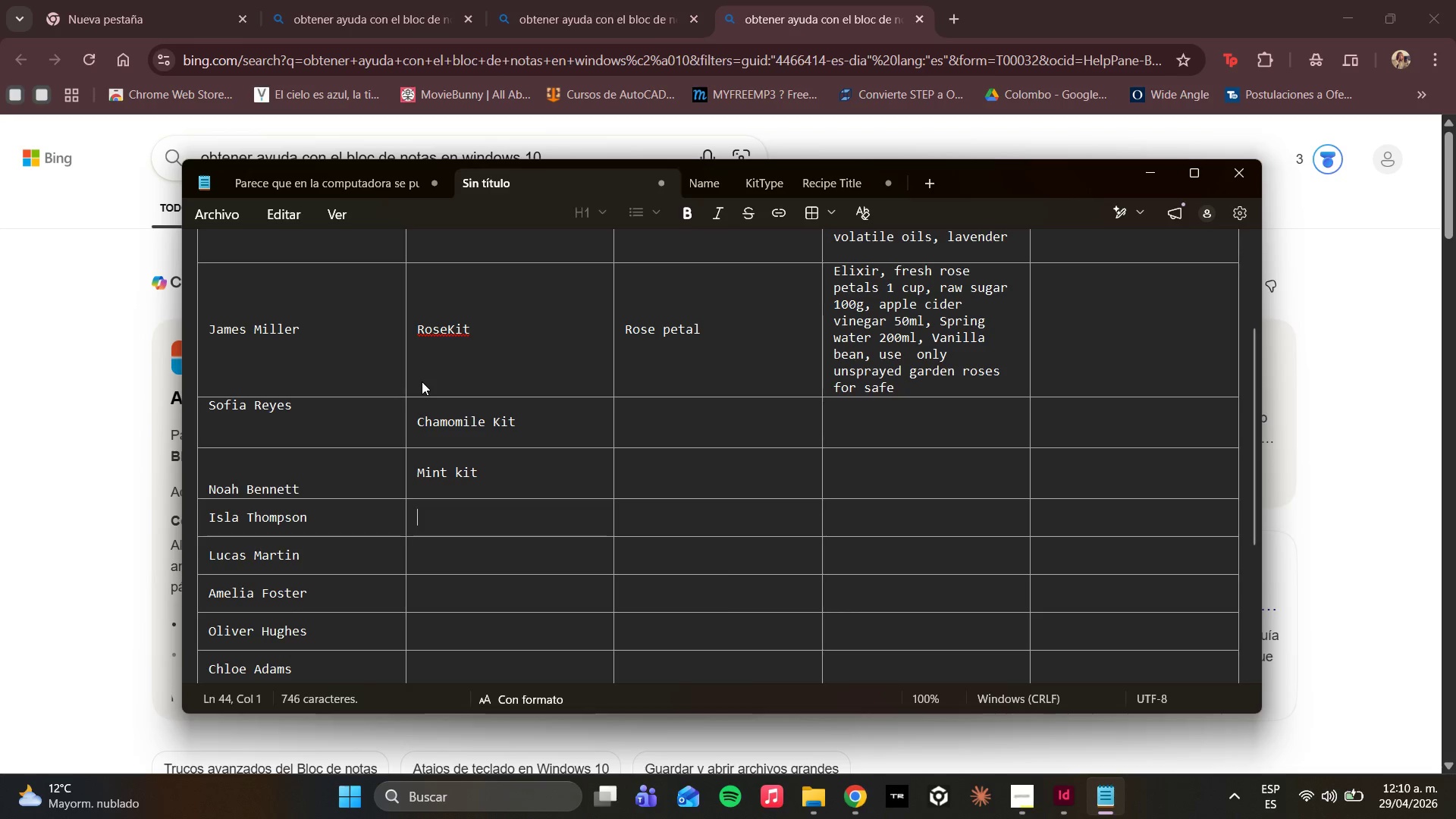 
left_click([717, 419])
 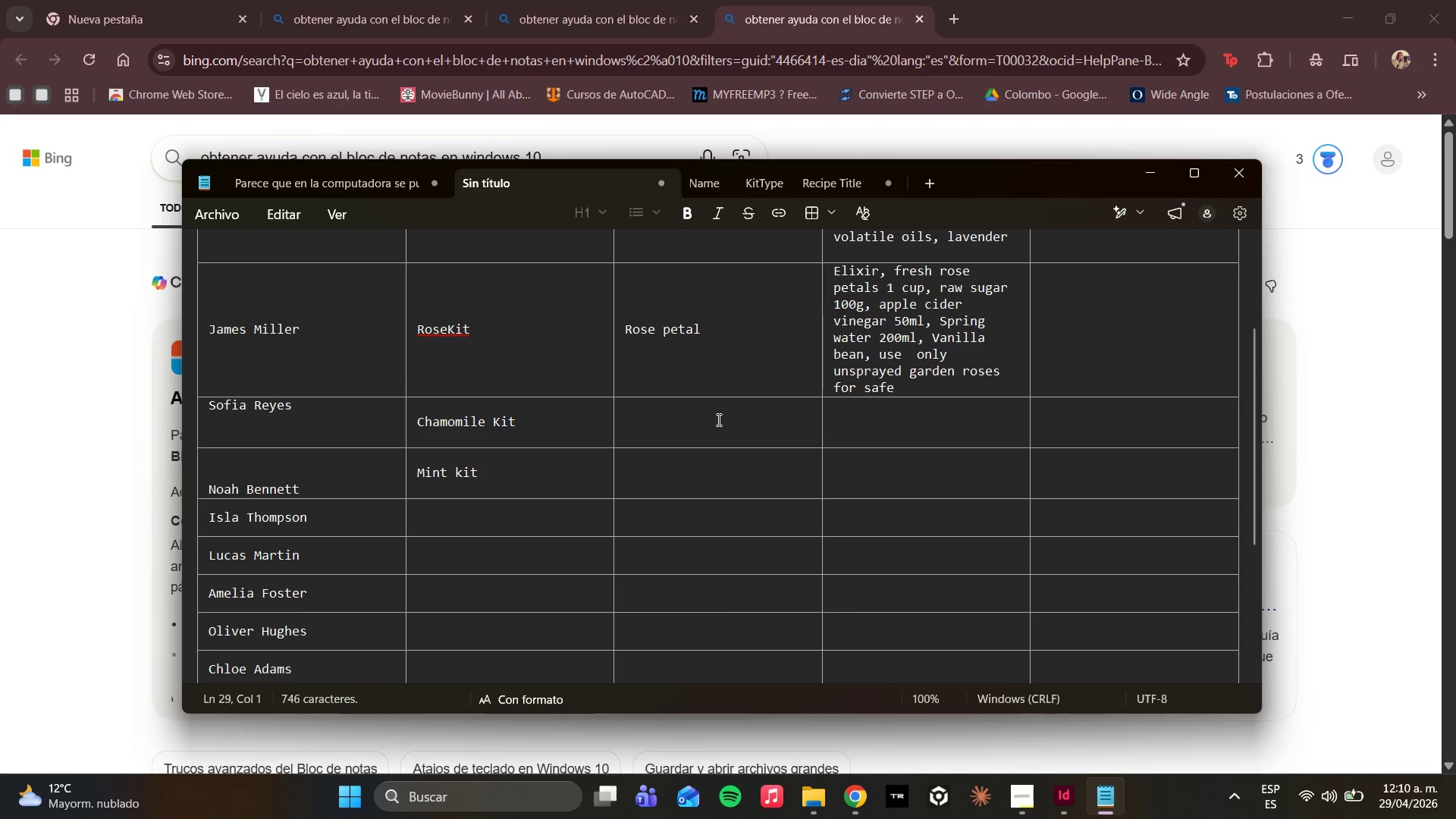 
type(Chamomile calm)
 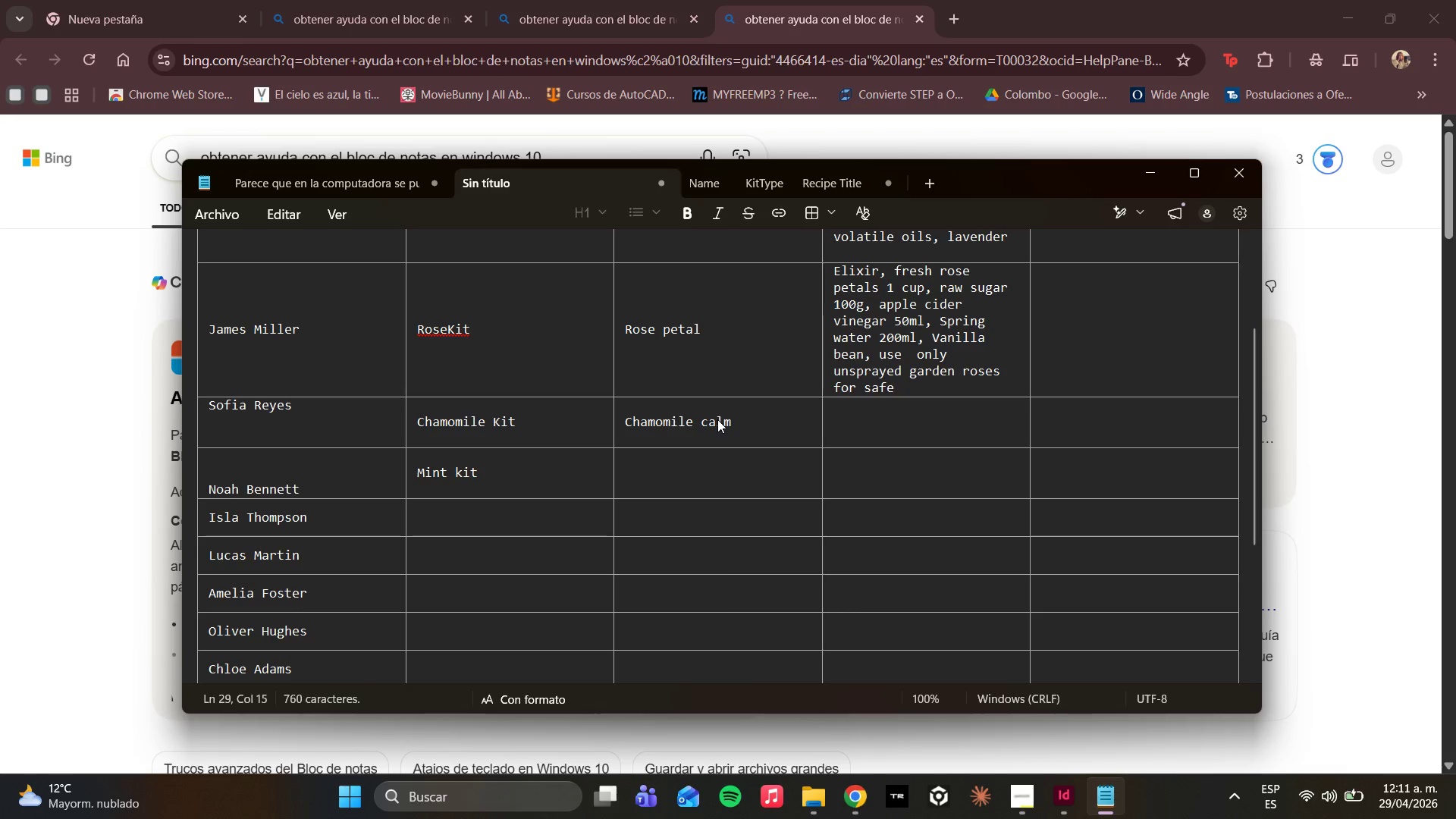 
wait(44.97)
 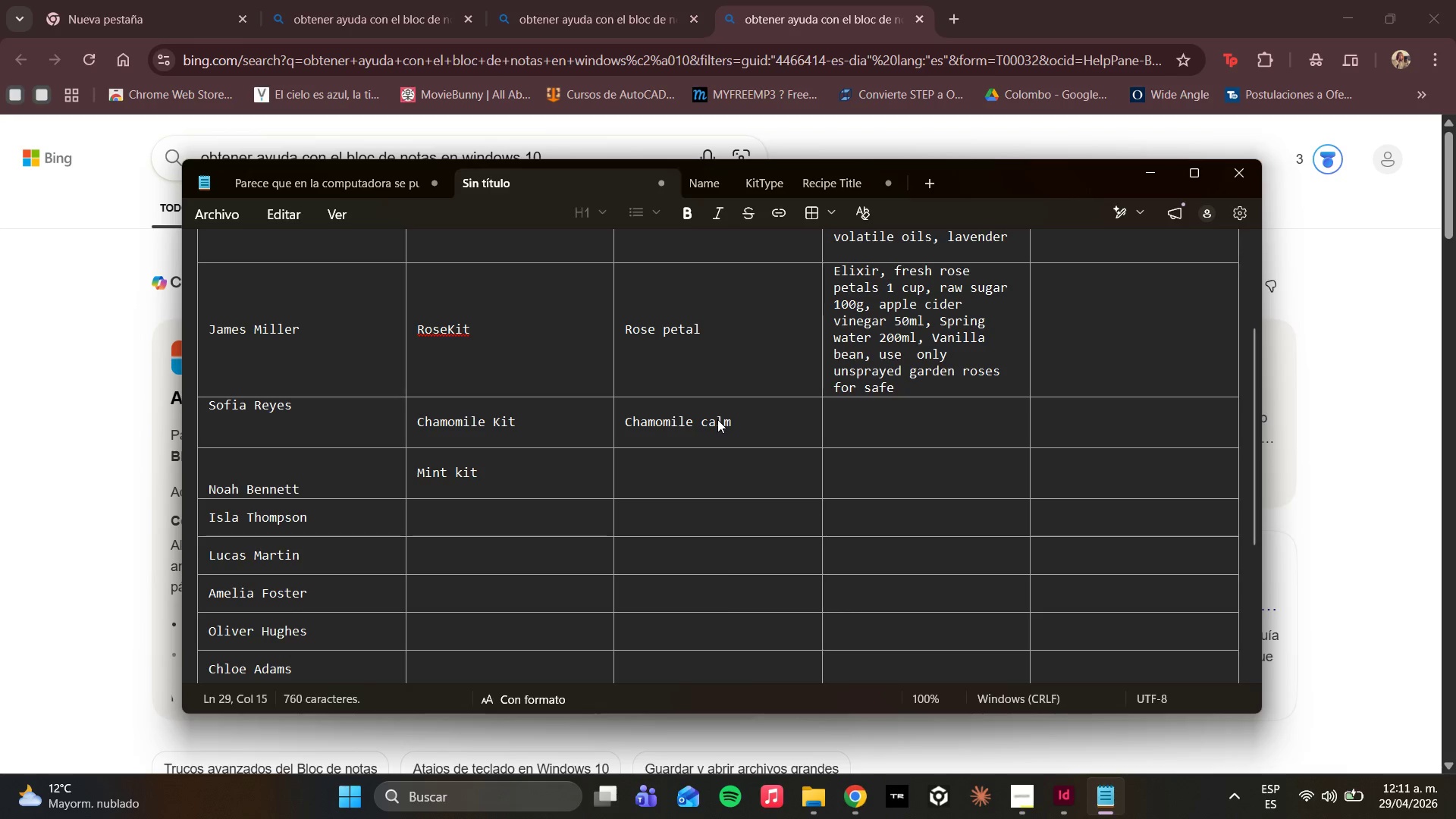 
left_click([461, 513])
 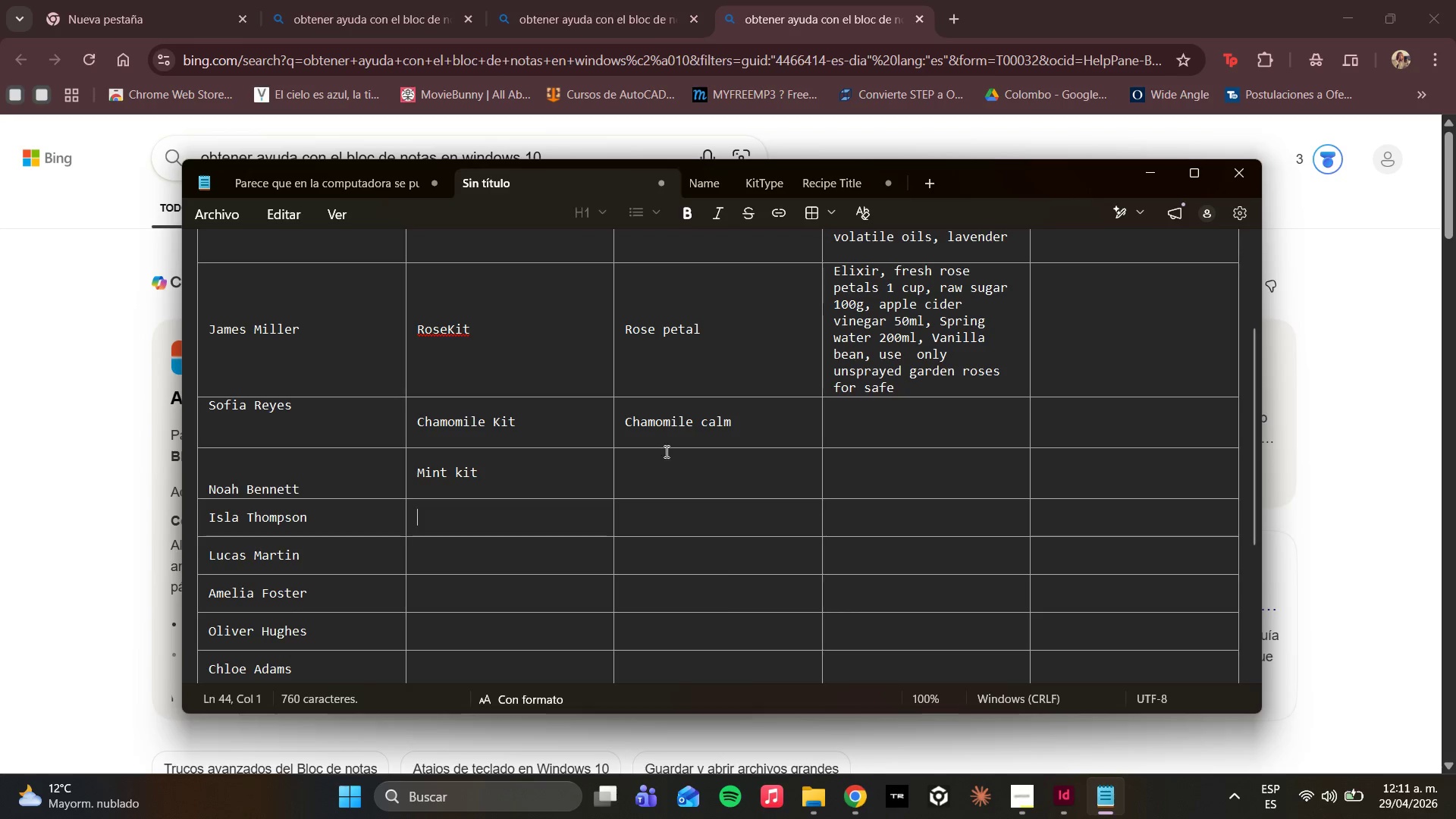 
left_click([720, 467])
 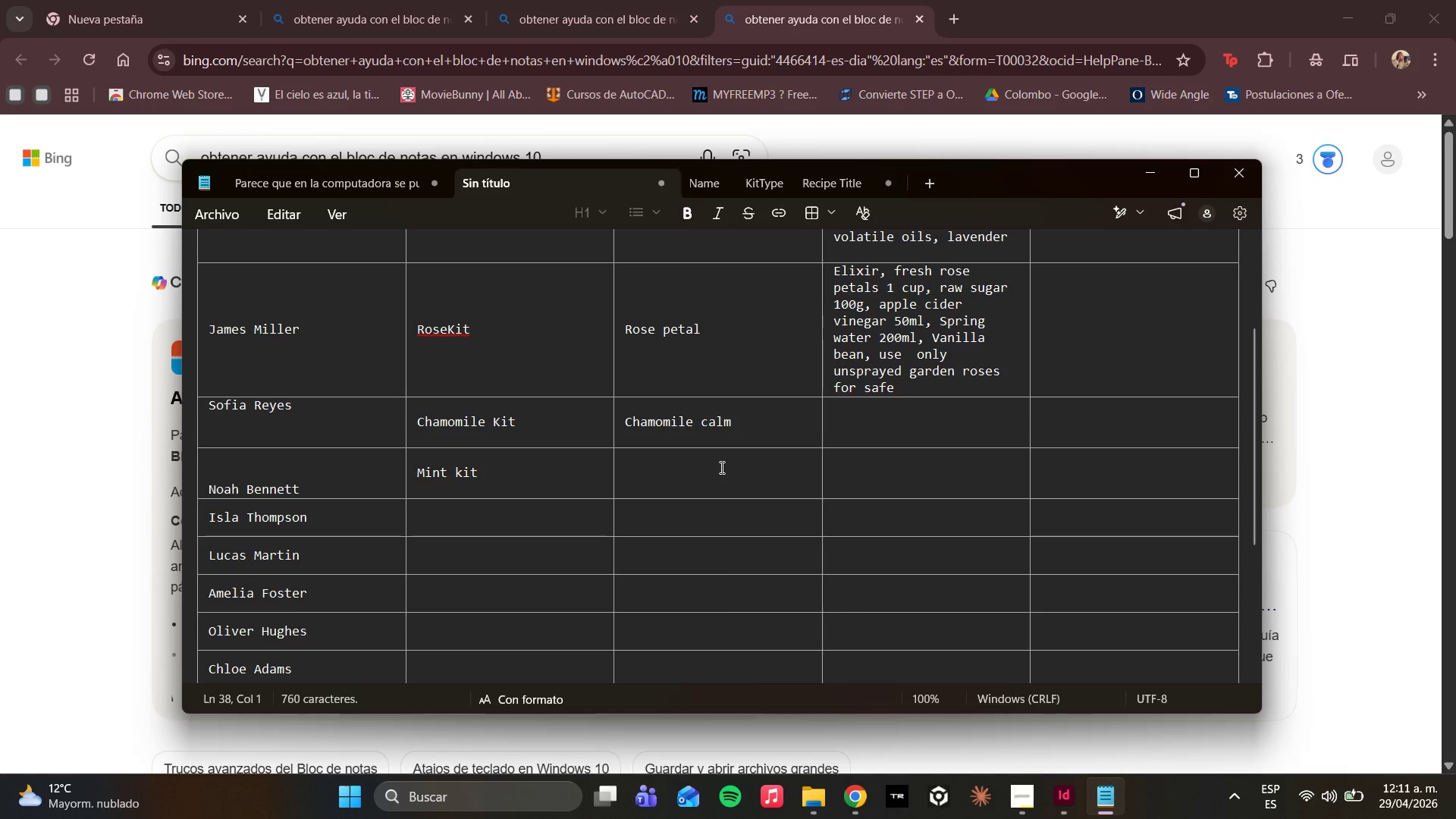 
wait(10.03)
 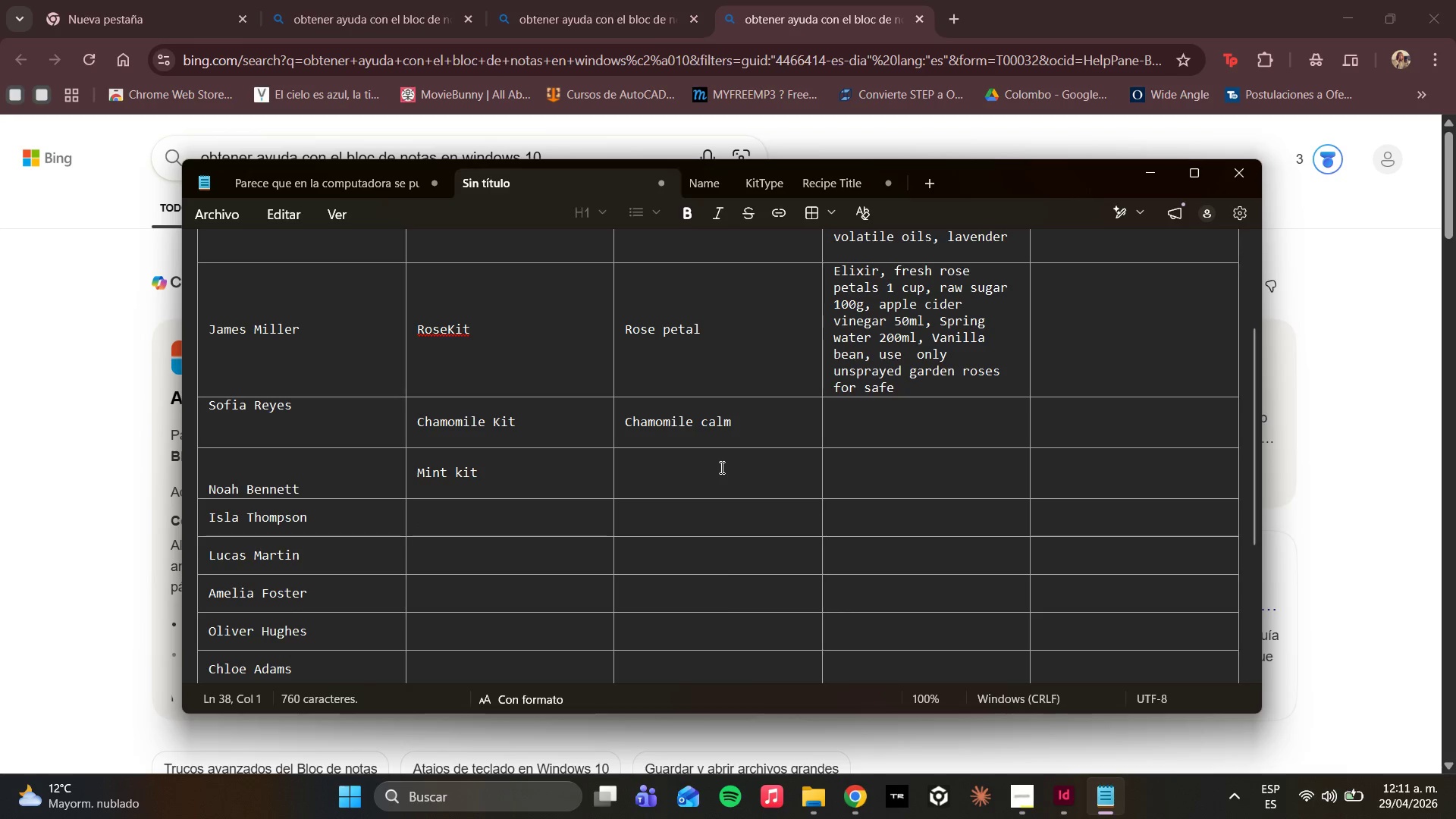 
type(Peppermint)
 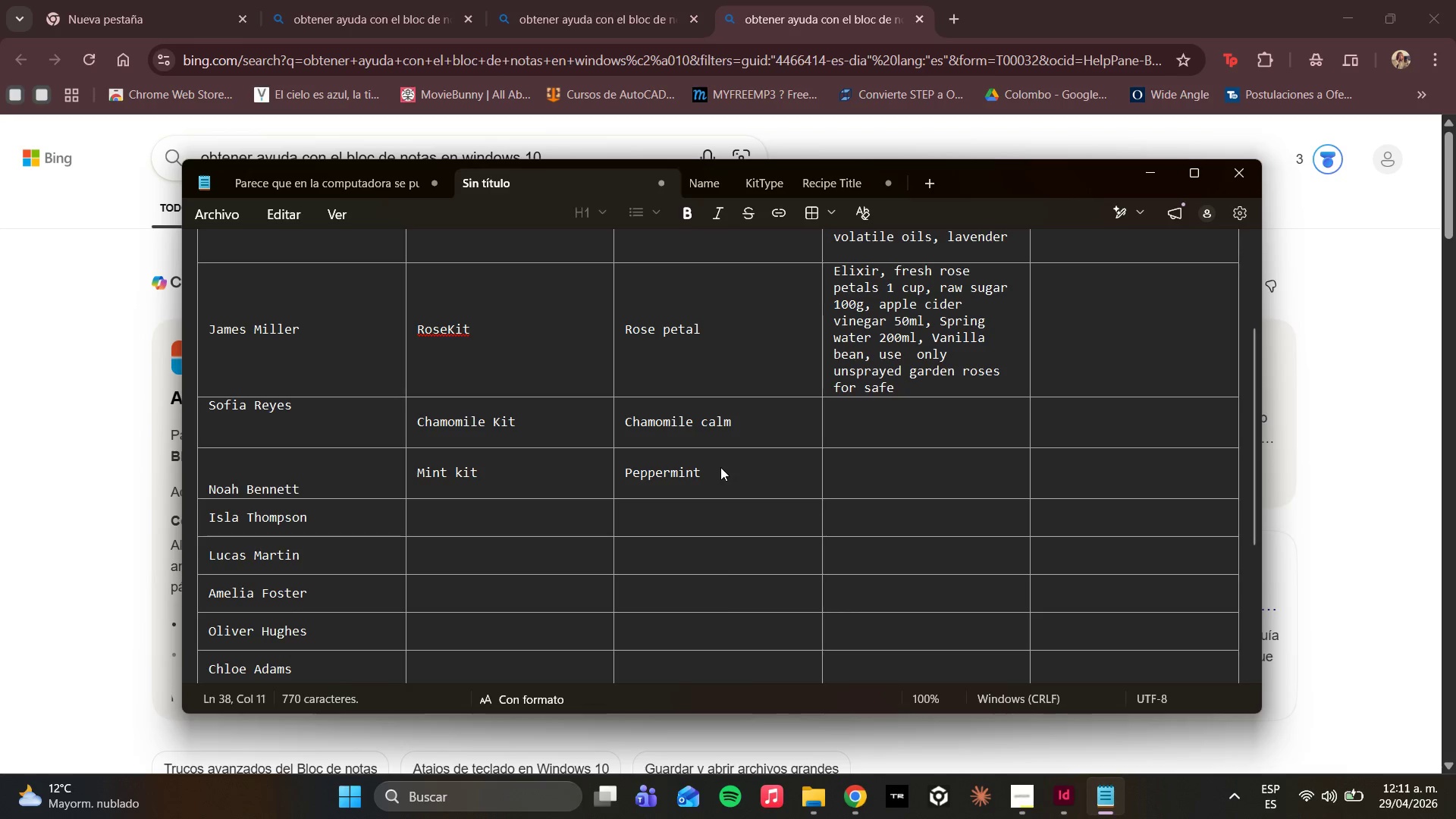 
key(ArrowDown)
 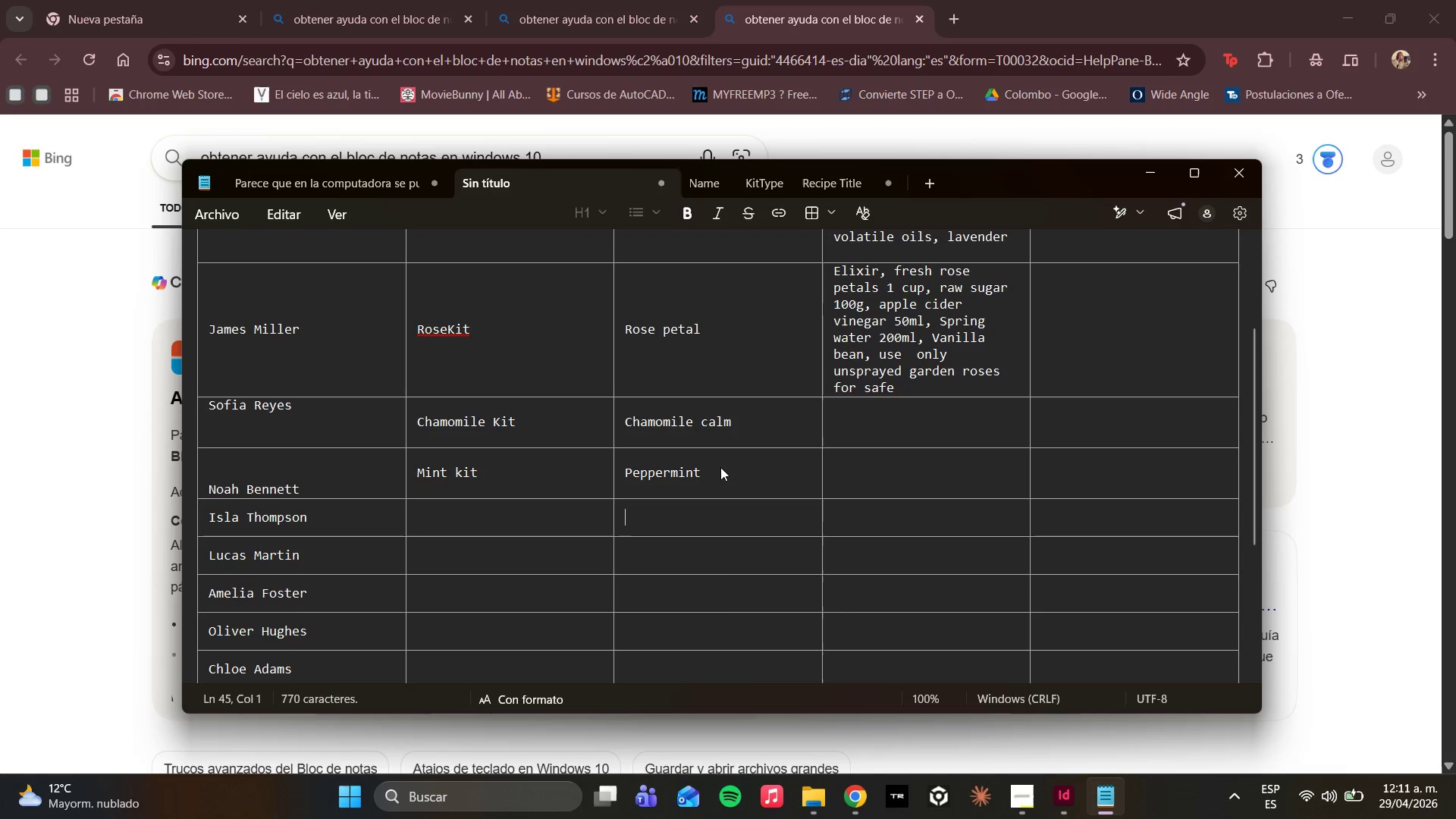 
key(ArrowLeft)
 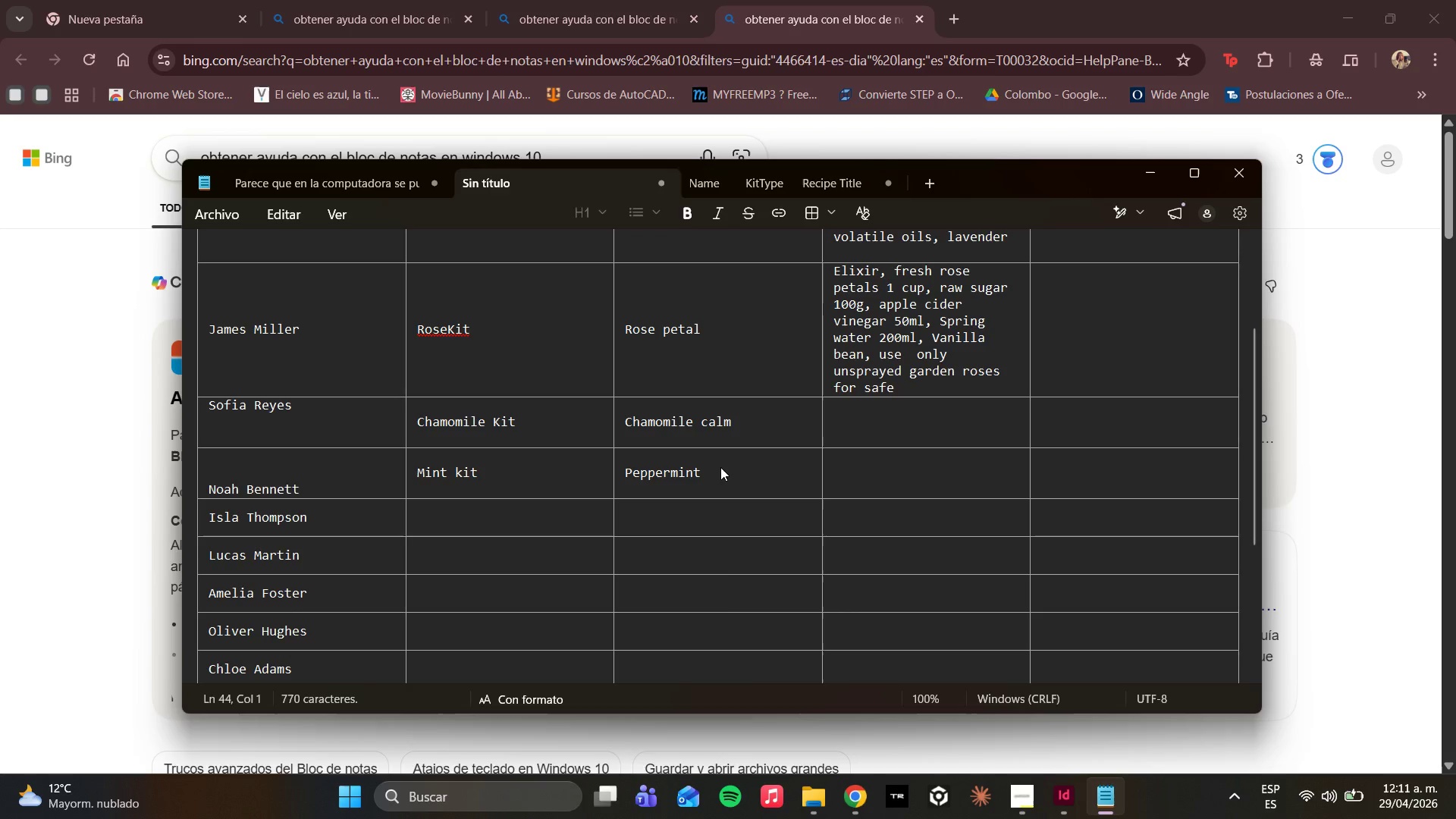 
key(CapsLock)
 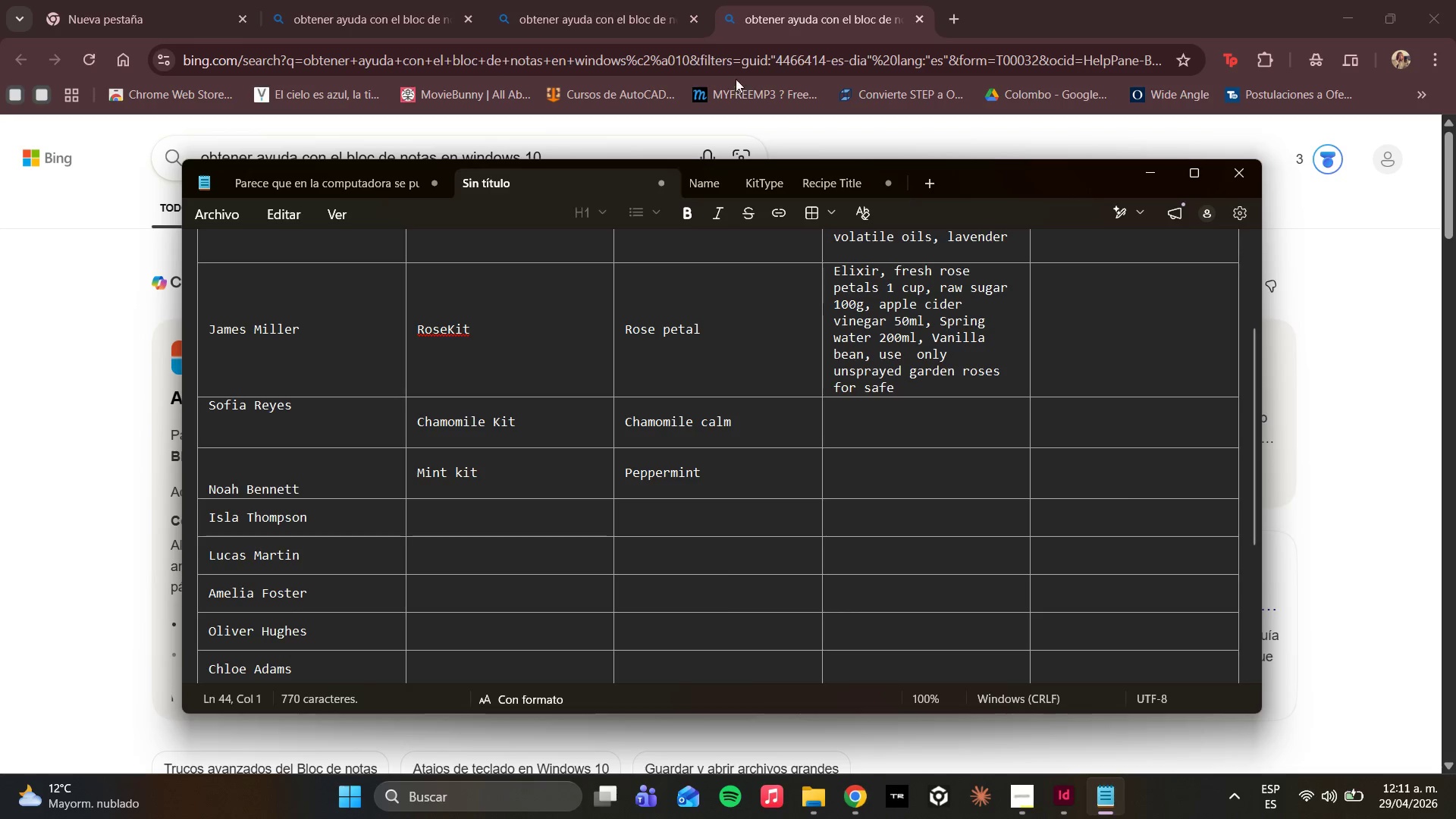 
scroll: coordinate [683, 520], scroll_direction: up, amount: 3.0
 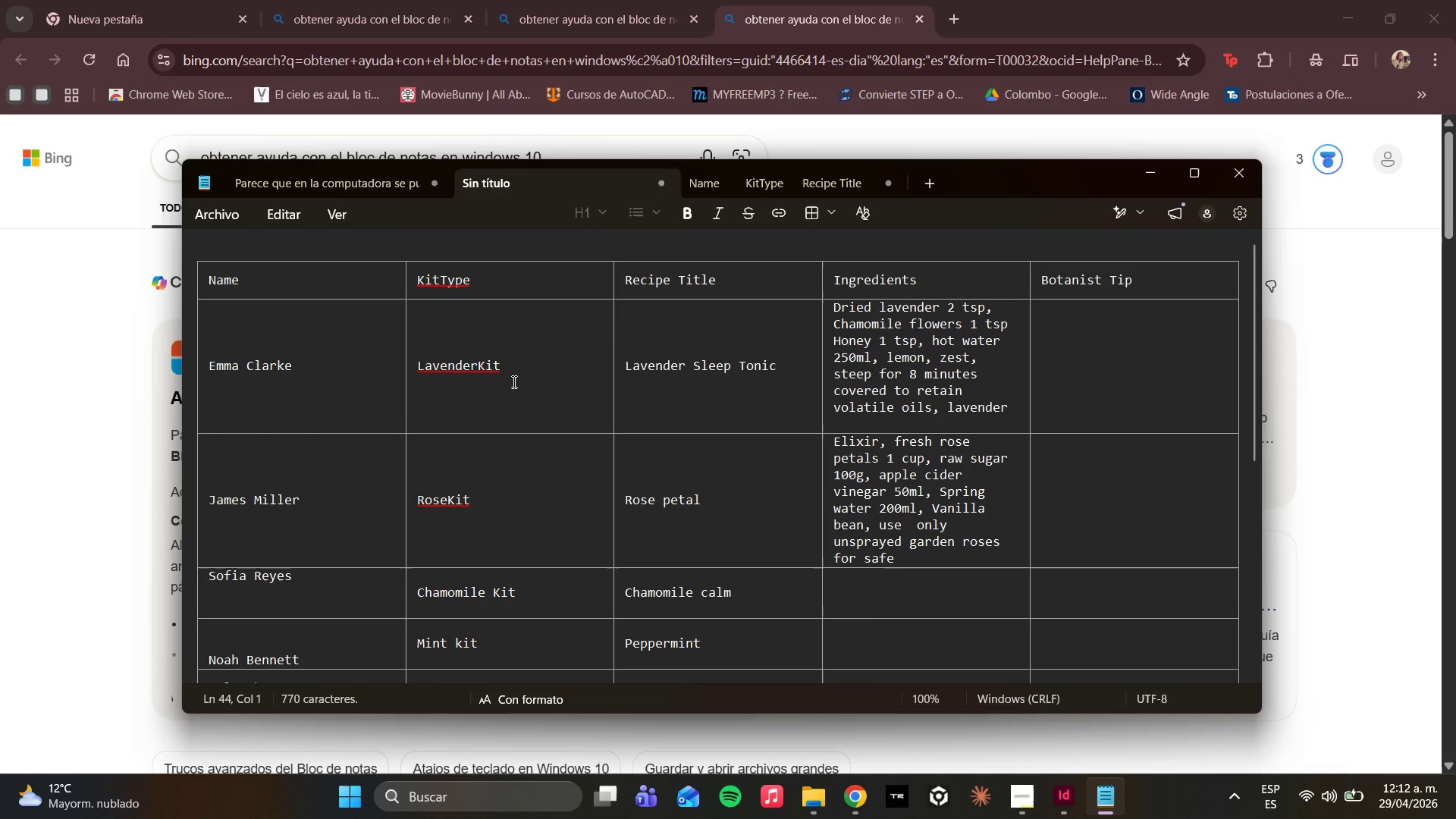 
left_click_drag(start_coordinate=[515, 371], to_coordinate=[403, 350])
 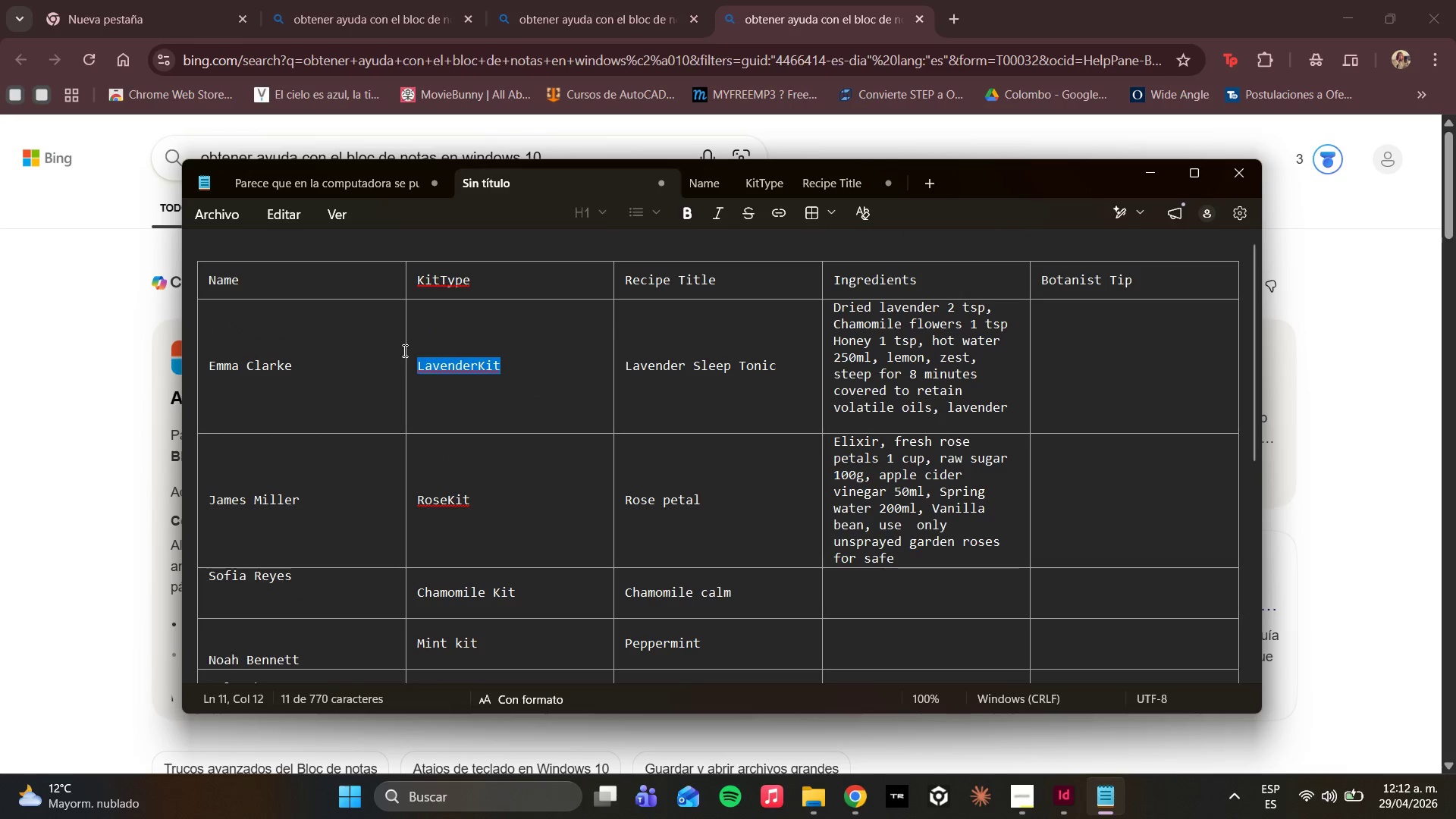 
key(Control+C)
 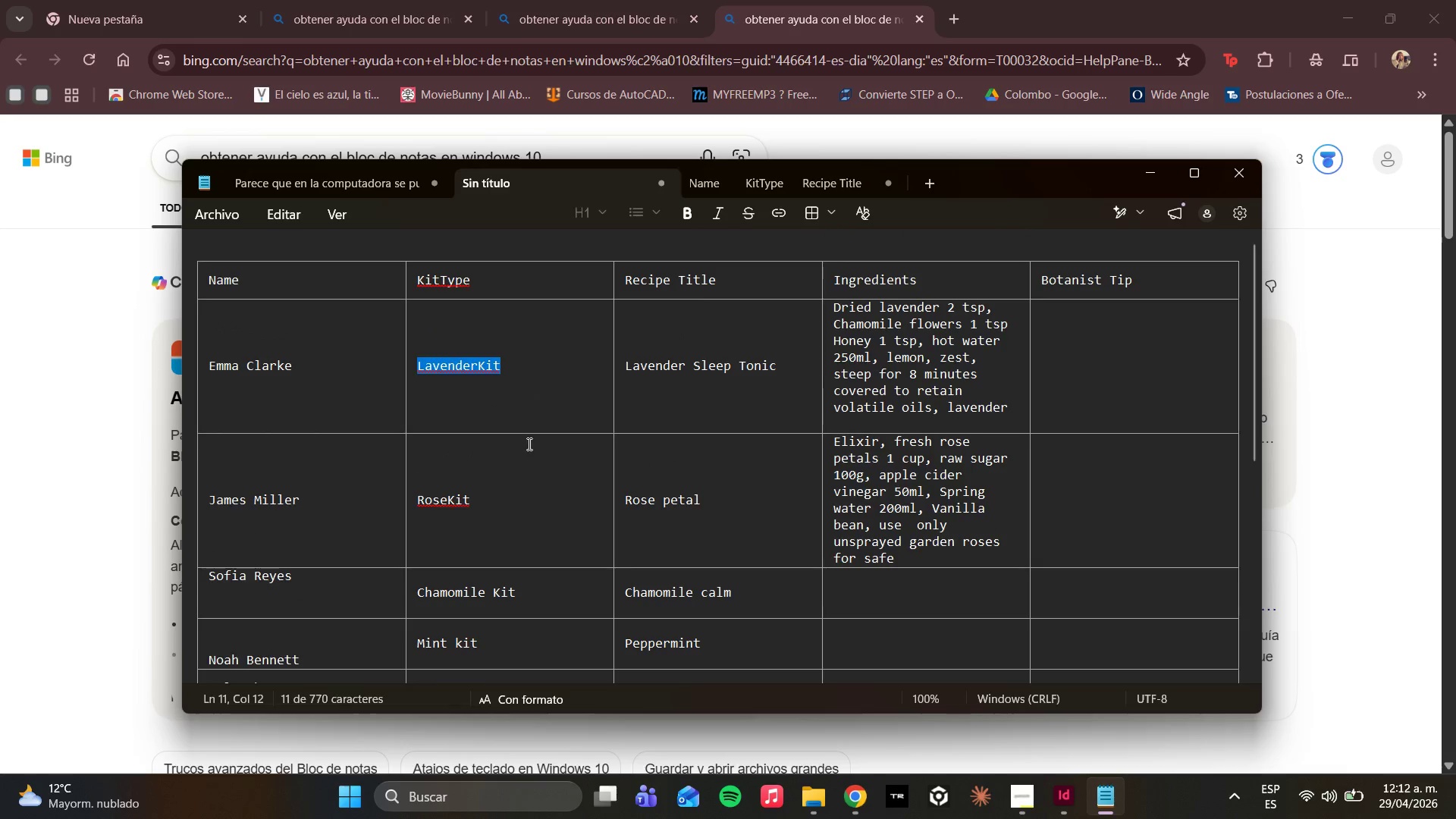 
scroll: coordinate [532, 449], scroll_direction: down, amount: 3.0
 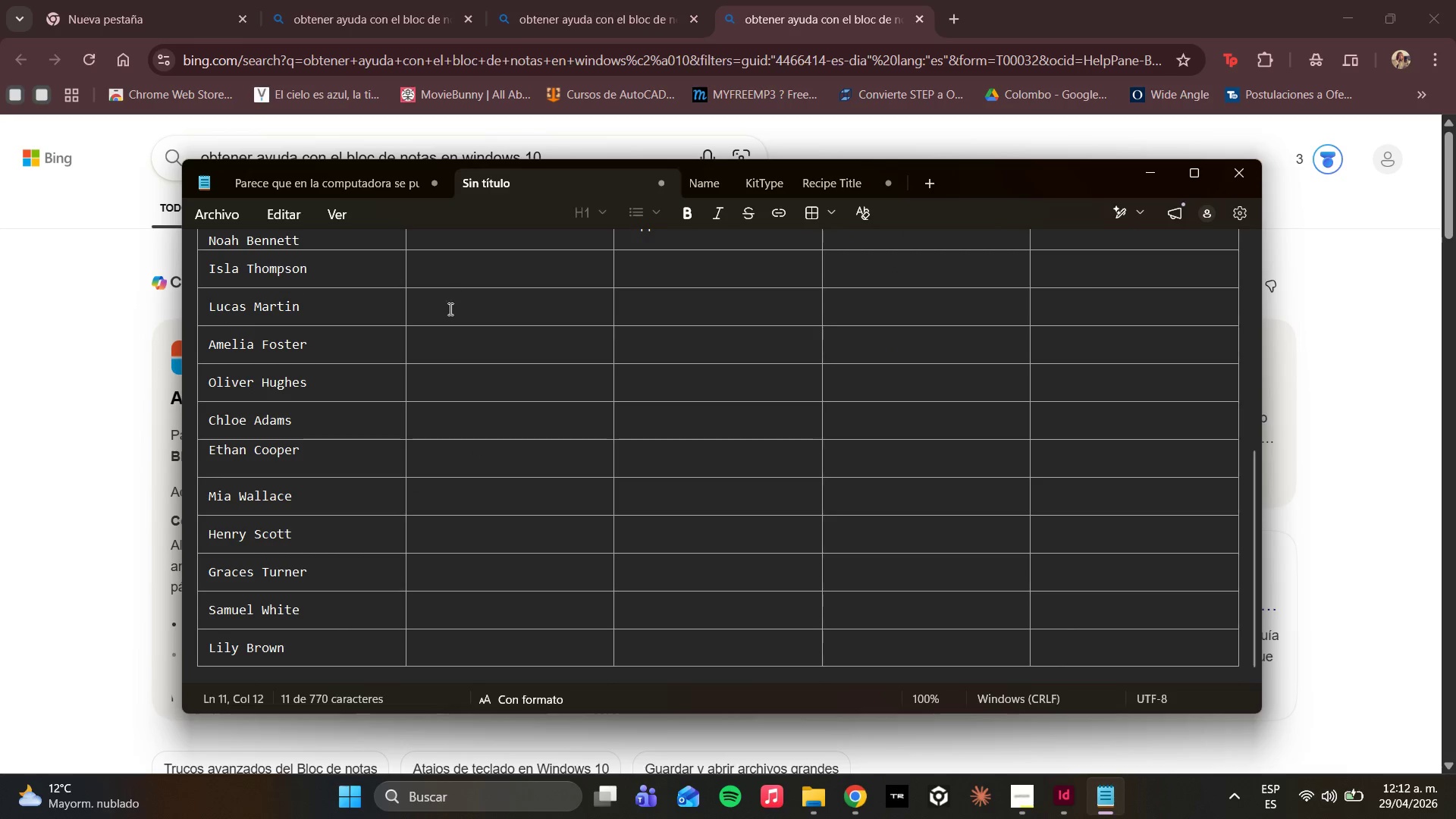 
scroll: coordinate [443, 334], scroll_direction: up, amount: 1.0
 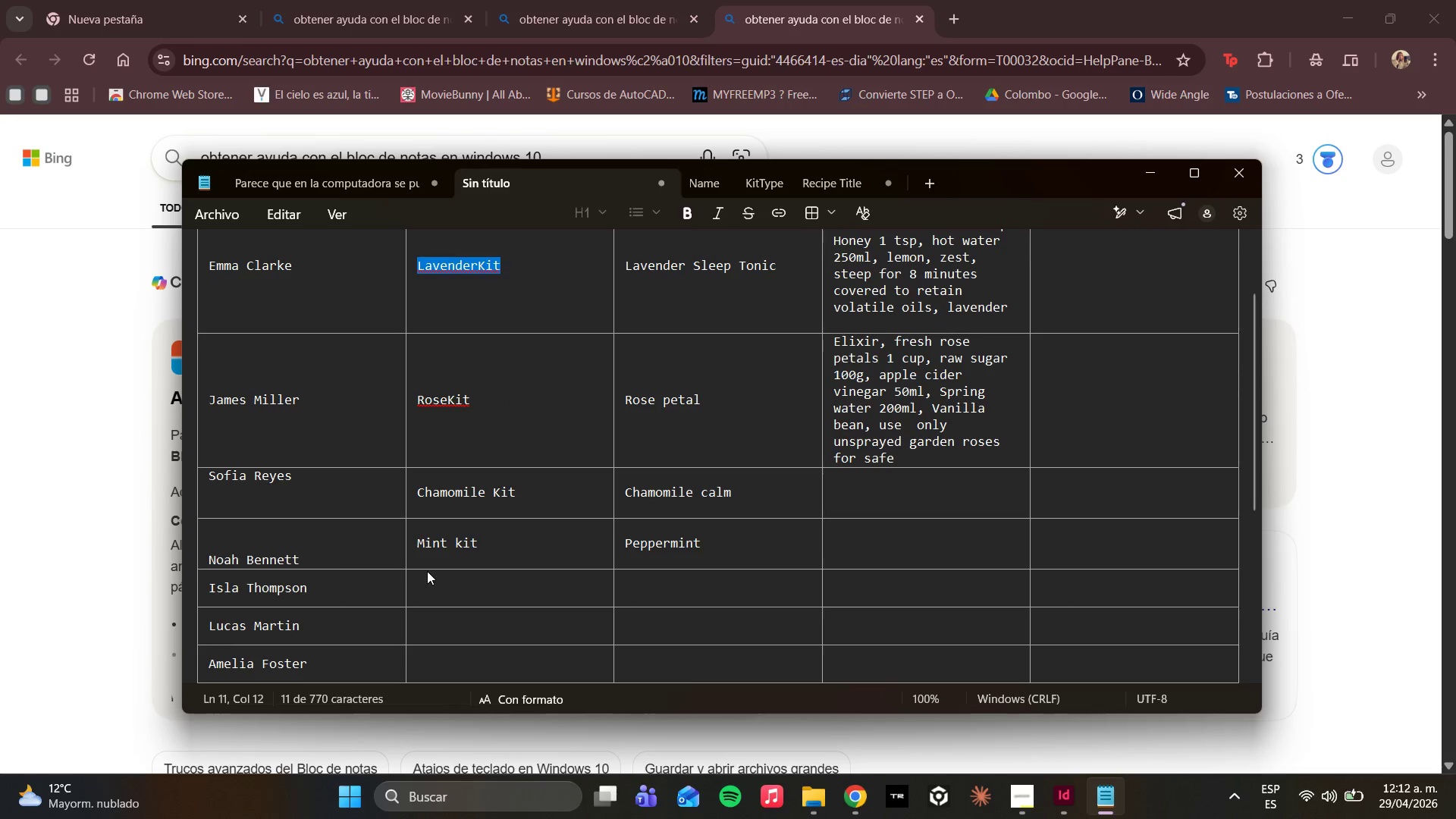 
left_click([432, 579])
 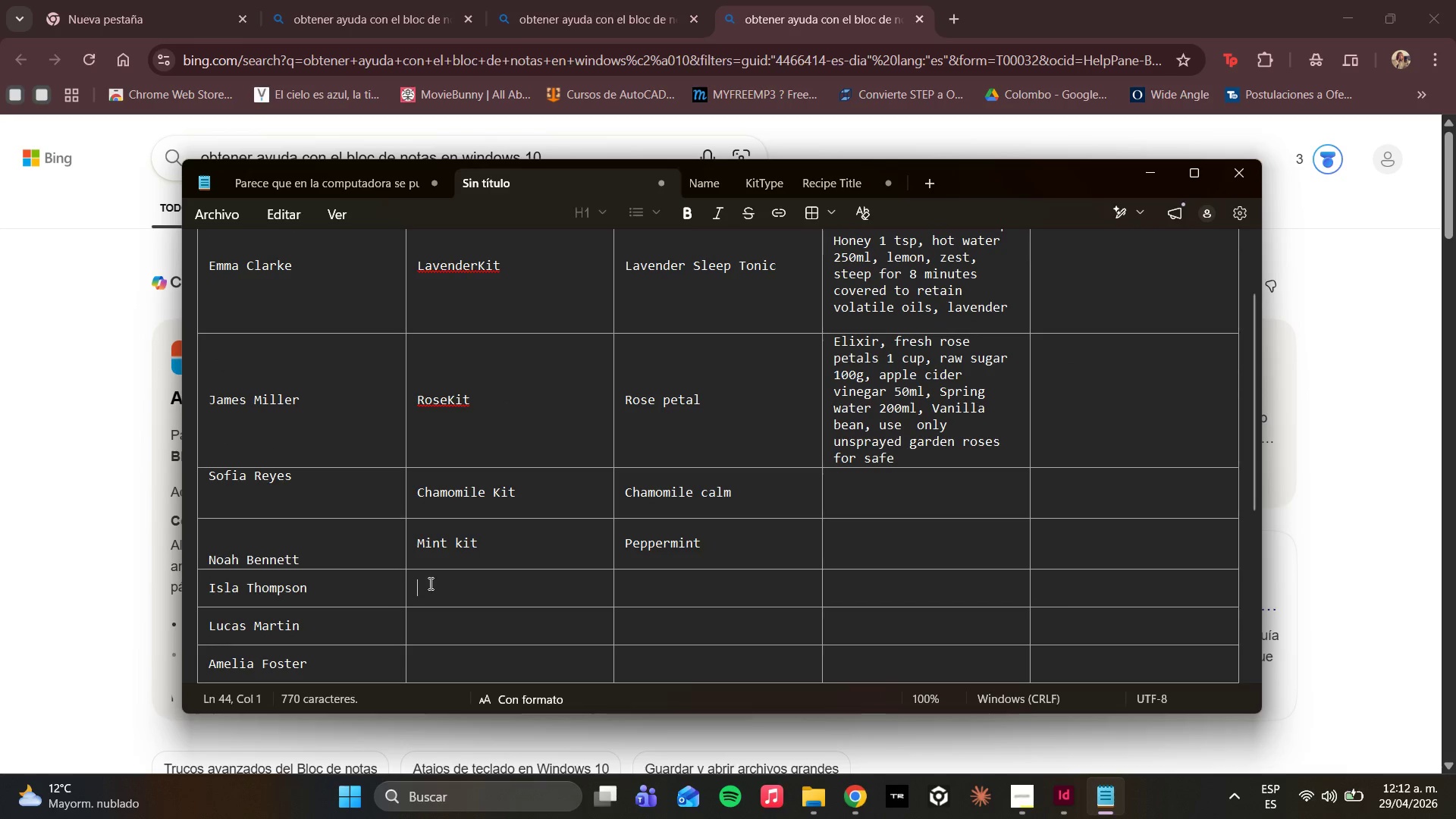 
key(Control+V)
 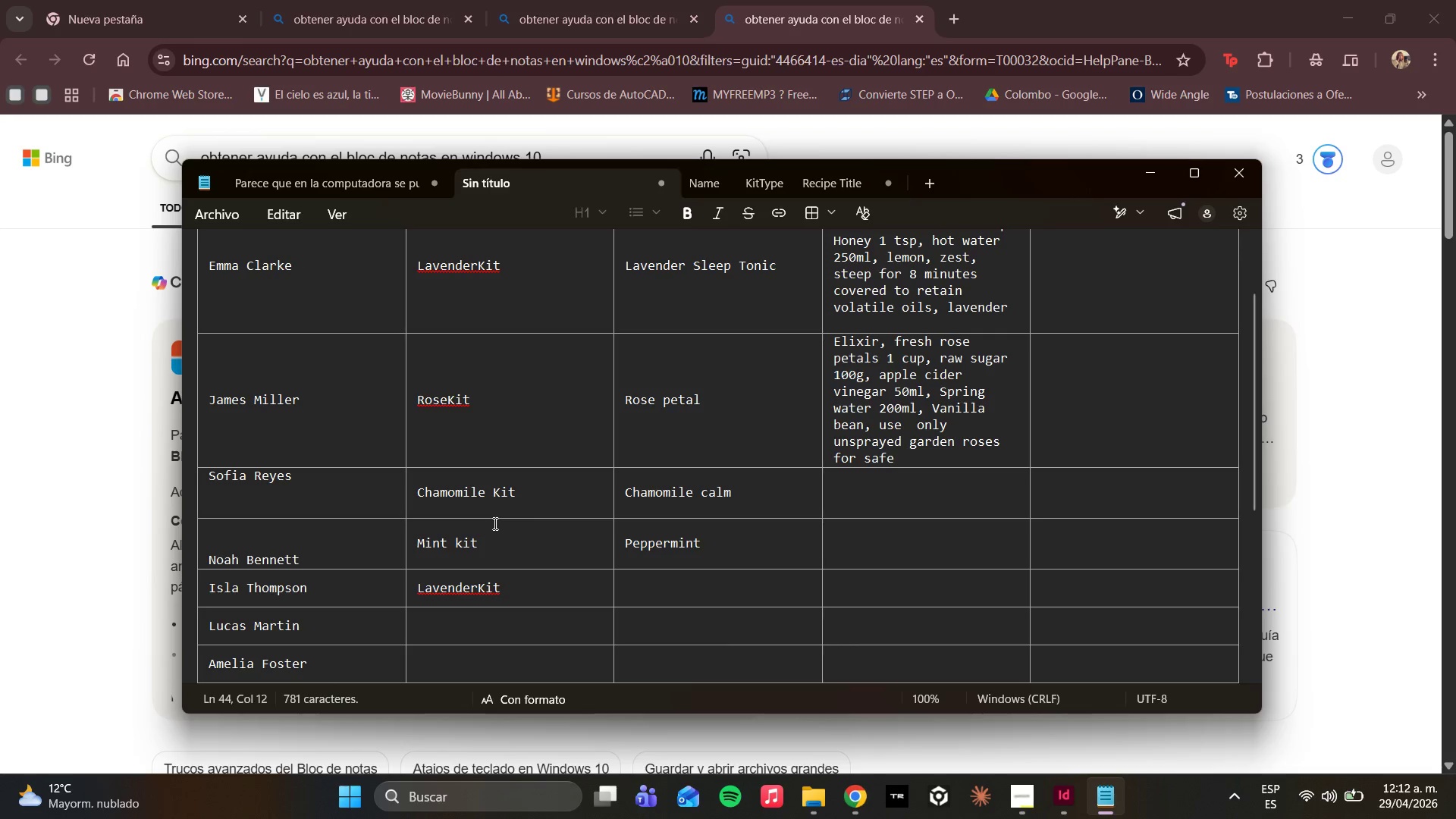 
scroll: coordinate [659, 441], scroll_direction: up, amount: 2.0
 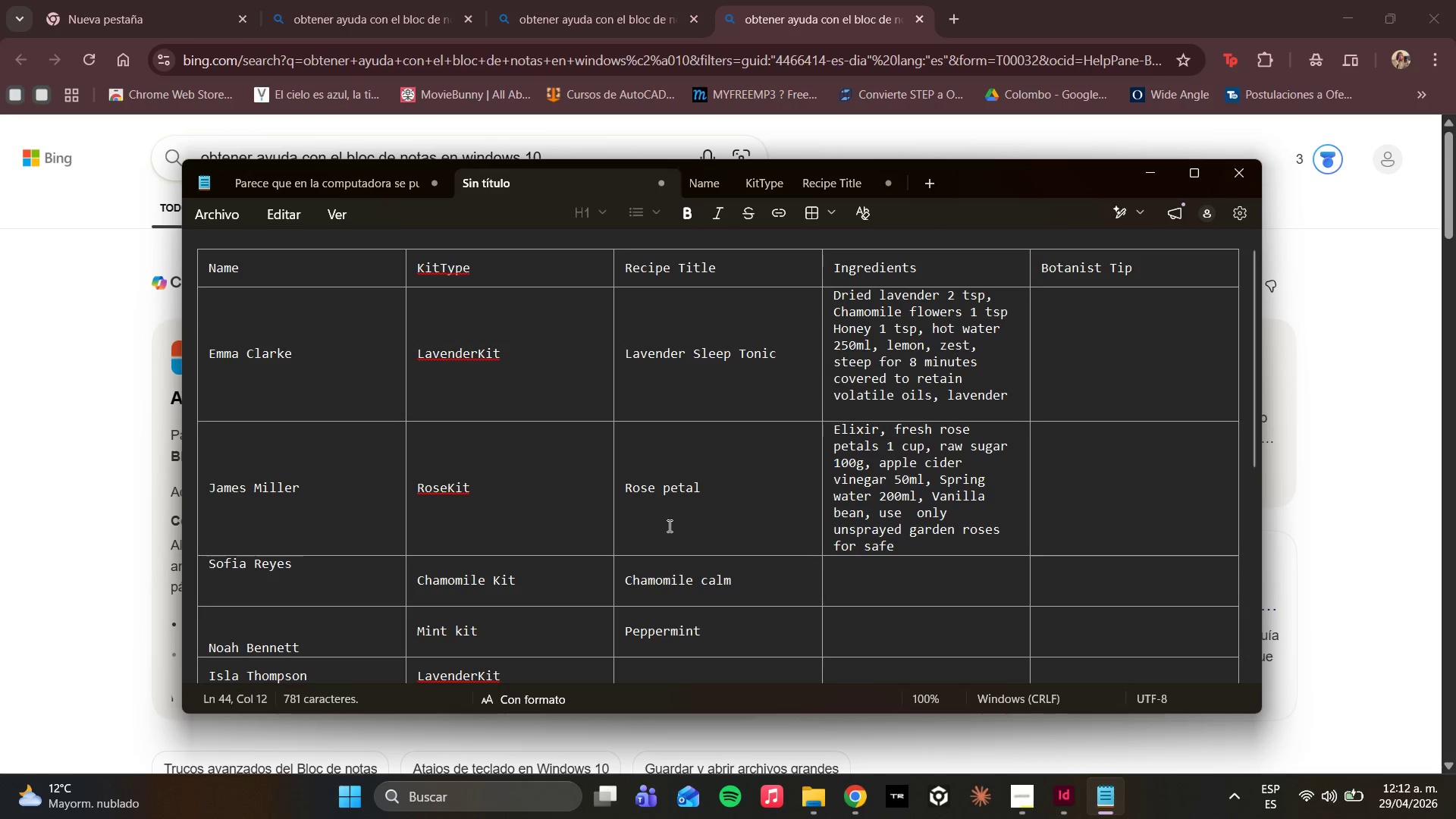 
wait(6.09)
 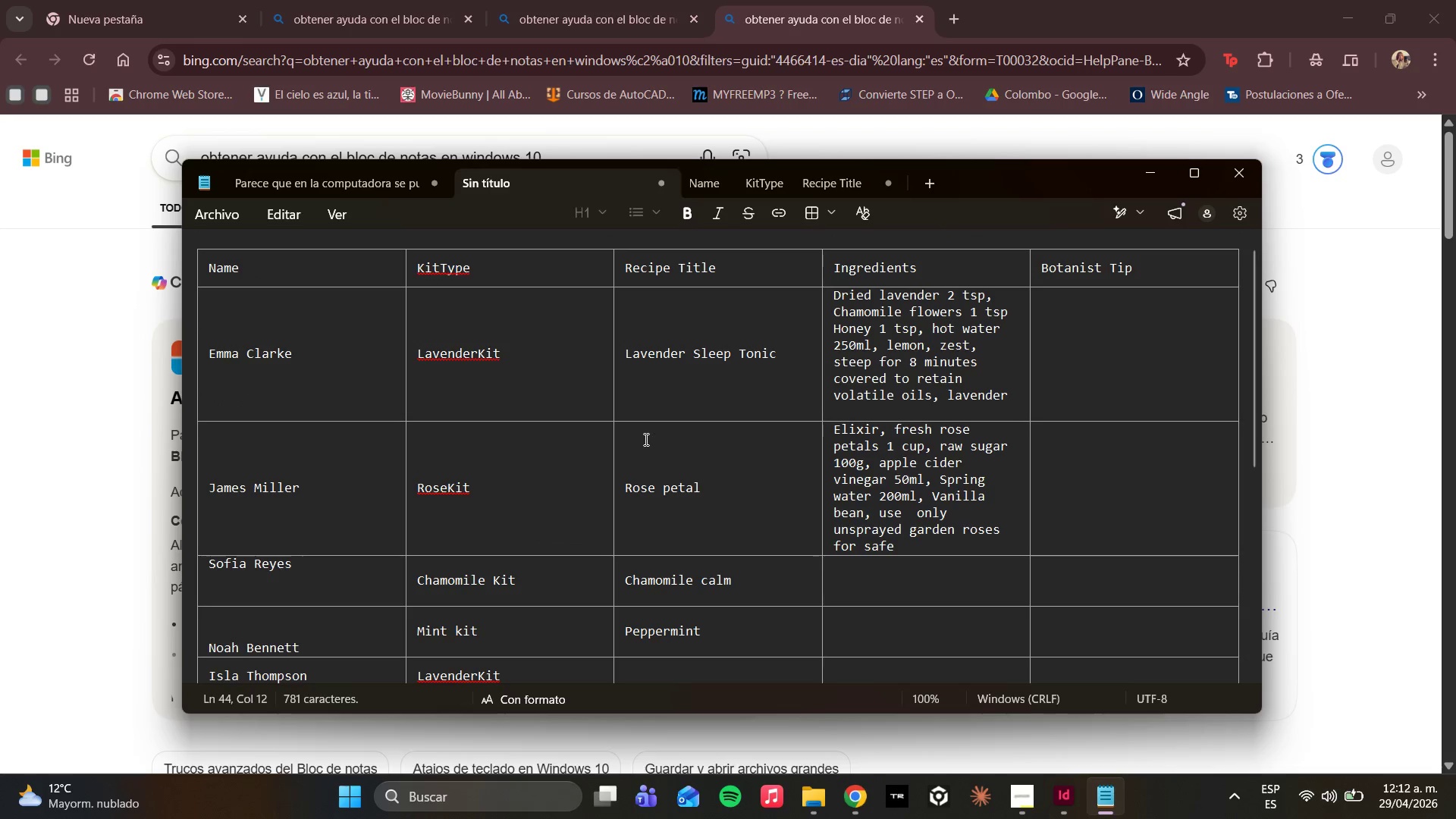 
scroll: coordinate [670, 530], scroll_direction: down, amount: 1.0
 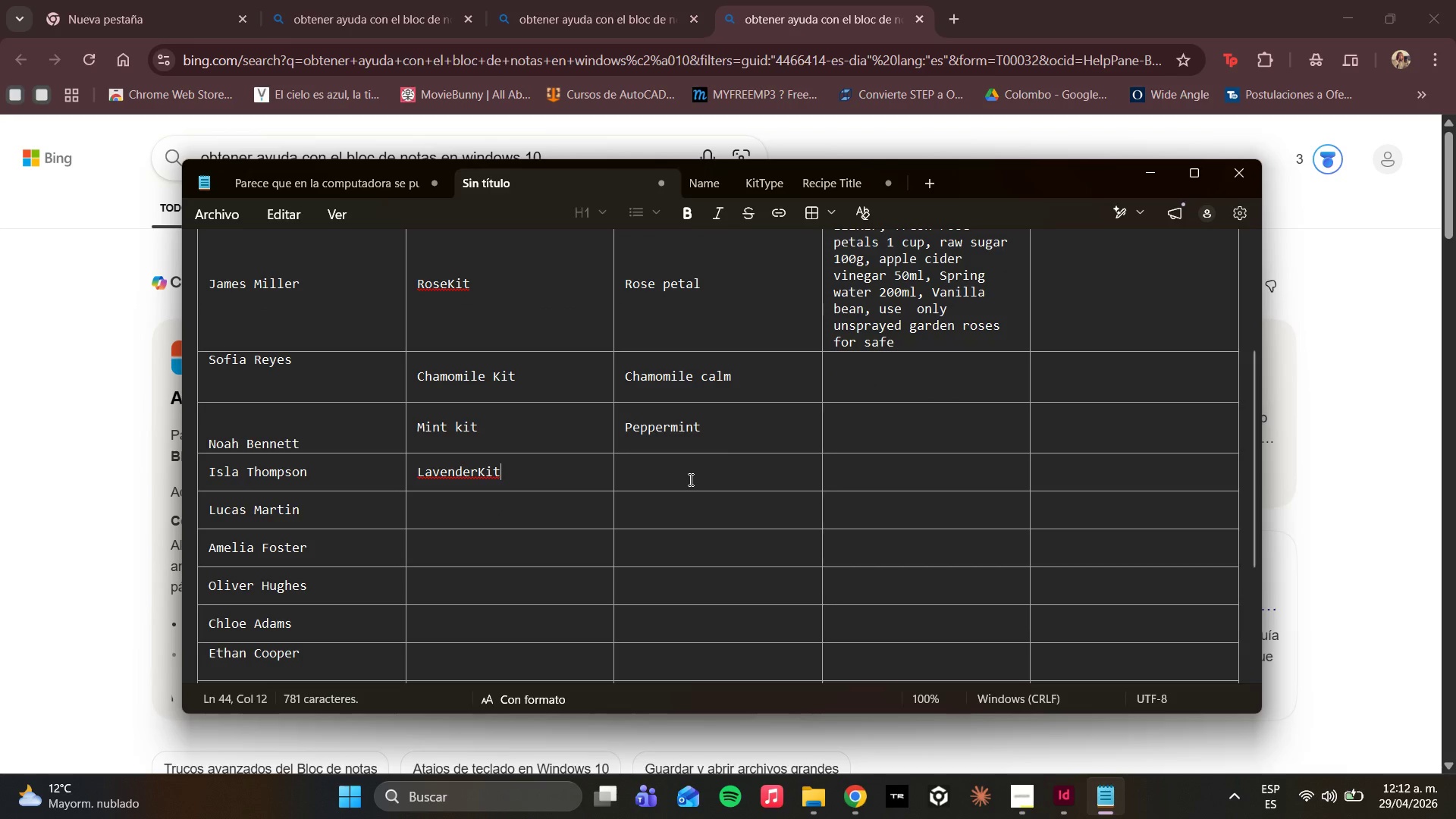 
left_click([689, 479])
 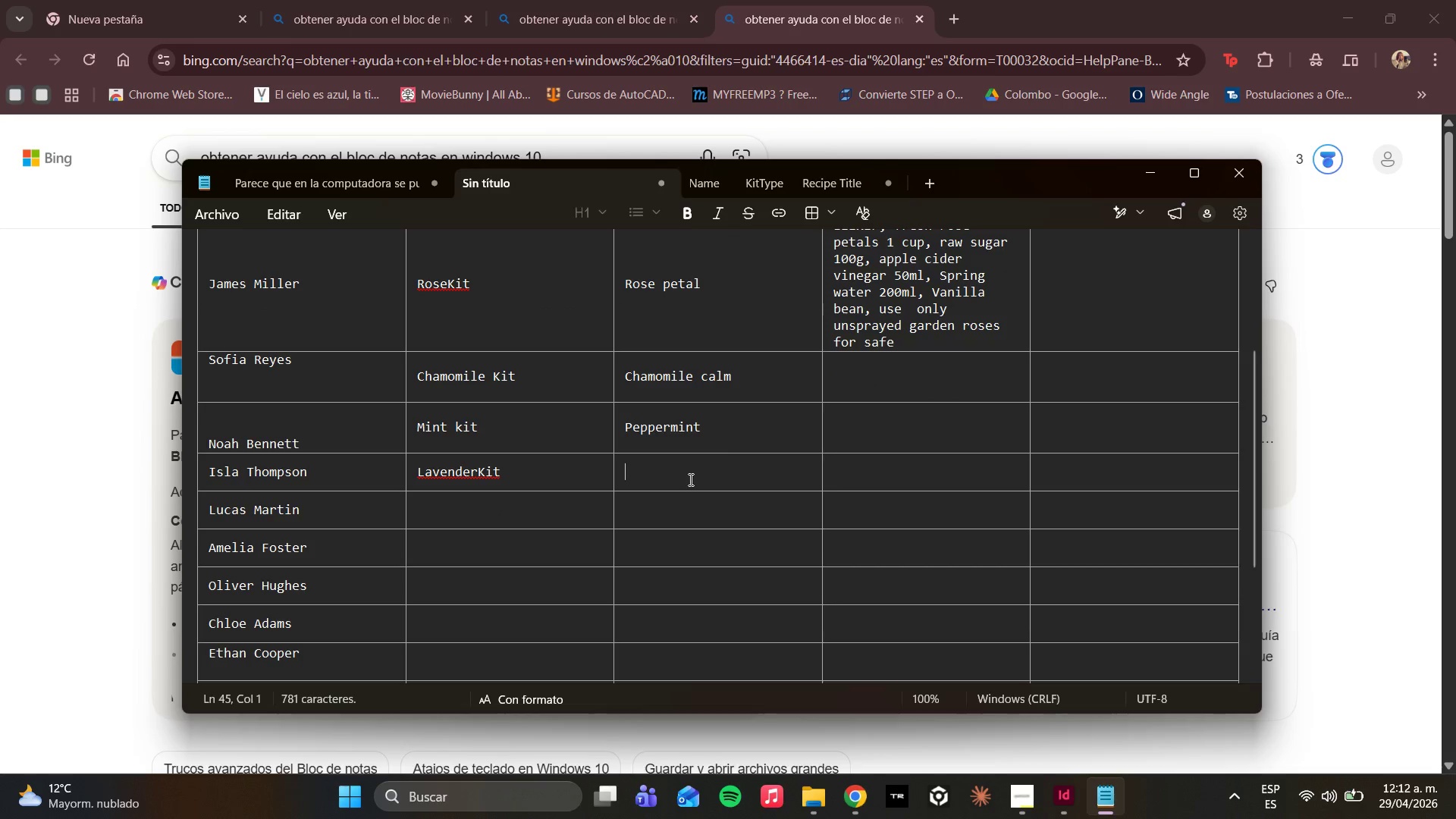 
type(Lavender Honey Cordil)
key(Backspace)
type(al)
 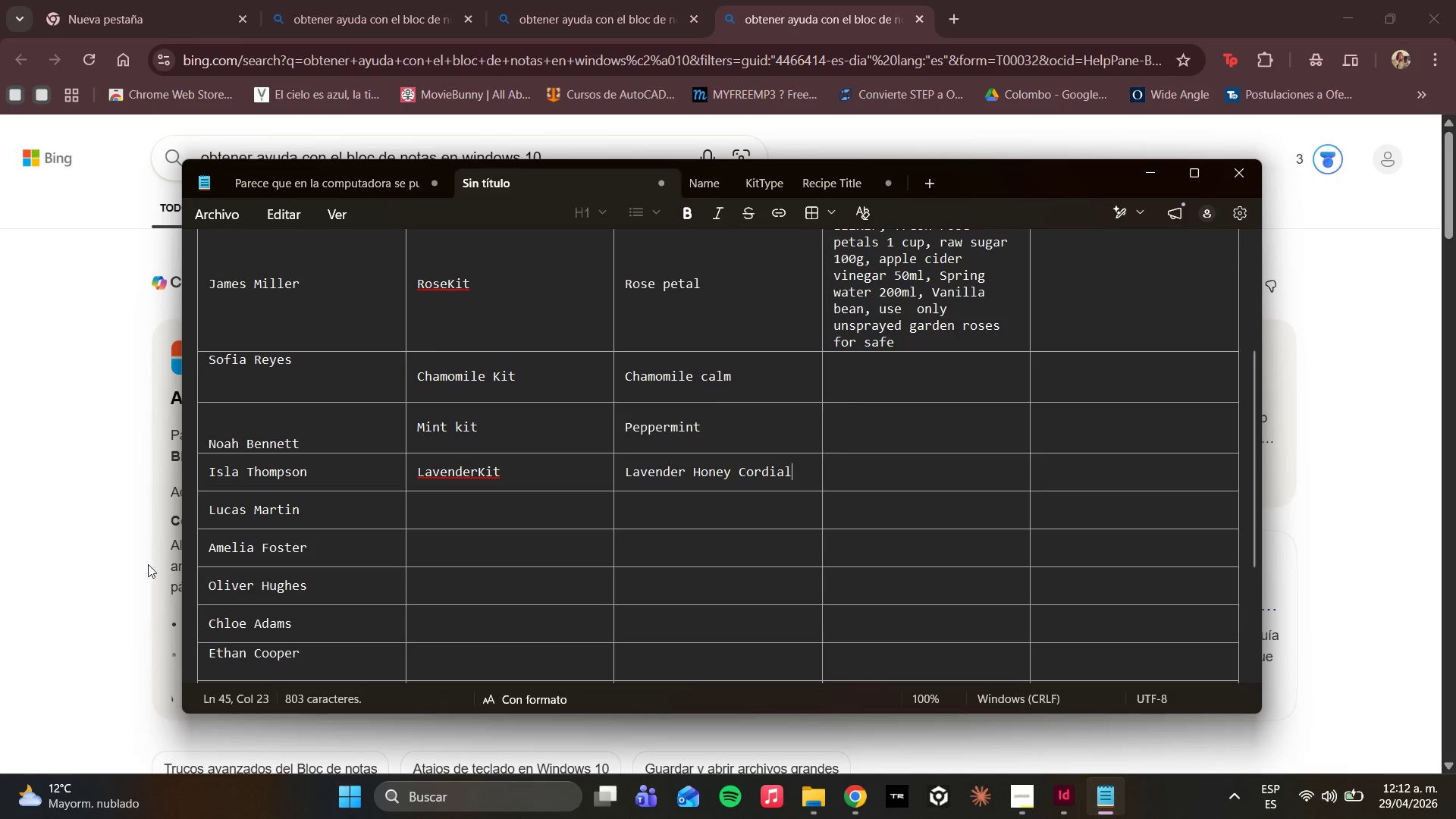 
wait(6.22)
 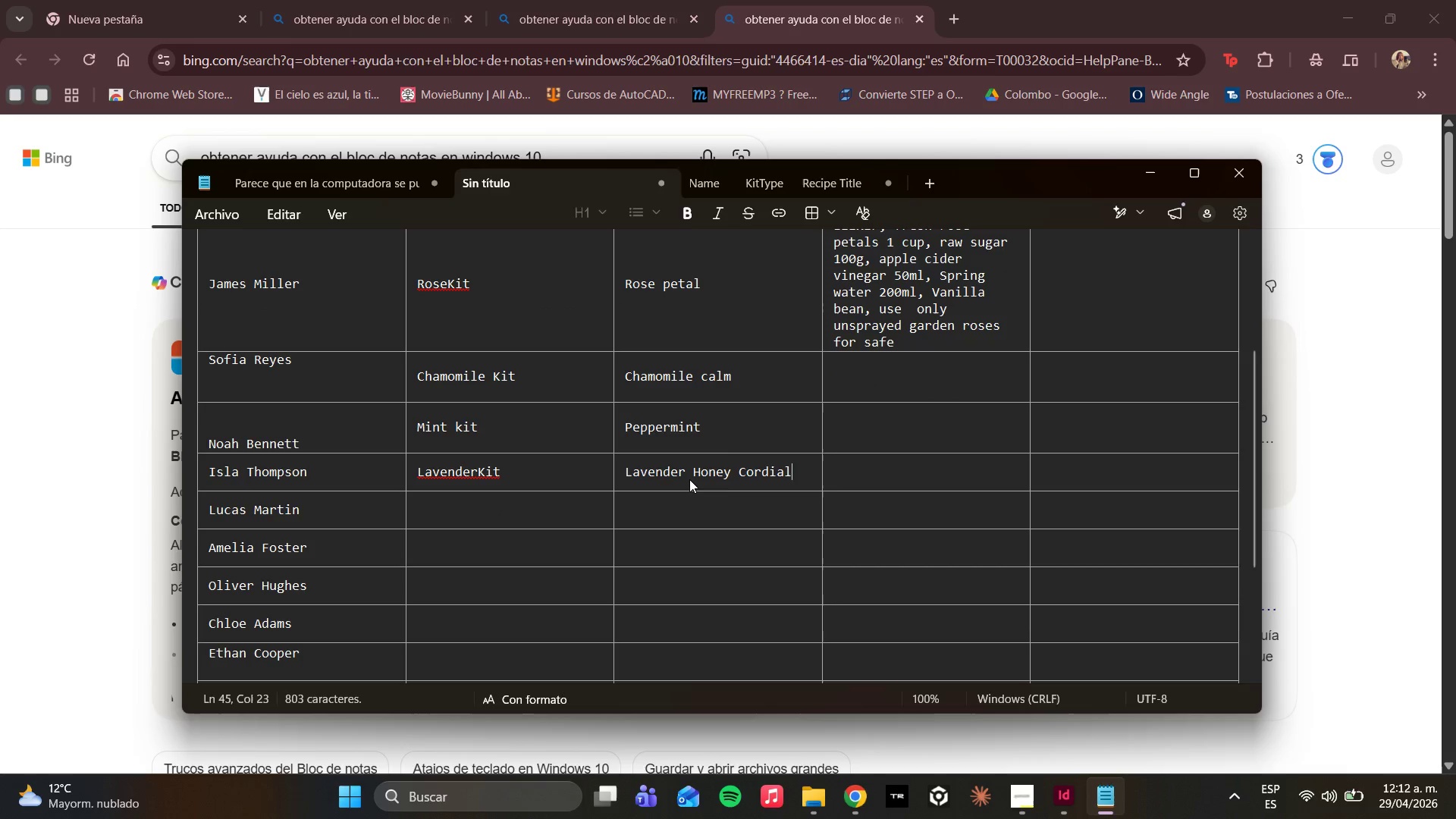 
left_click_drag(start_coordinate=[549, 291], to_coordinate=[441, 255])
 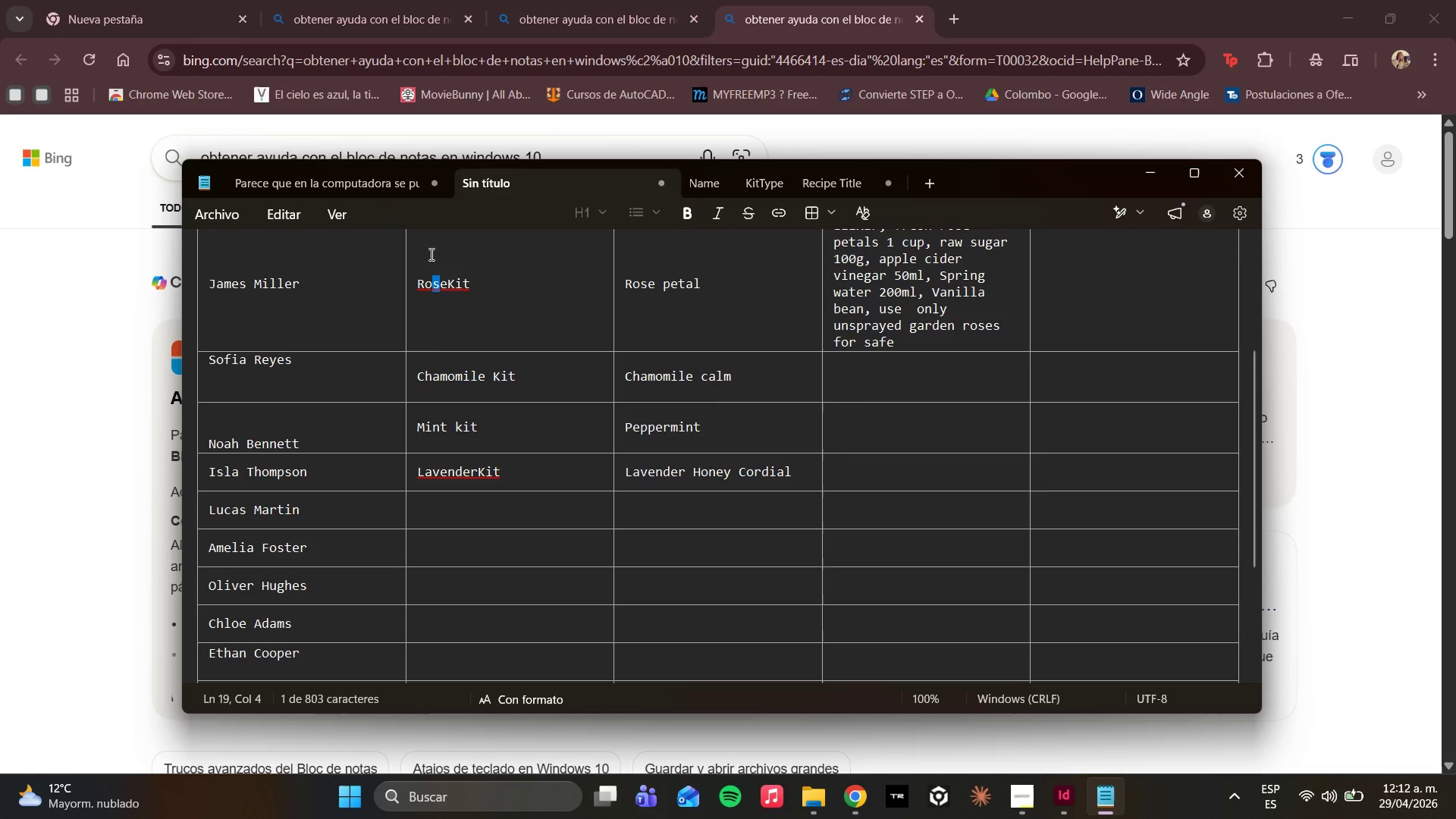 
left_click_drag(start_coordinate=[438, 254], to_coordinate=[427, 261])
 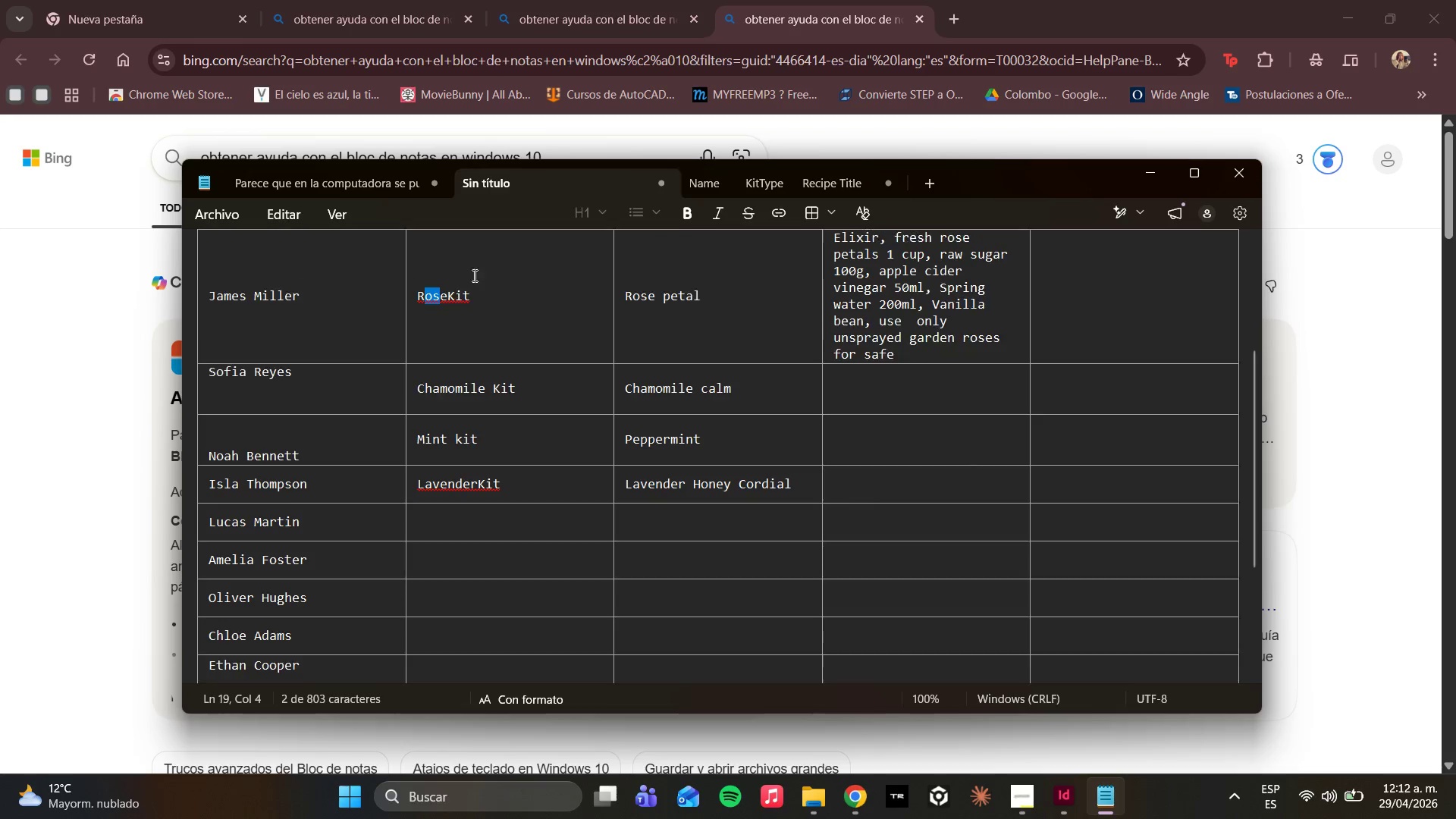 
left_click([473, 275])
 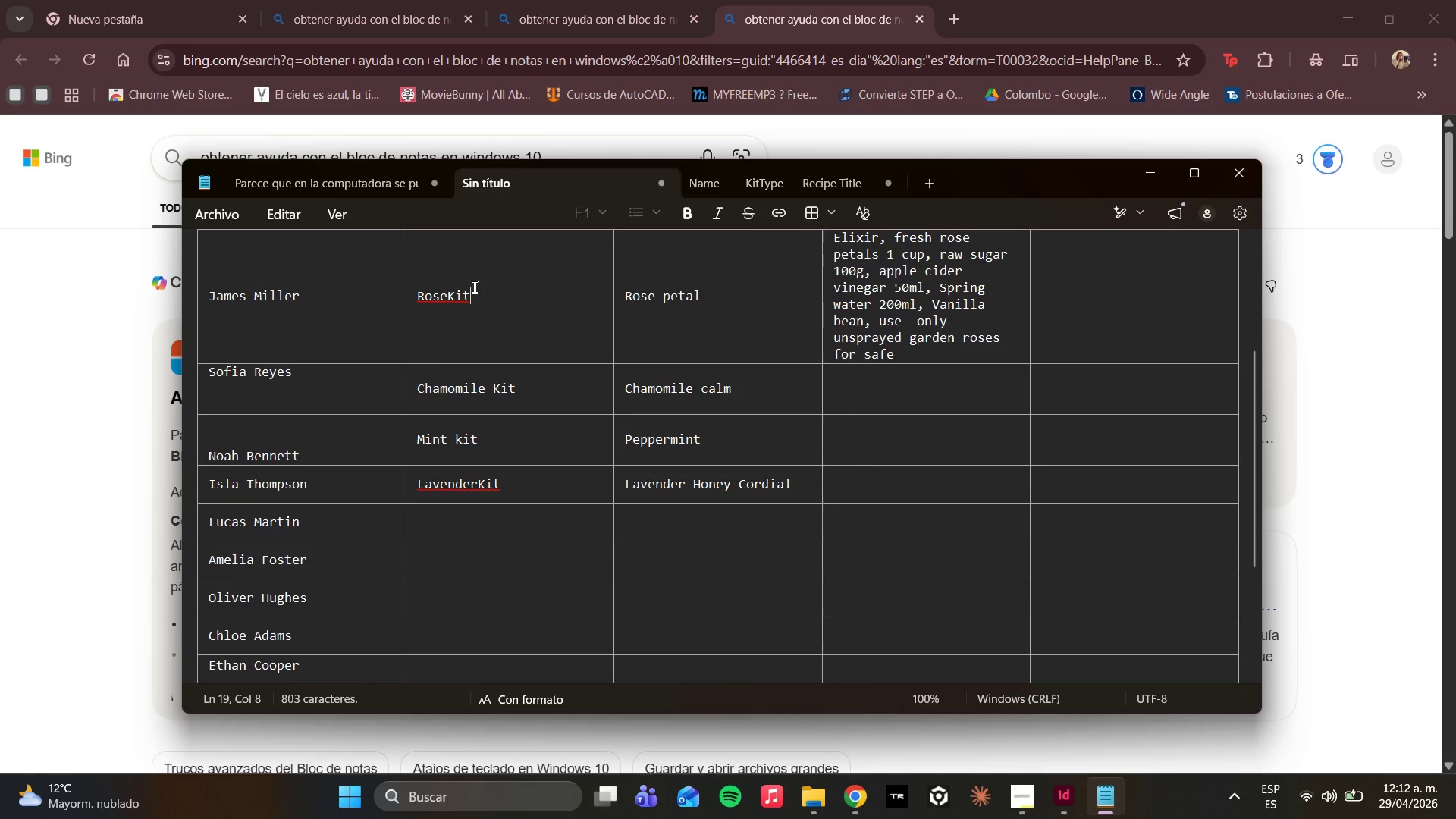 
left_click_drag(start_coordinate=[473, 287], to_coordinate=[433, 286])
 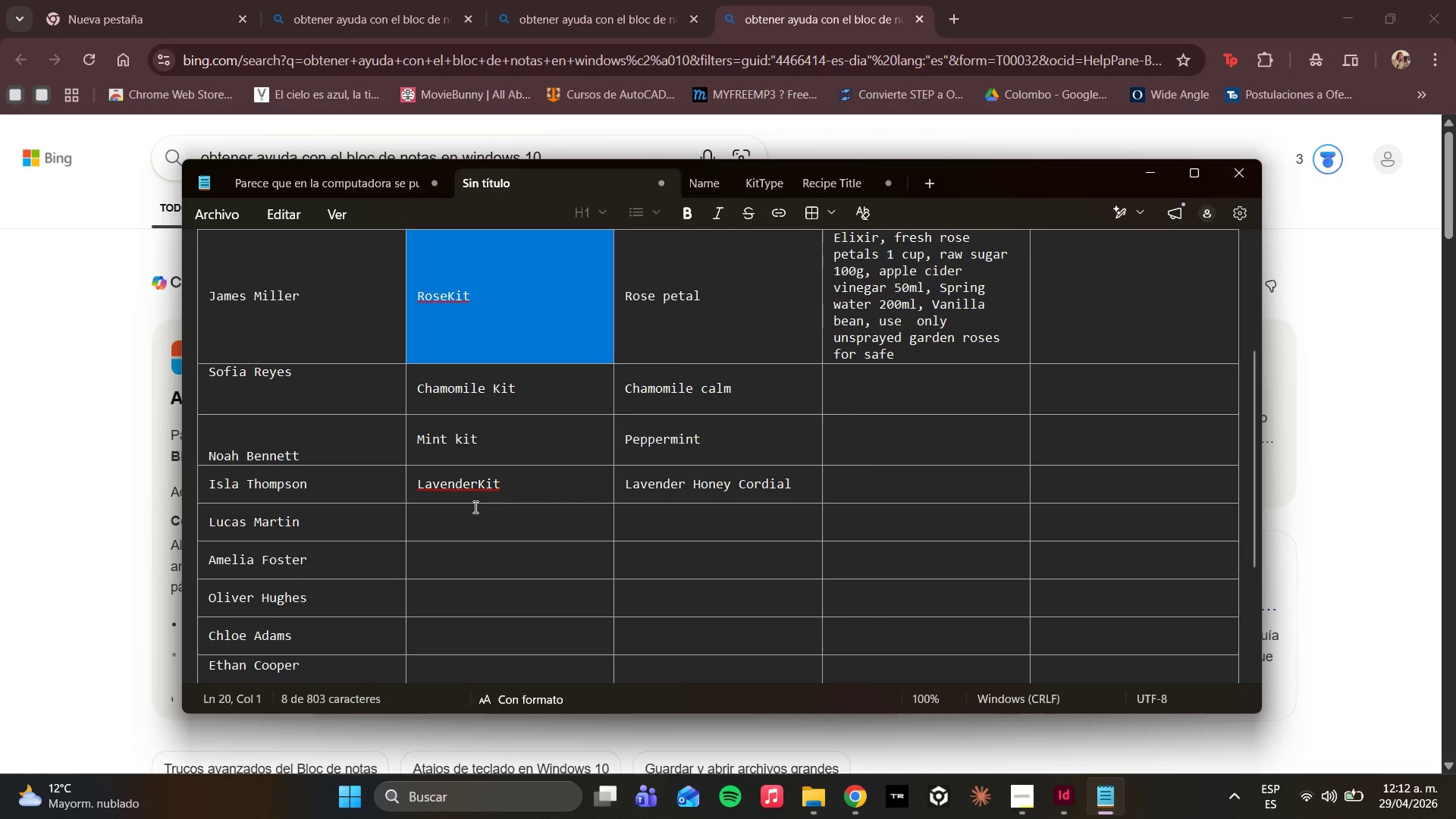 
left_click([474, 507])
 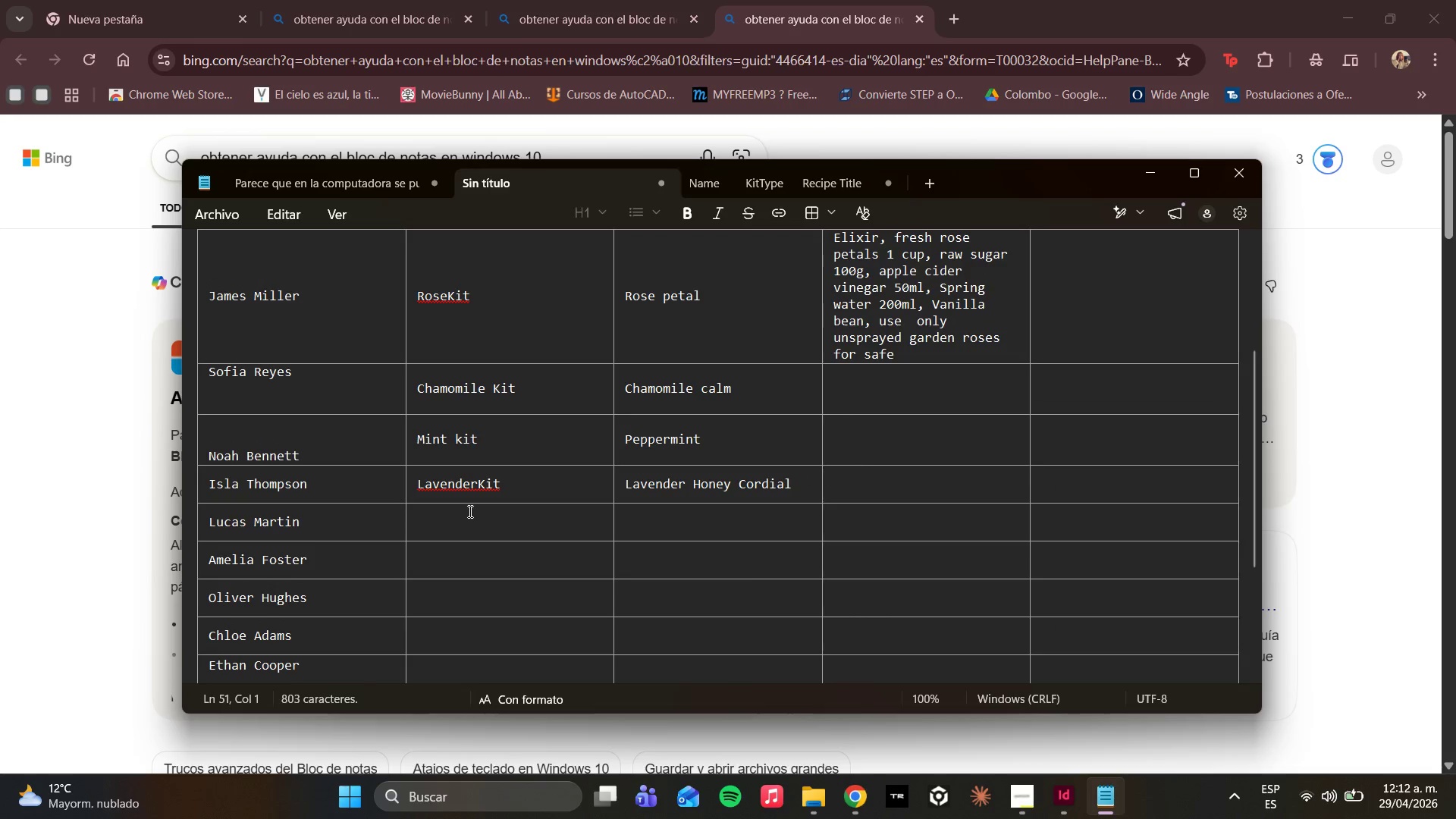 
type(Rosekit)
 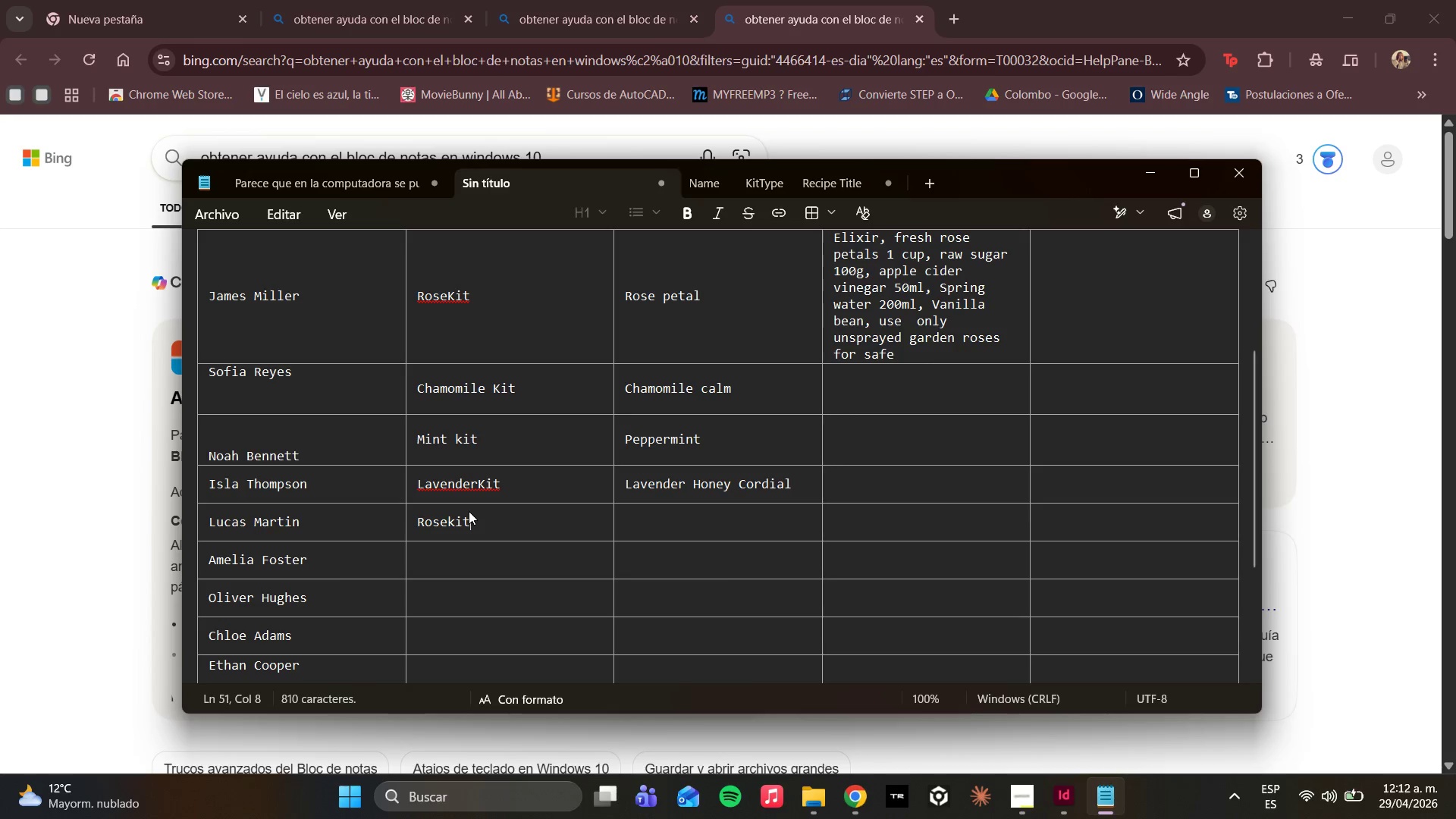 
key(ArrowRight)
 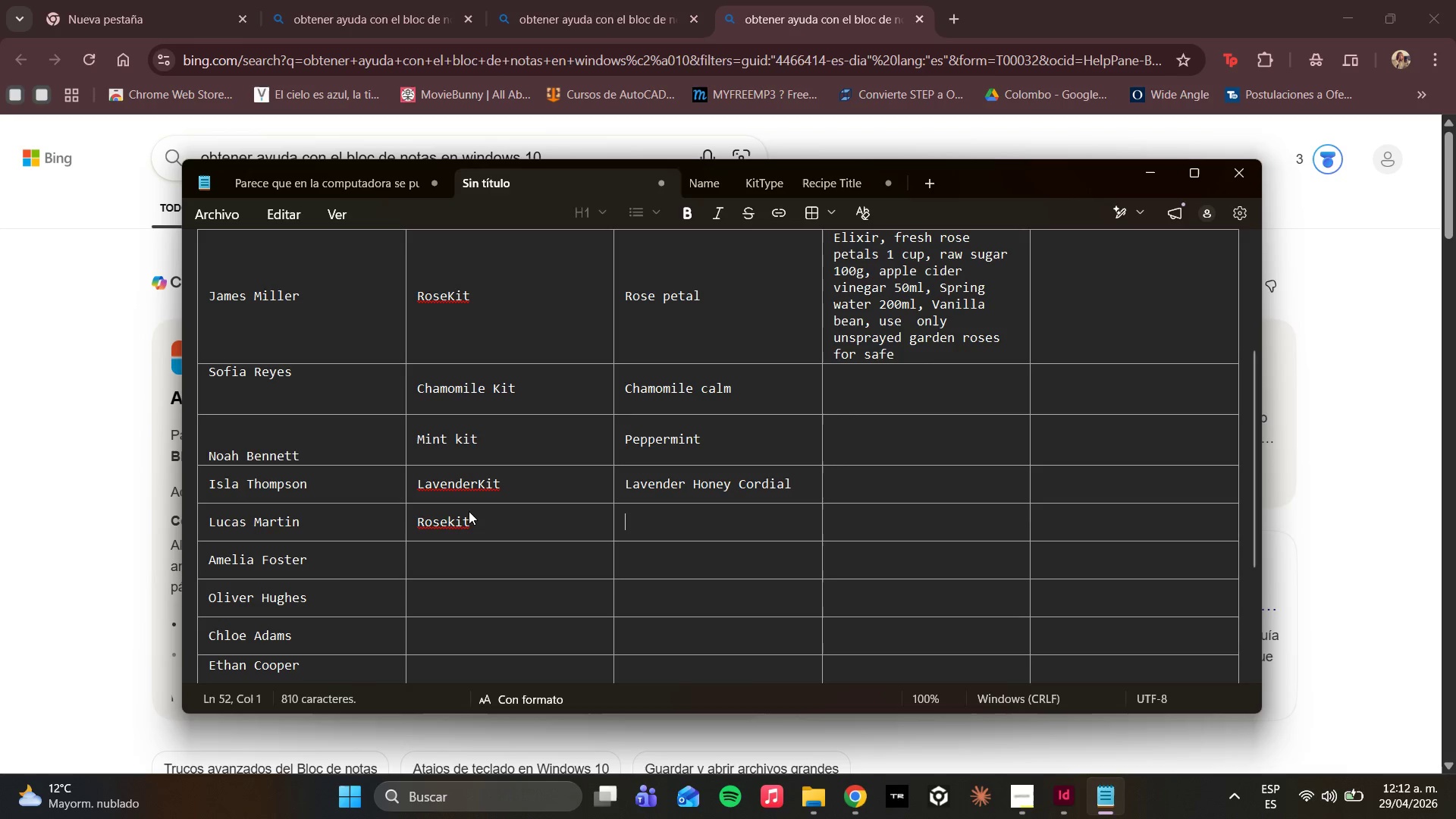 
wait(11.5)
 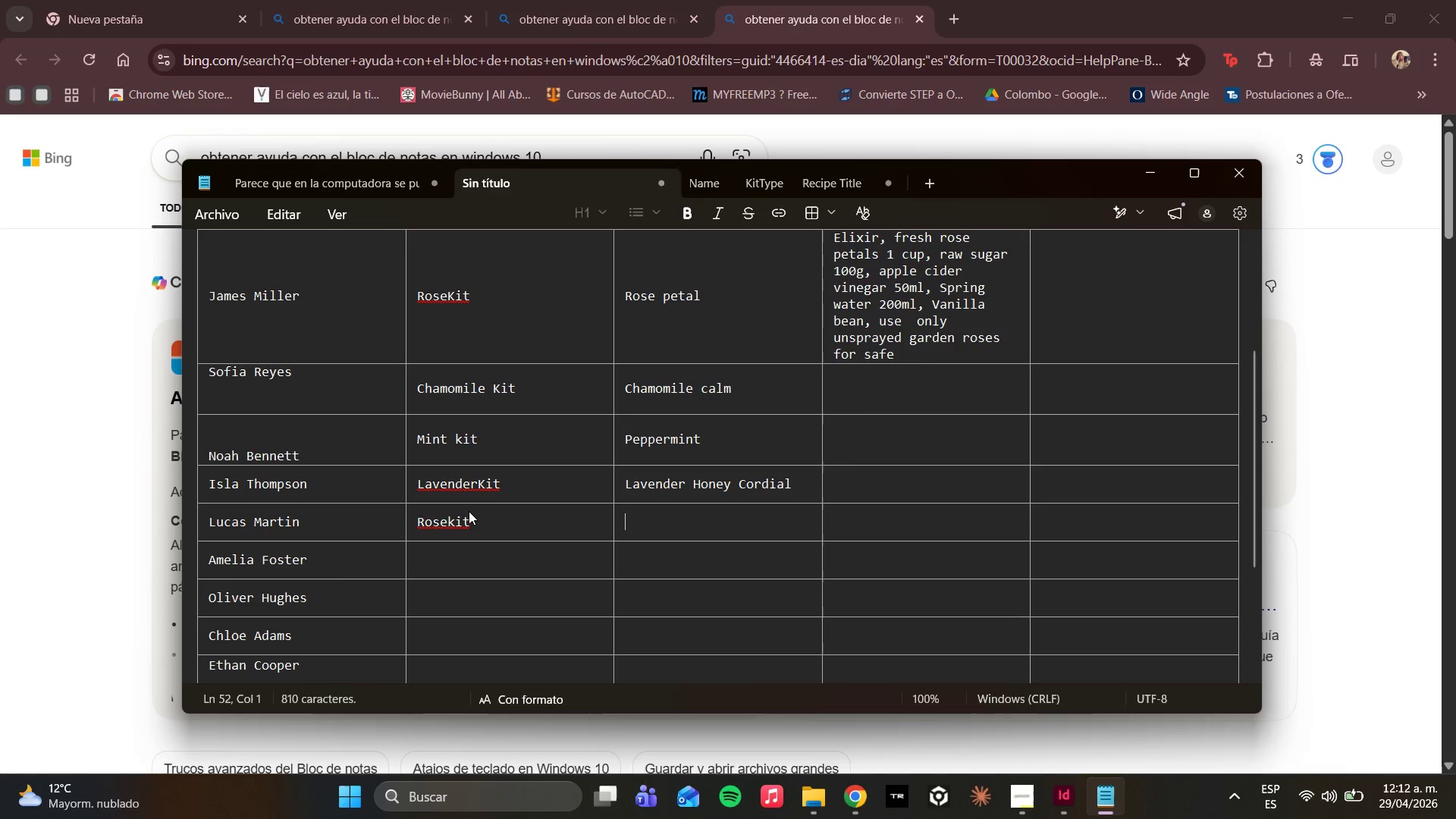 
type(Rose Hip Syrup)
 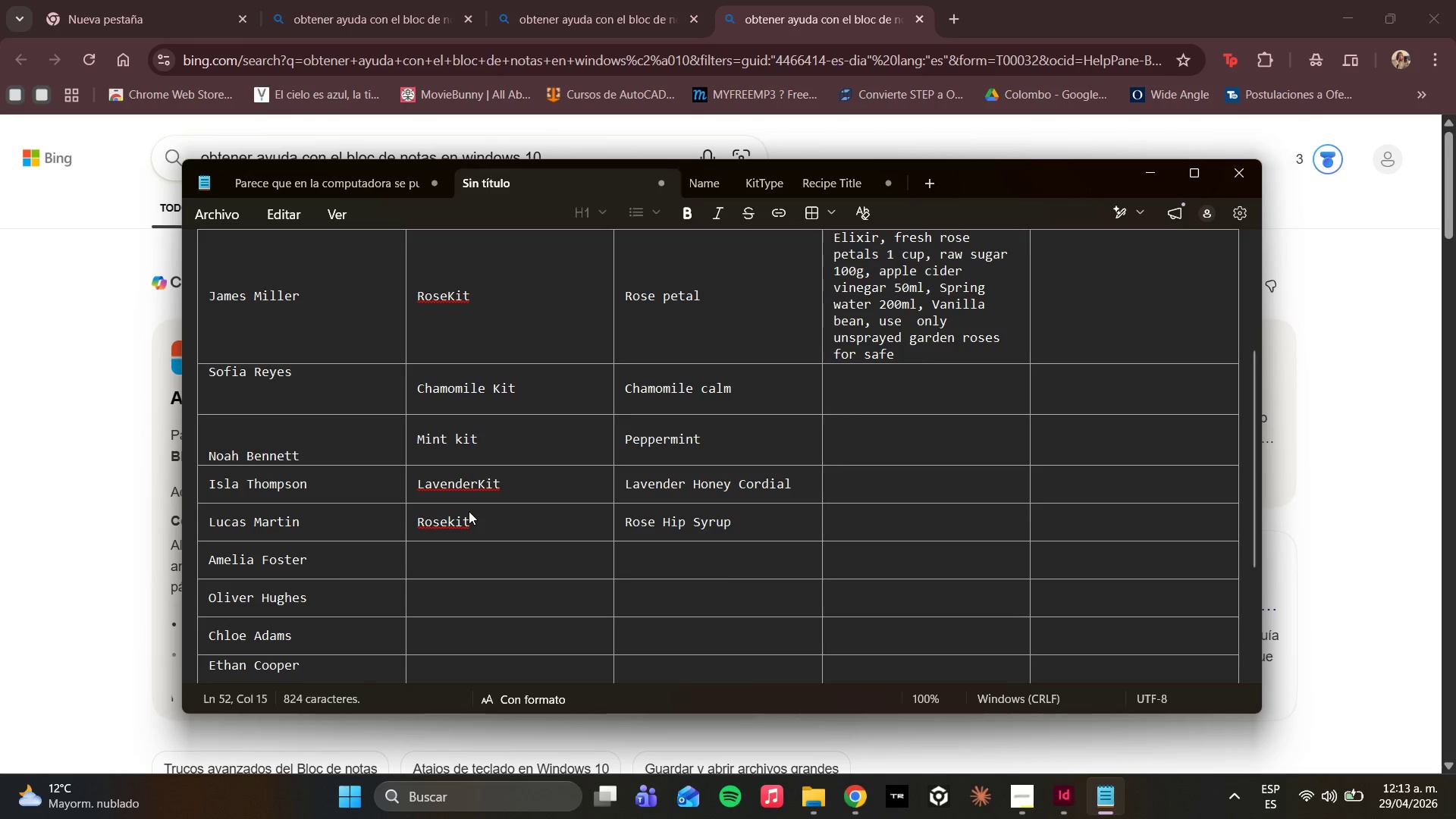 
wait(10.08)
 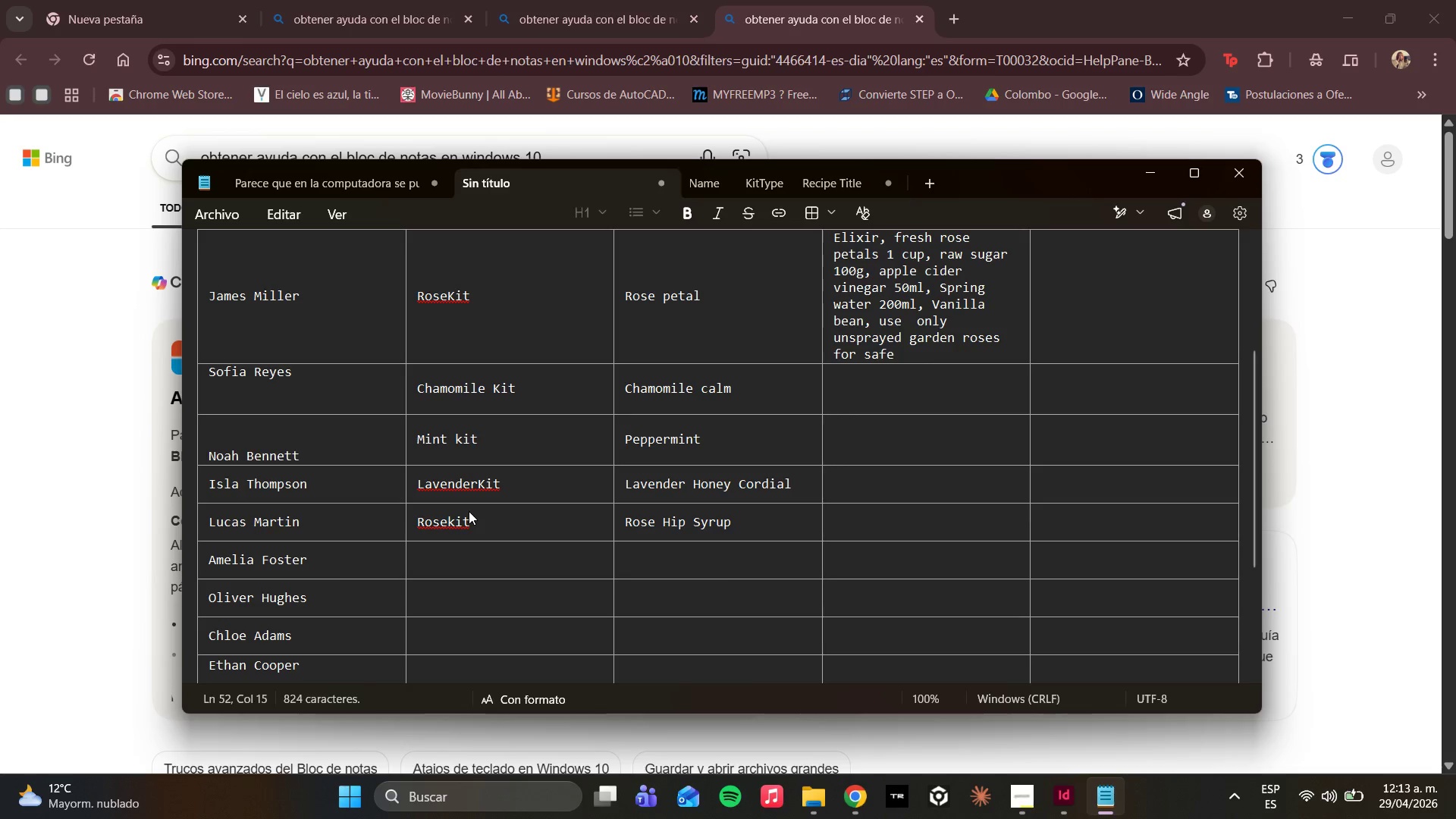 
key(ArrowDown)
 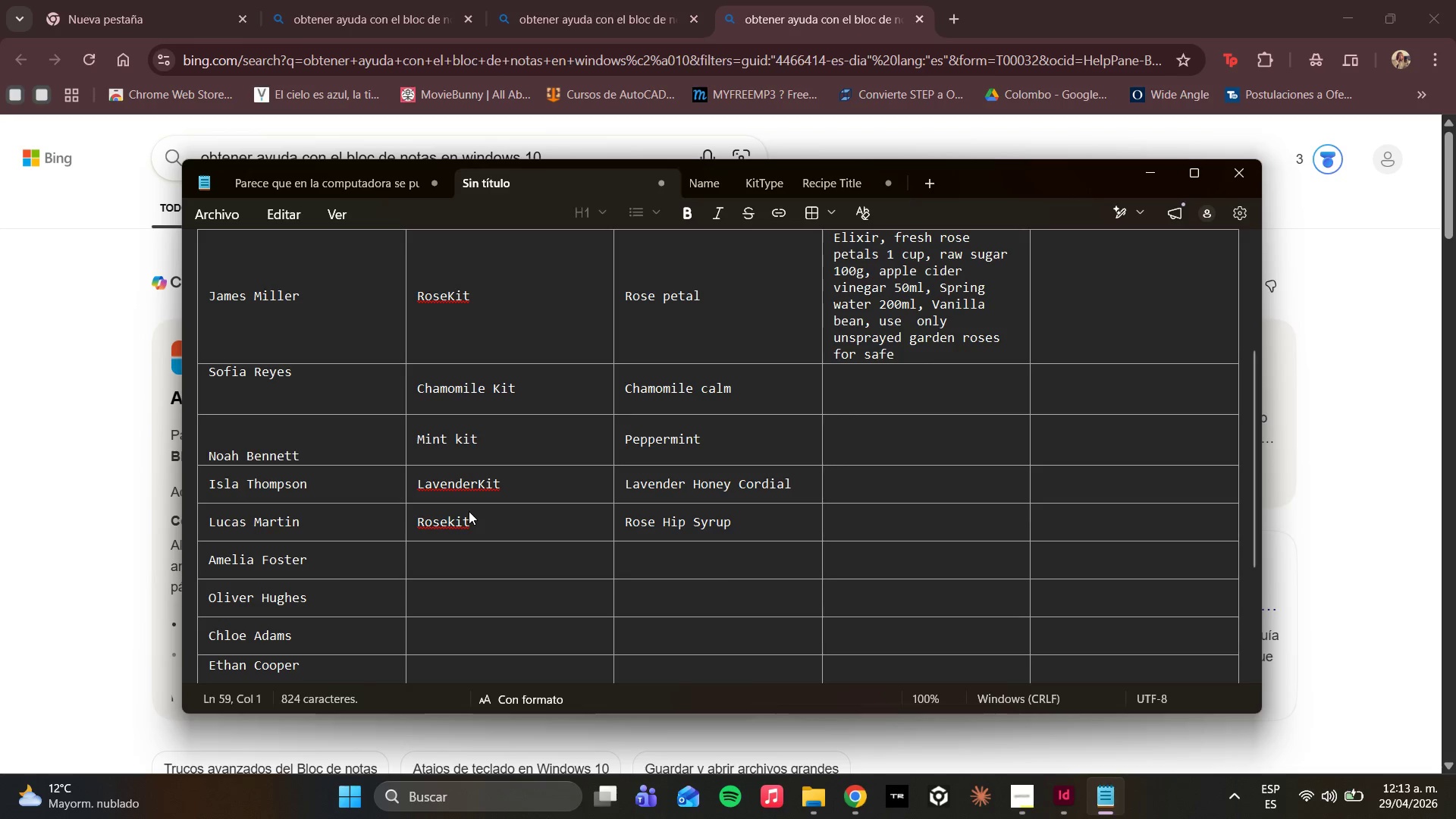 
key(Control+ControlRight)
 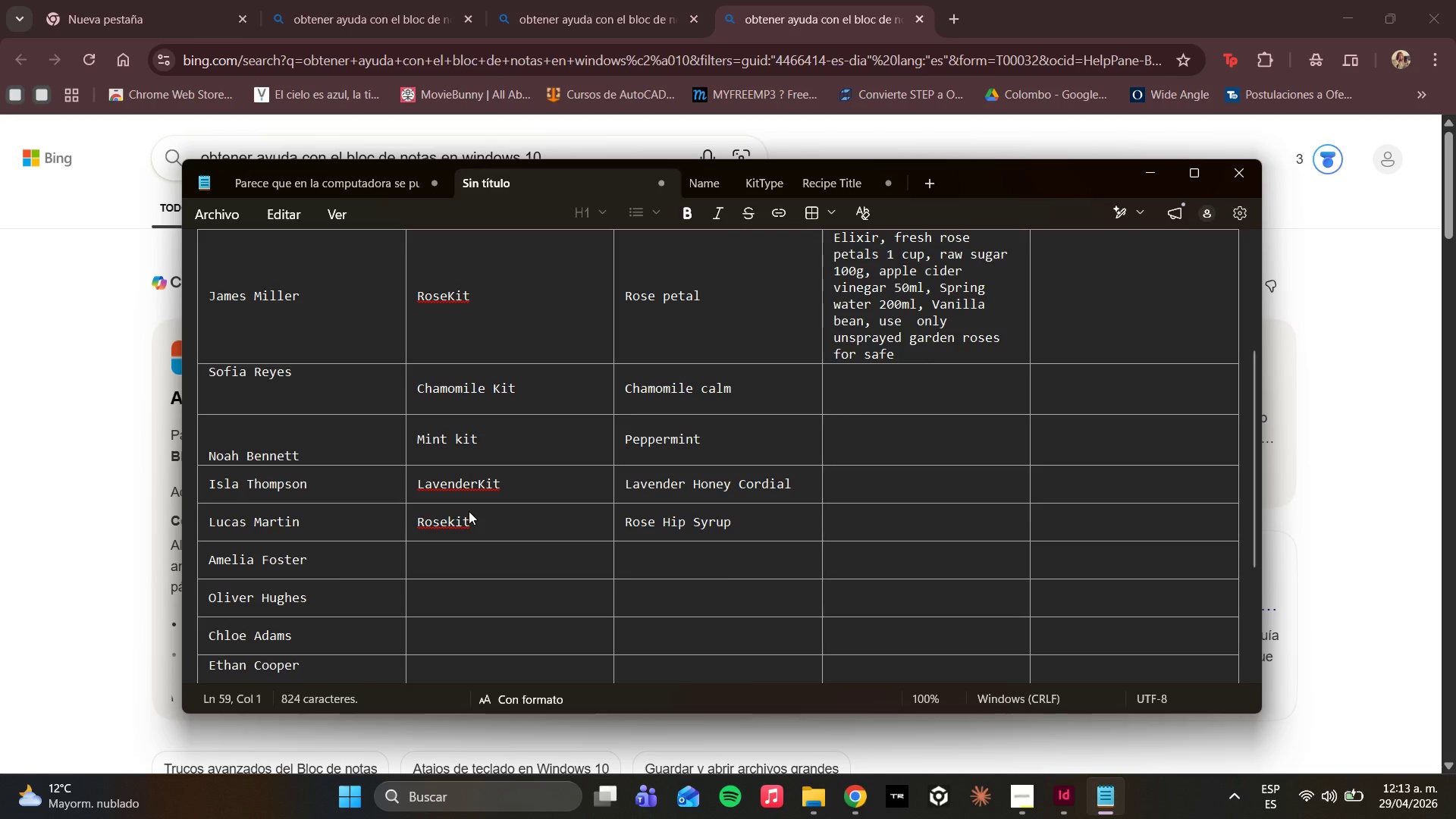 
key(ArrowLeft)
 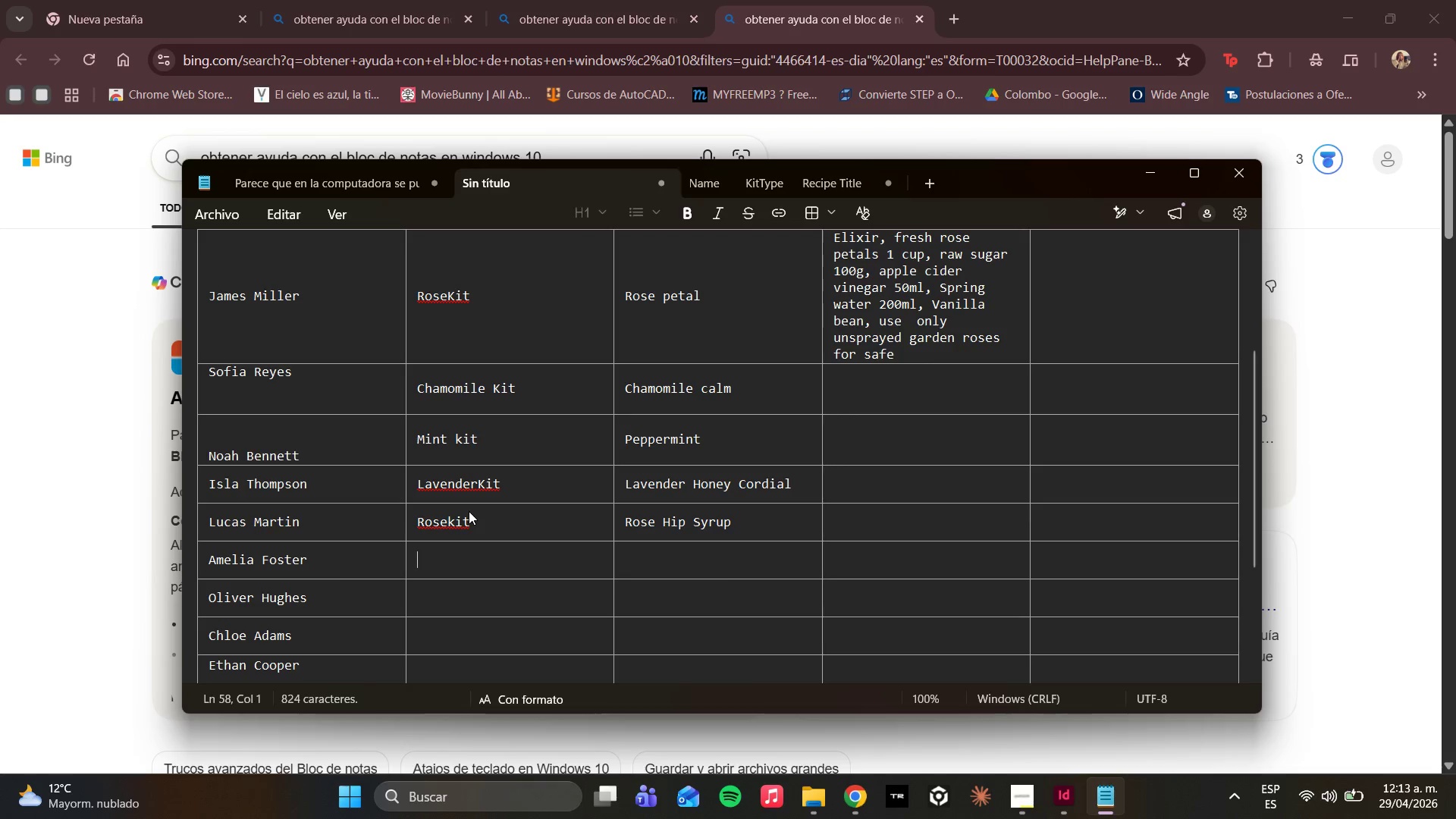 
wait(12.14)
 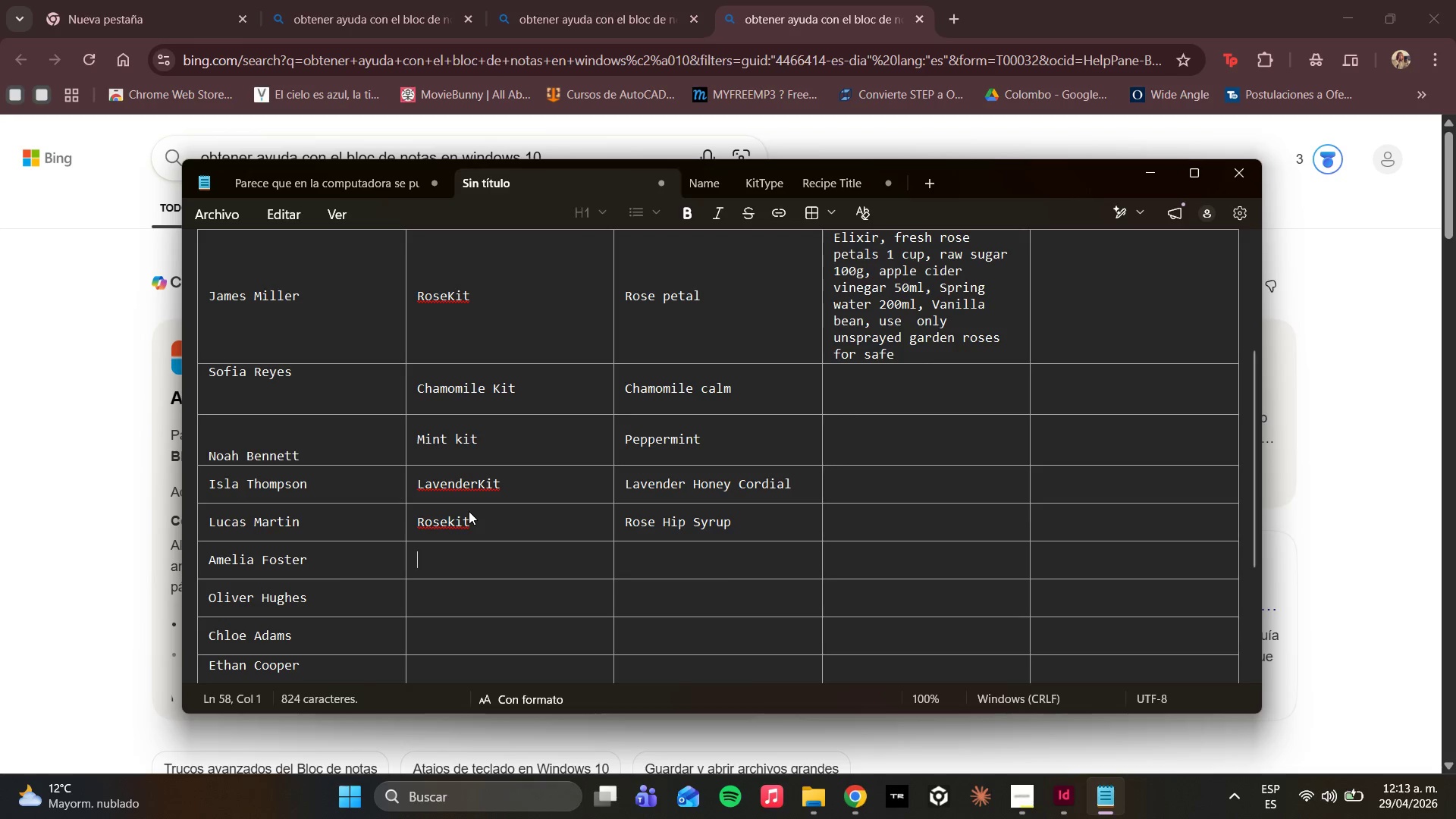 
key(CapsLock)
 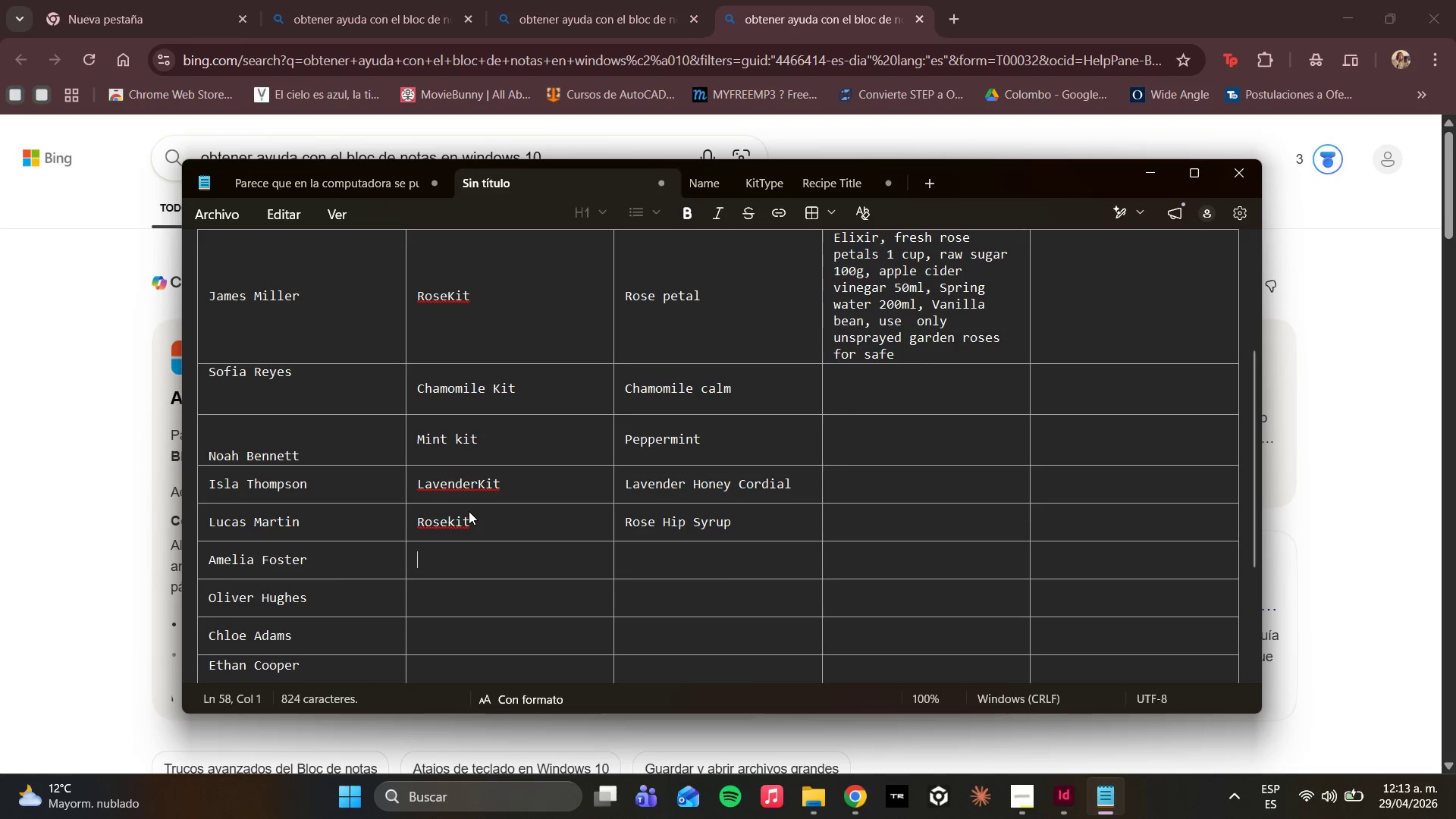 
key(C)
 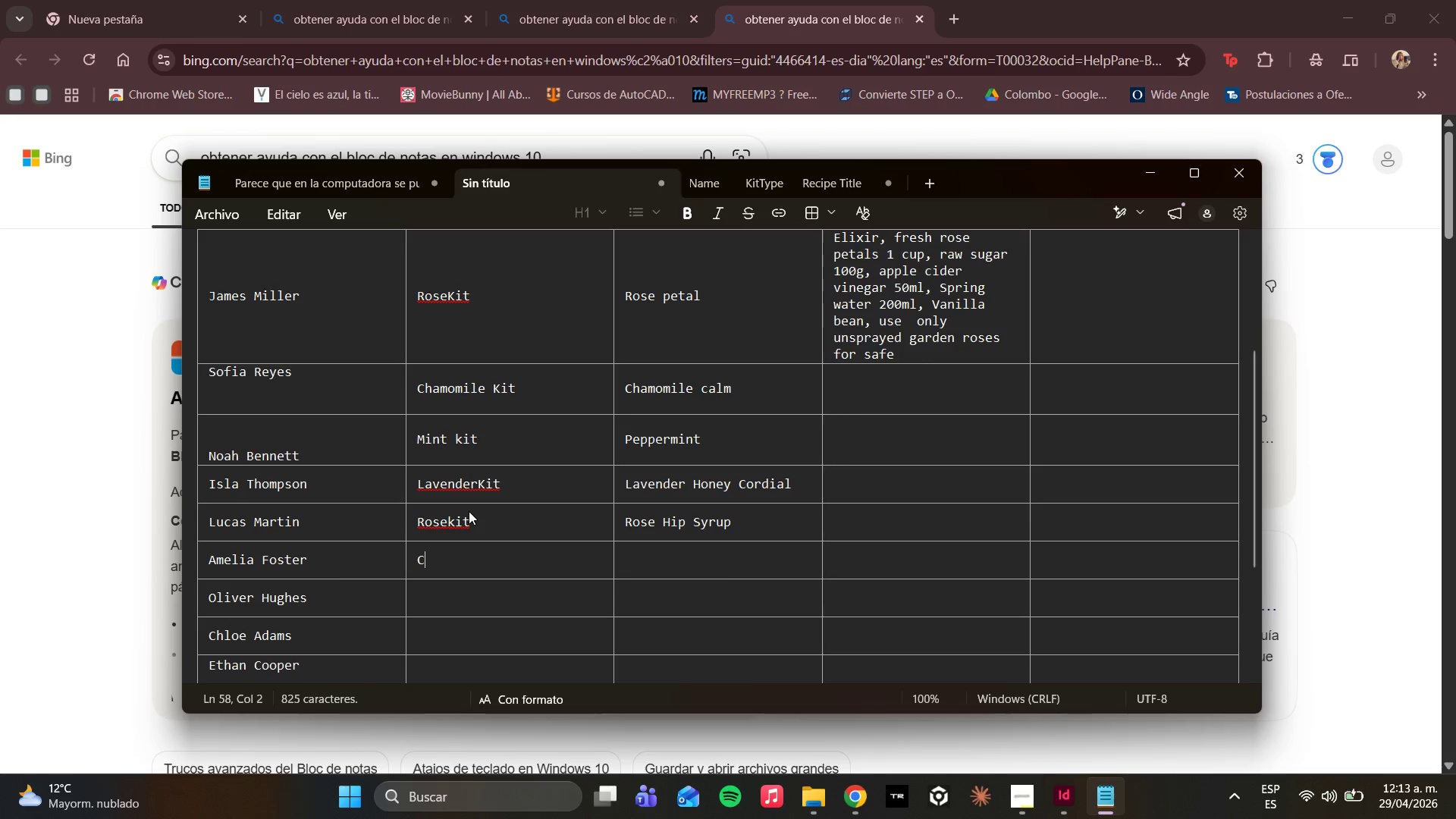 
key(Tab)
 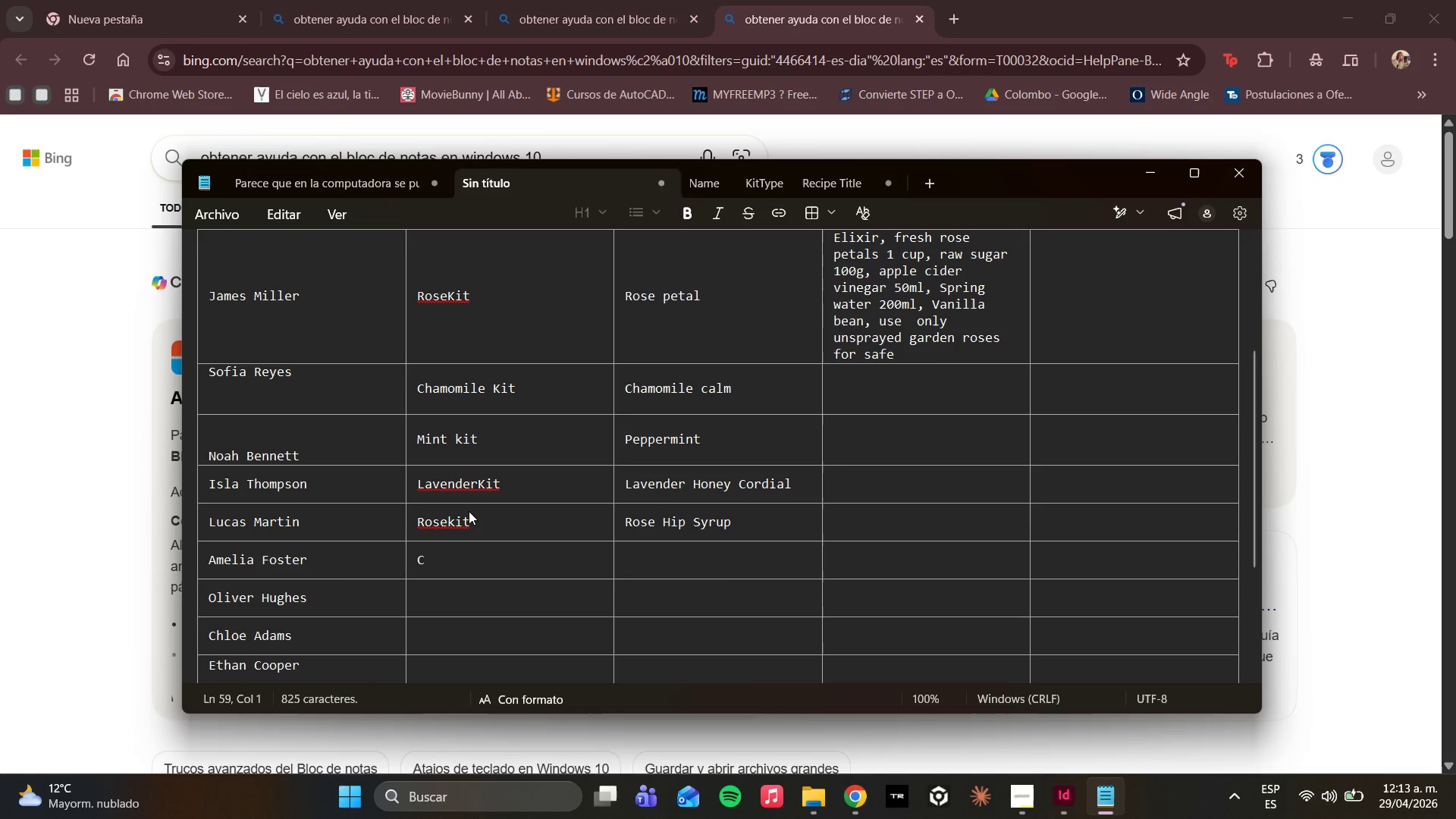 
key(H)
 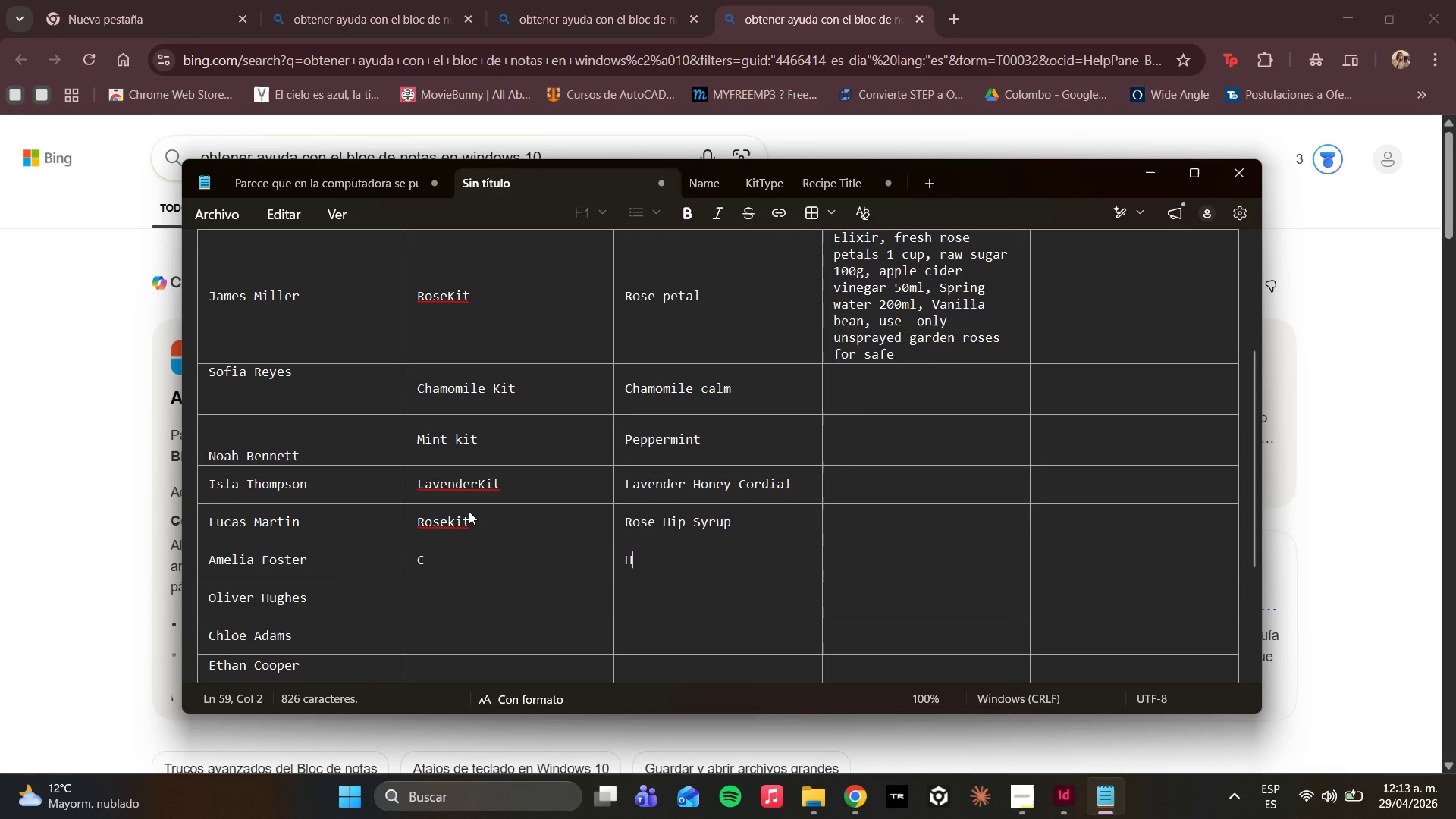 
key(Backspace)
 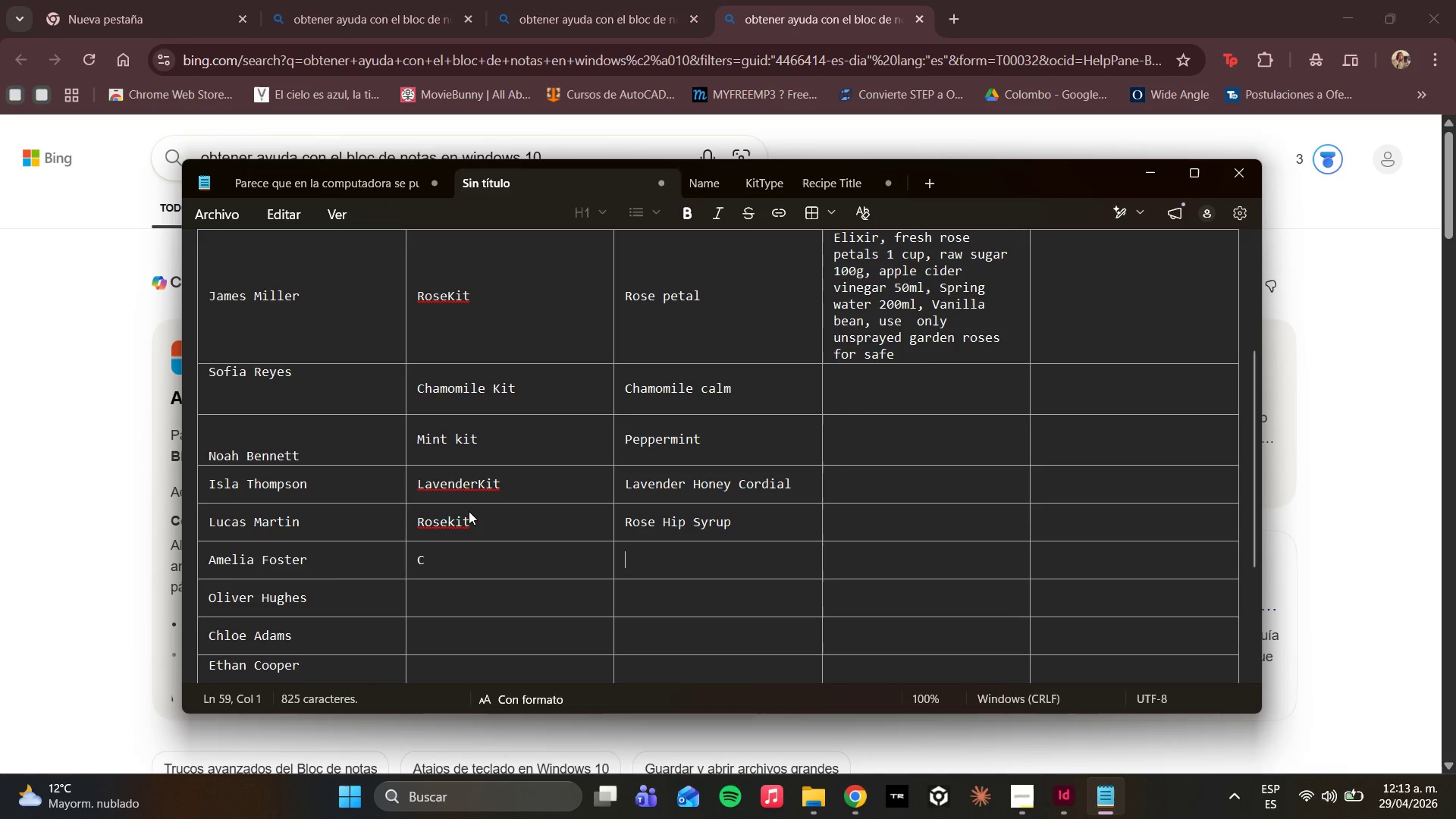 
key(Backspace)
 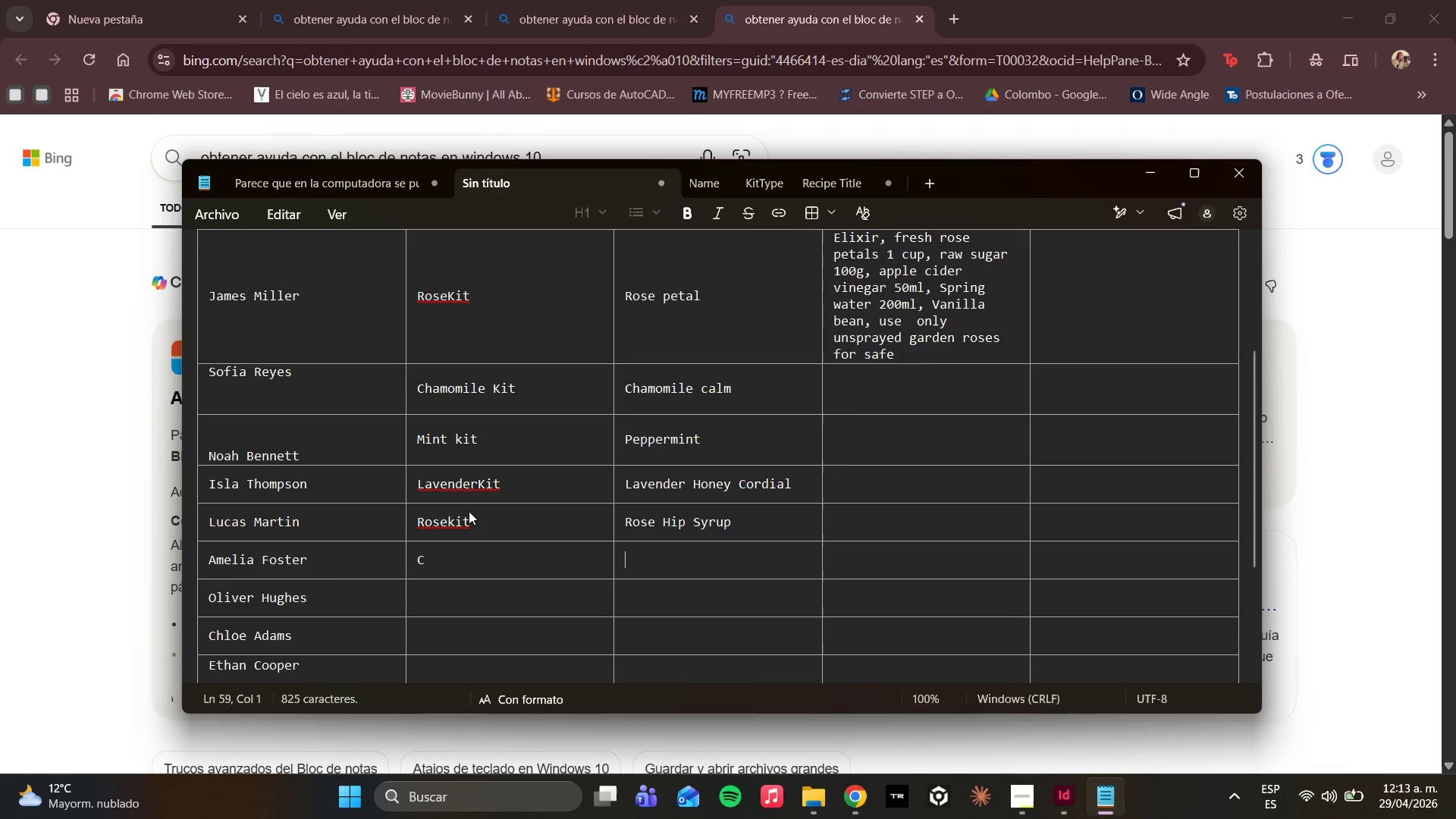 
key(ArrowLeft)
 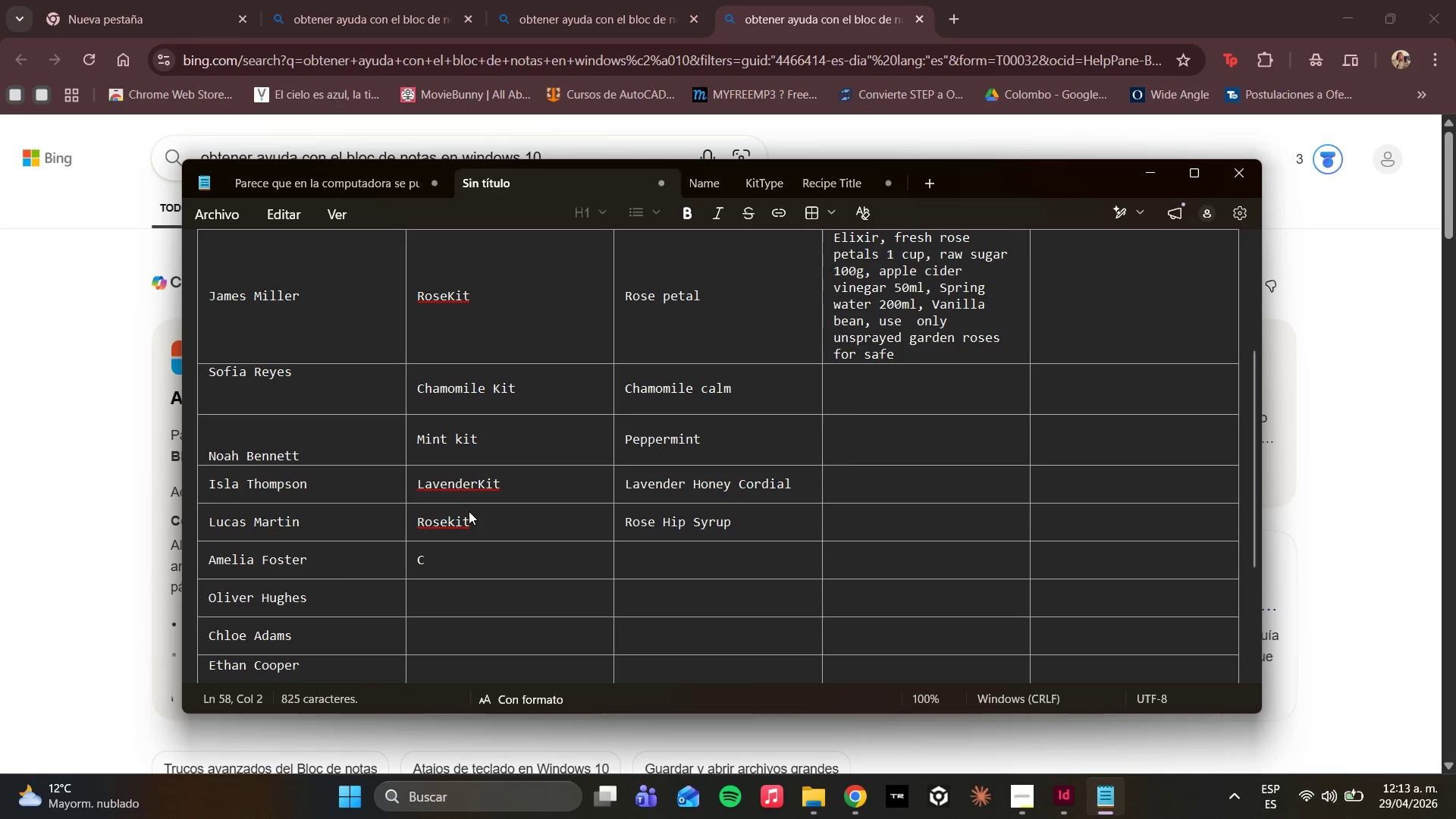 
type(hamomile kit)
 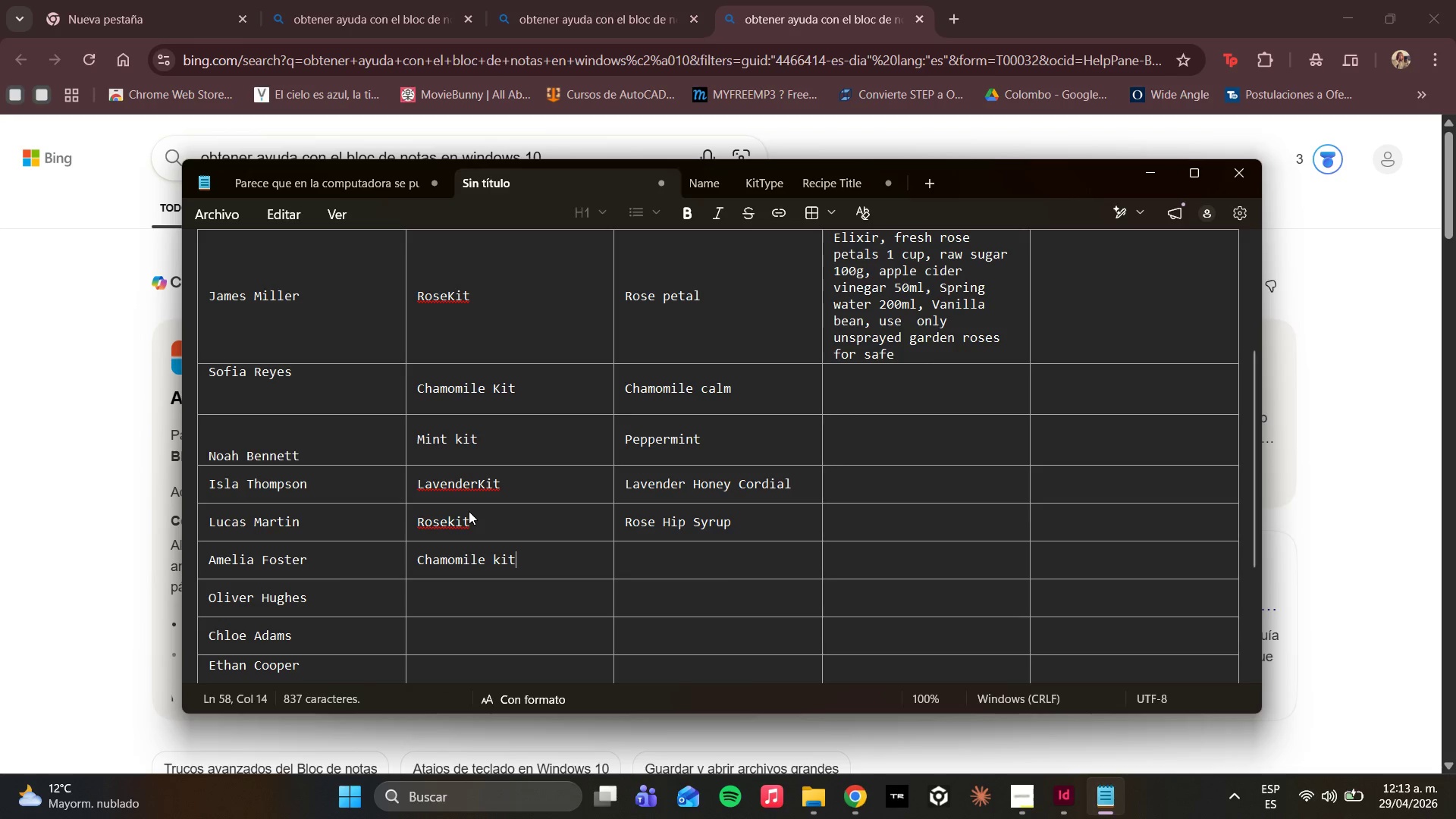 
wait(7.31)
 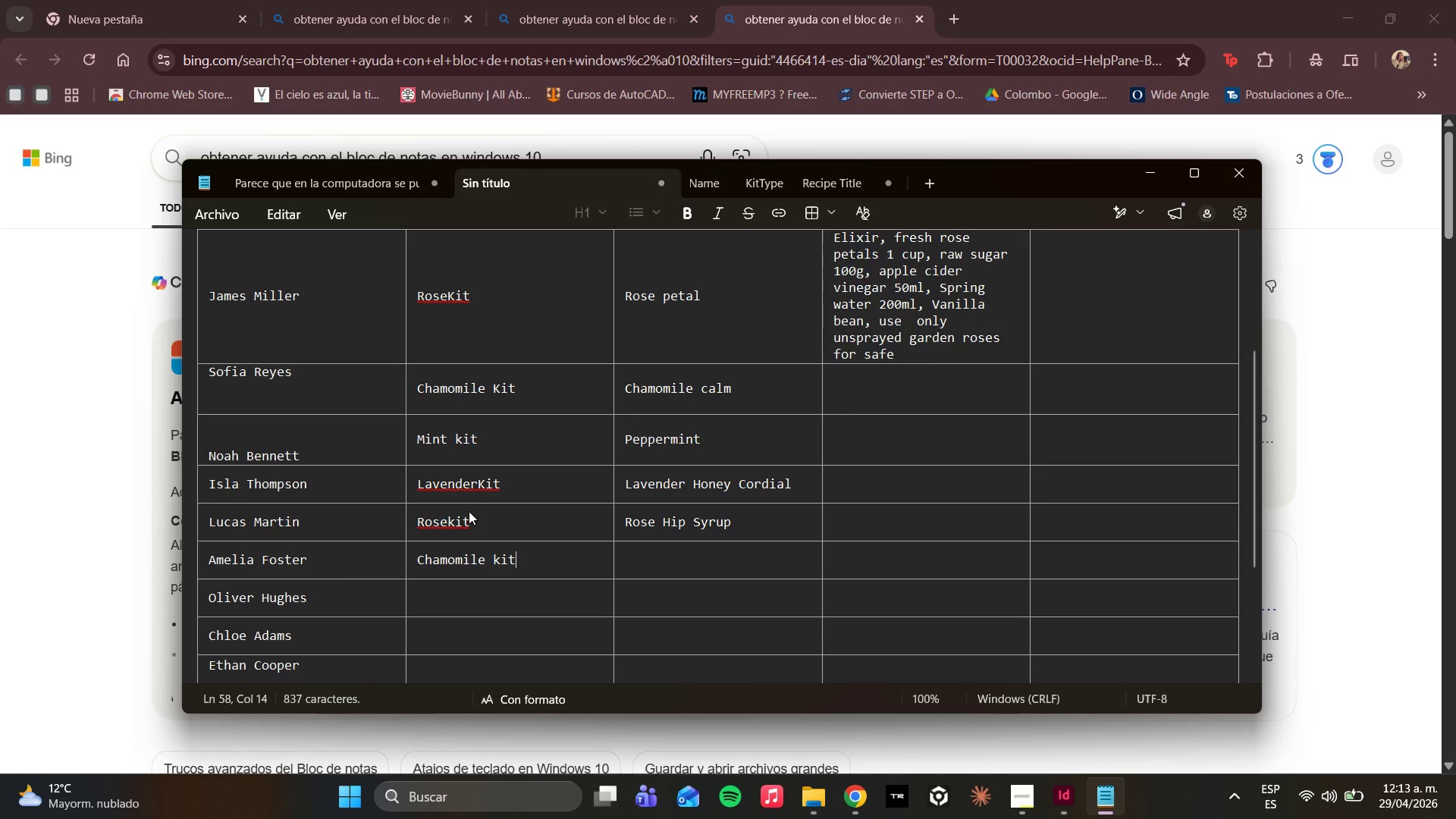 
key(ArrowRight)
 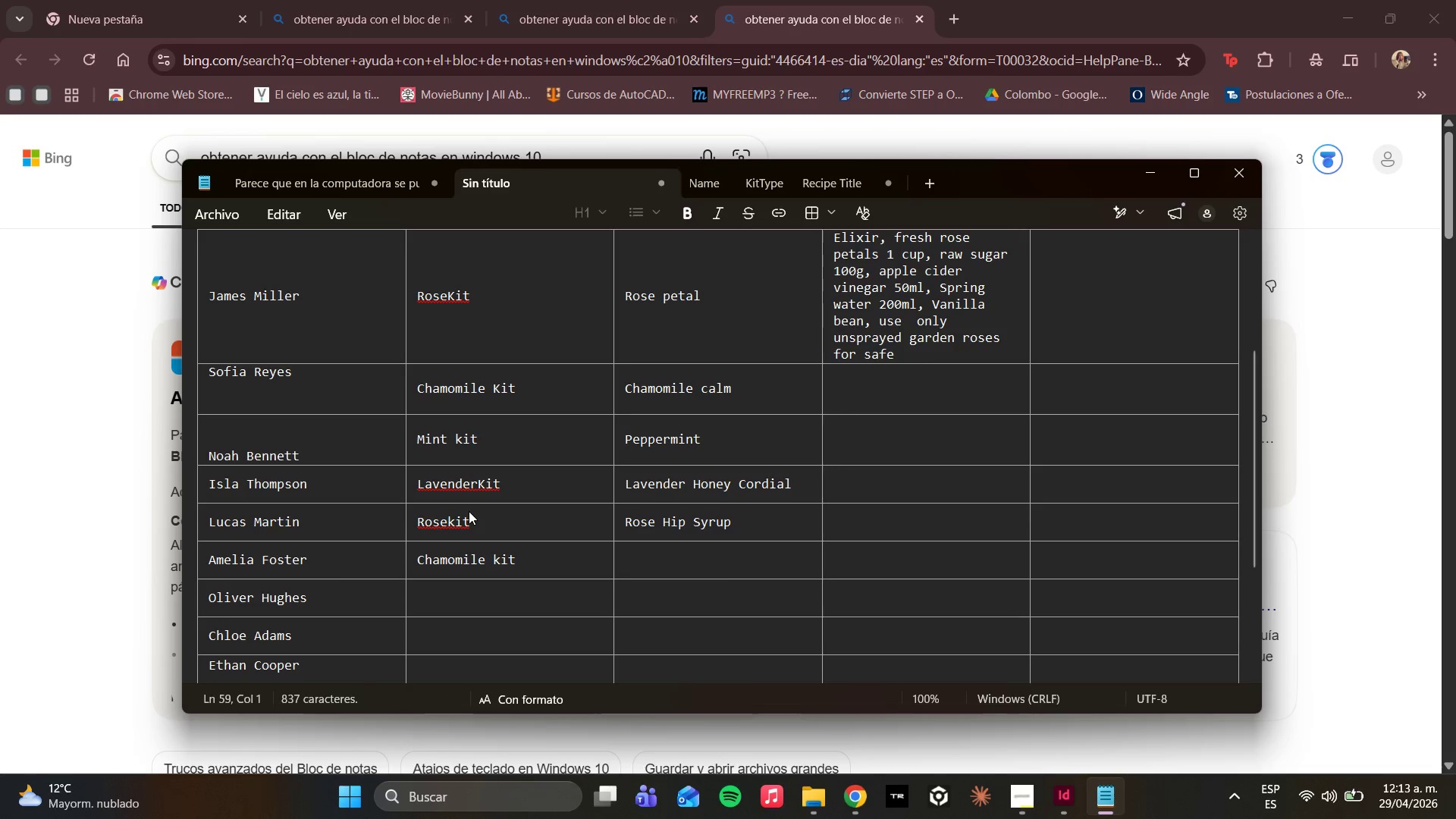 
type(Cha )
key(Backspace)
type(momile )
 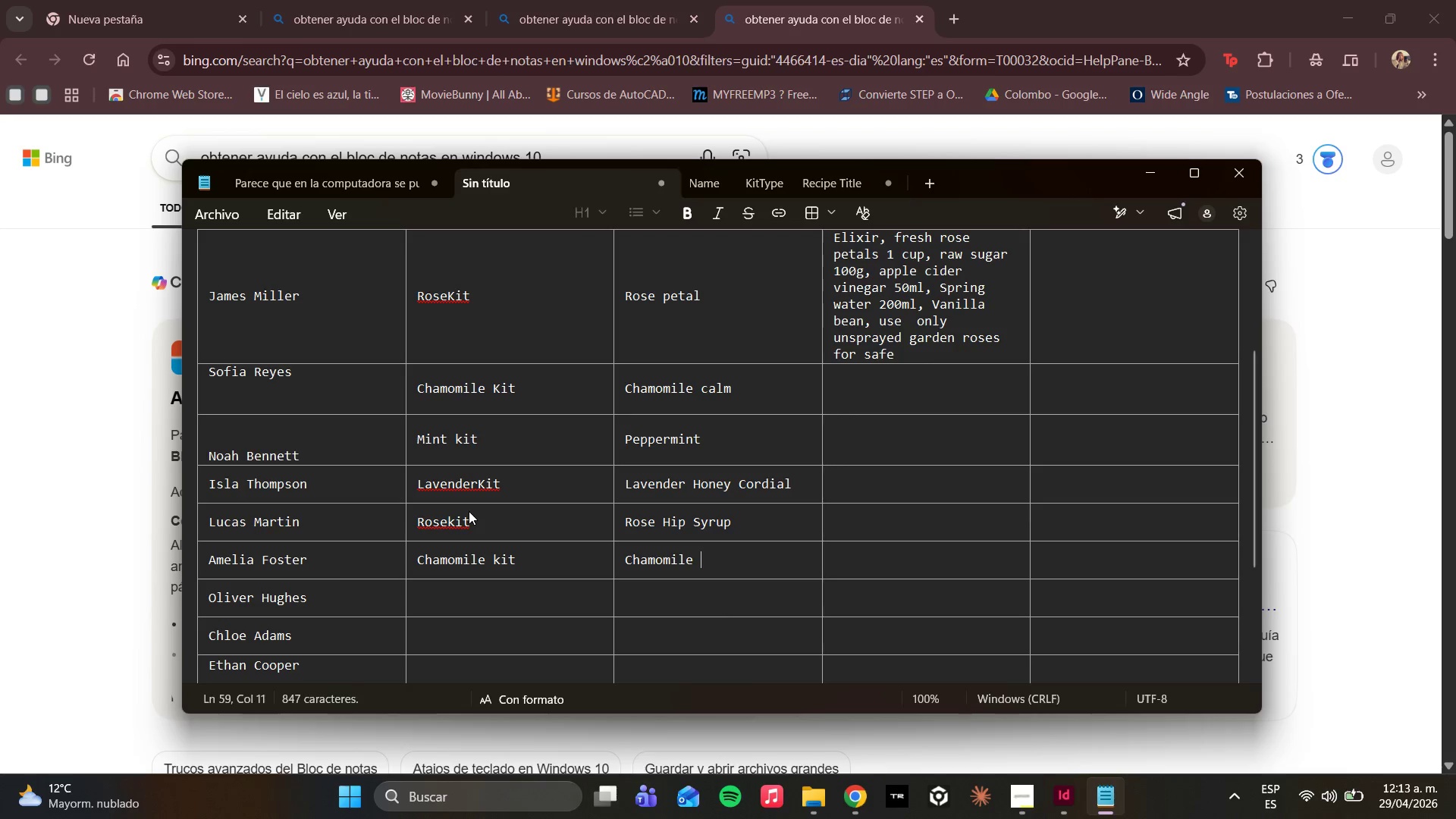 
wait(11.58)
 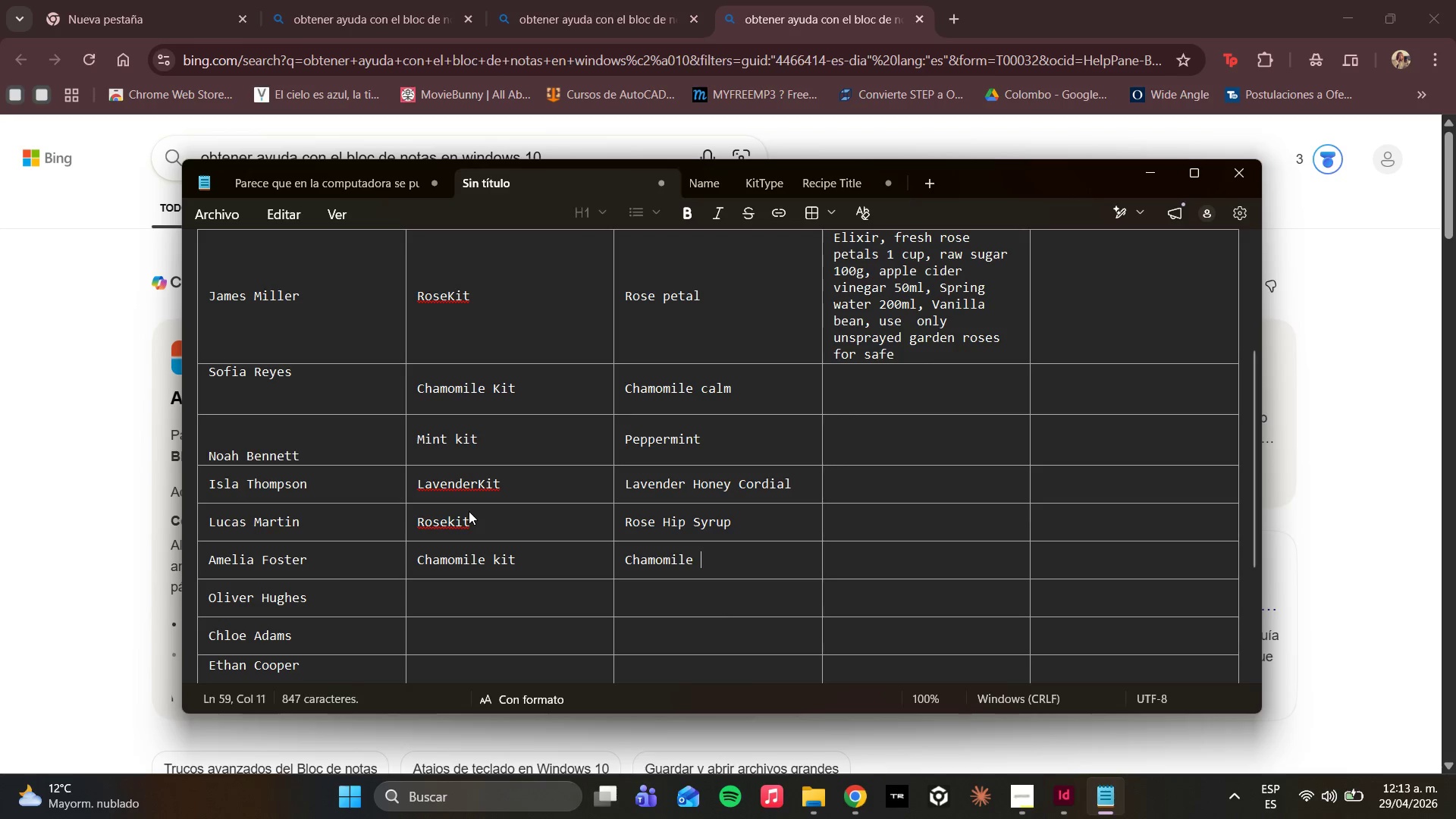 
type(Face Steam)
 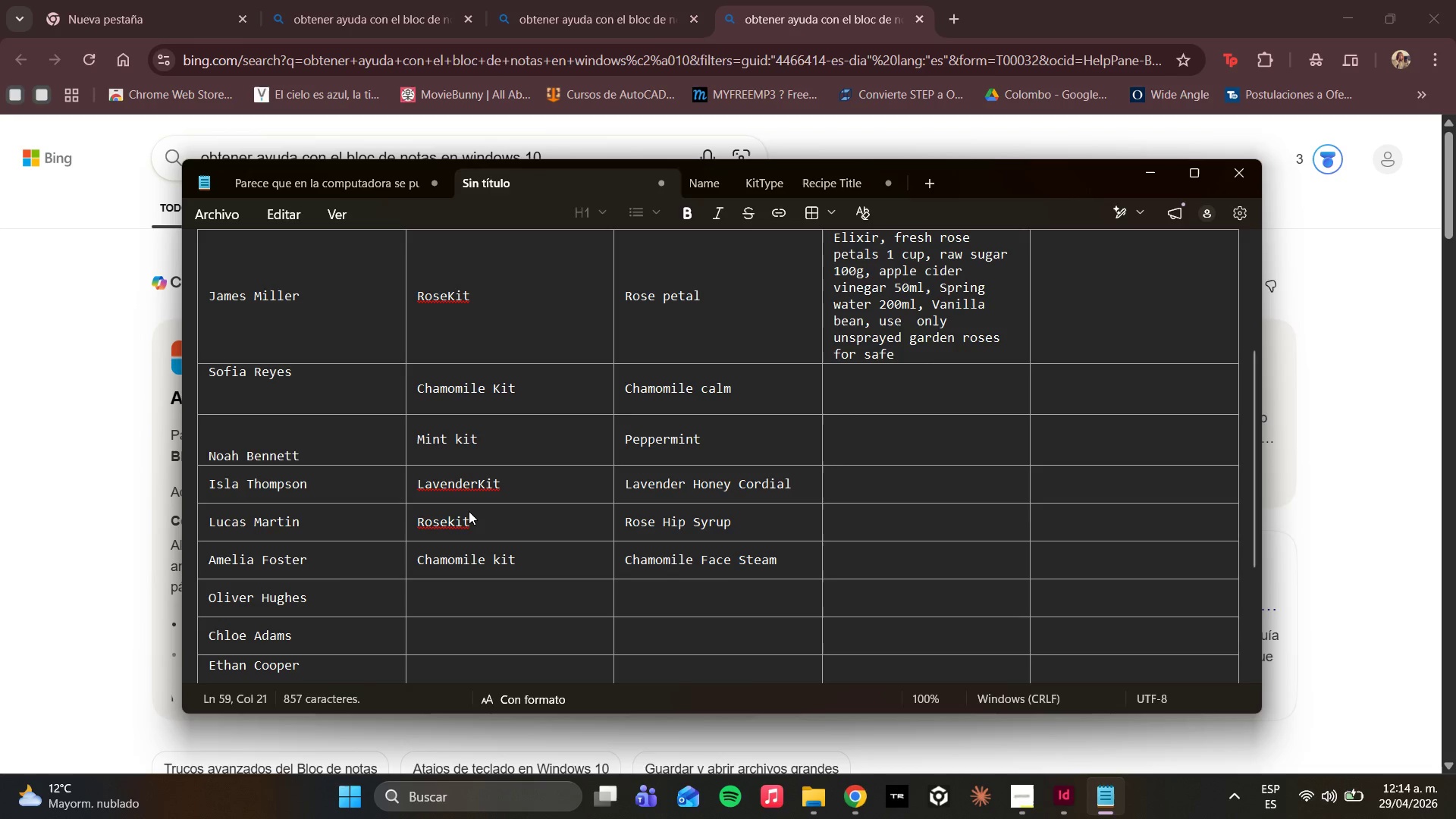 
key(ArrowDown)
 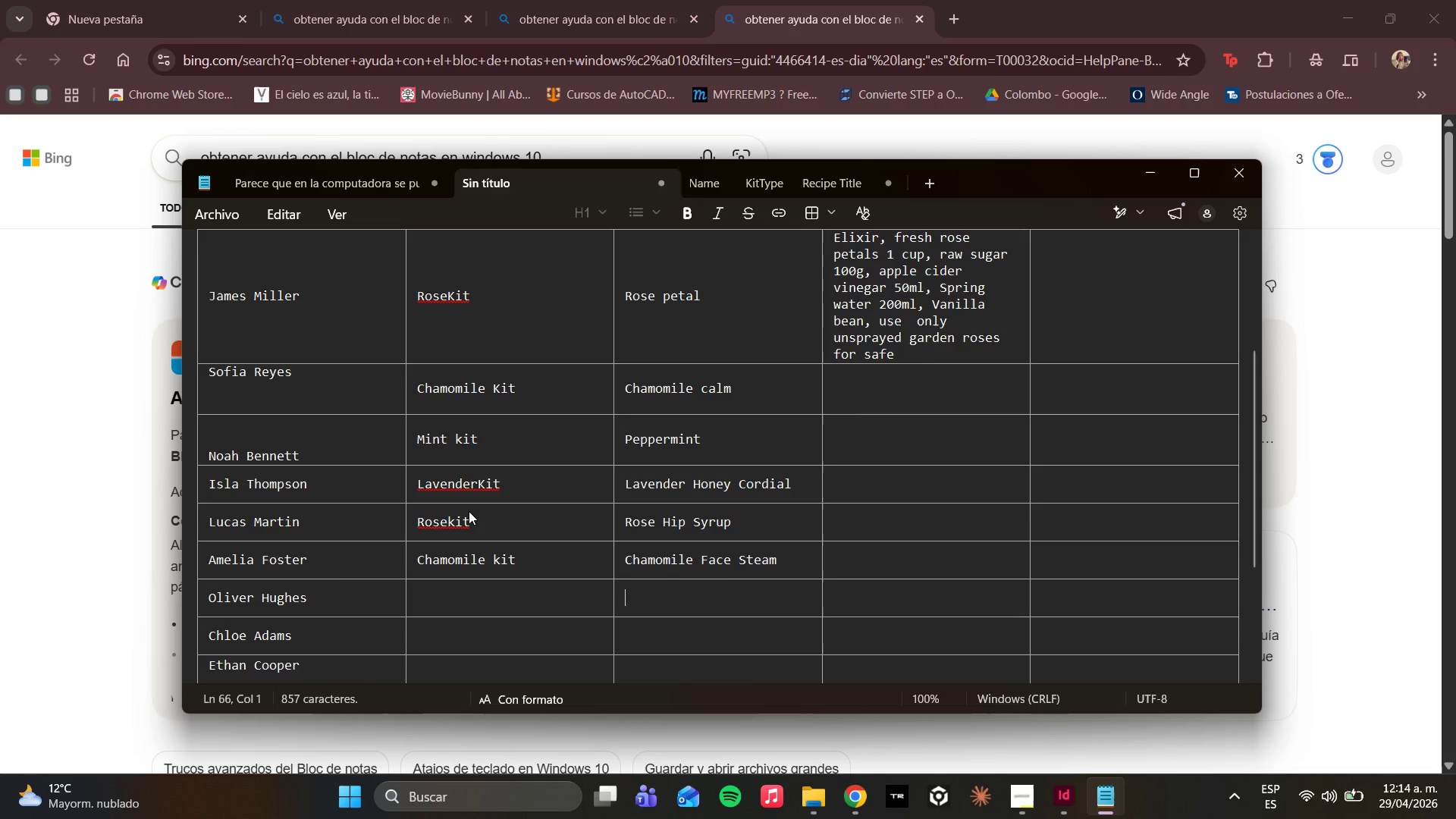 
key(ArrowLeft)
 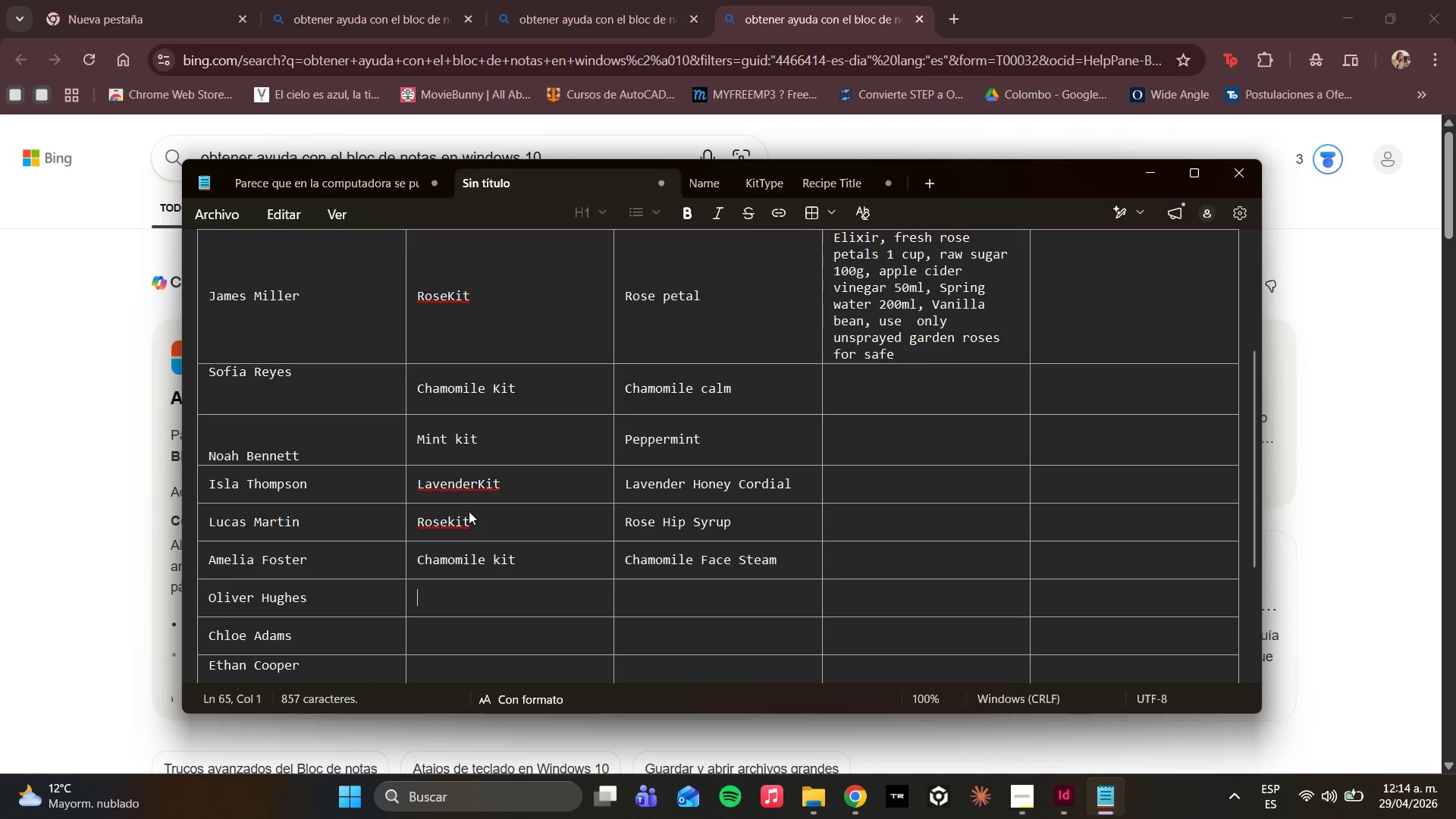 
wait(15.2)
 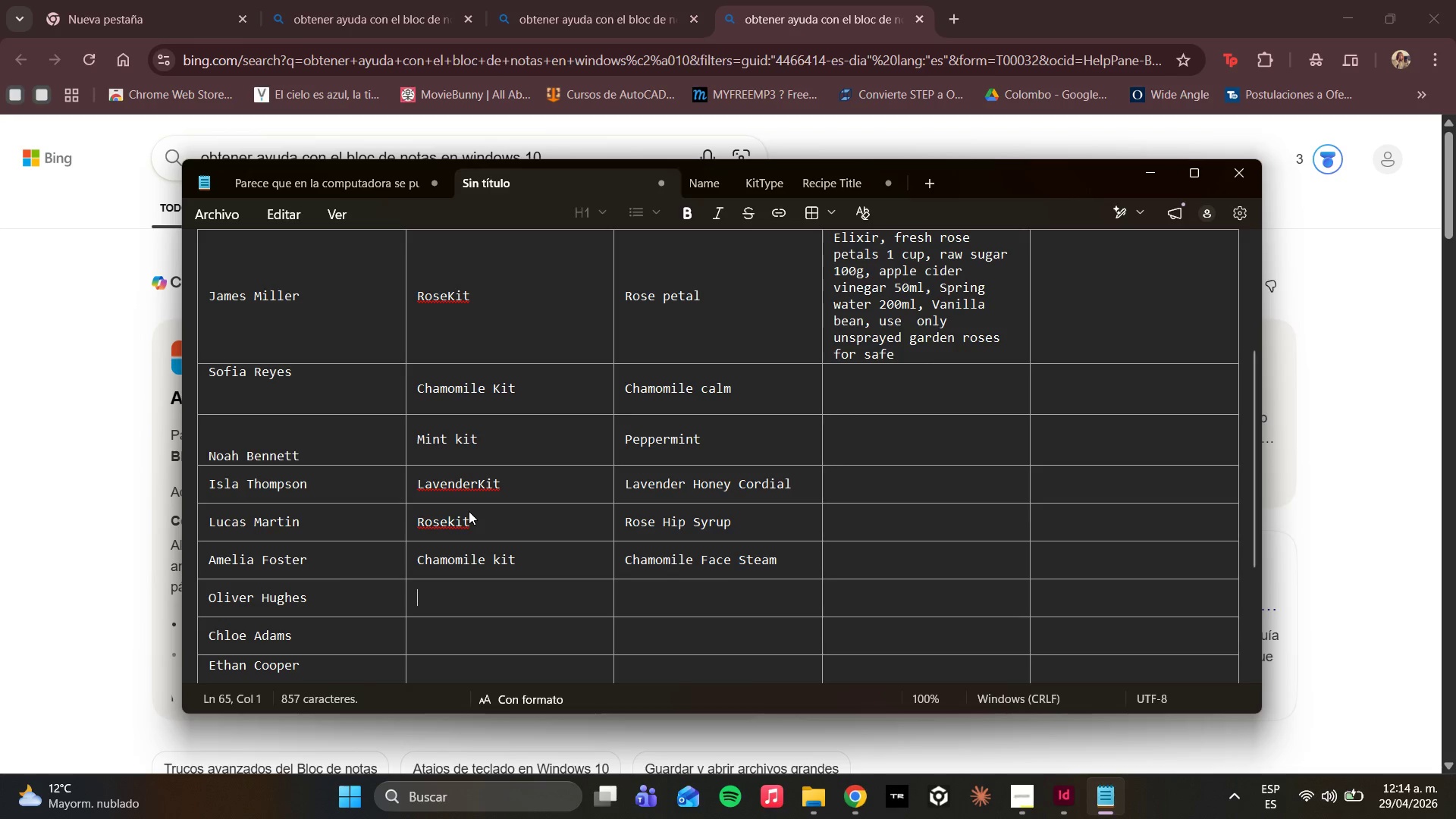 
type(Mint Kit)
 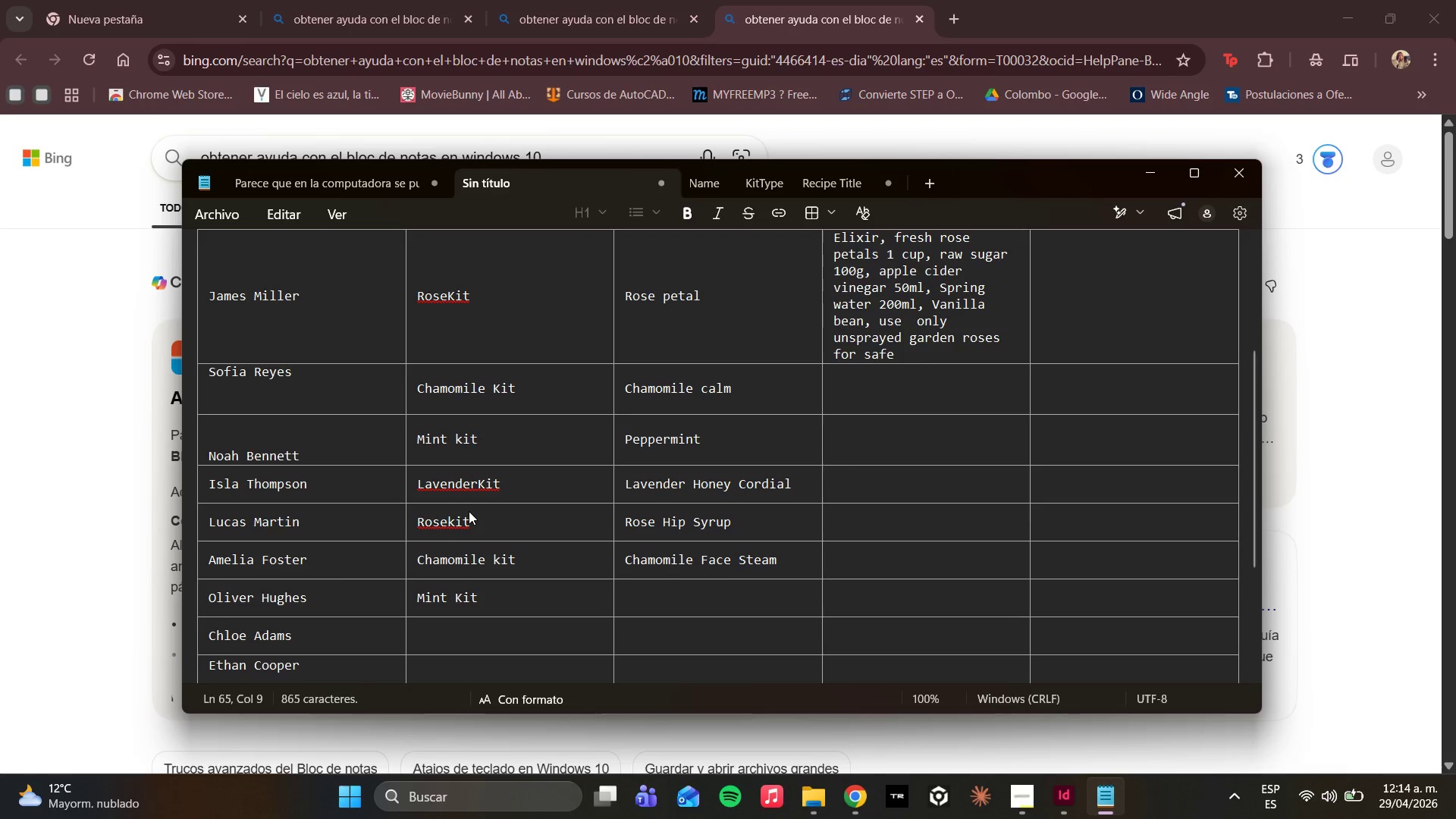 
key(ArrowRight)
 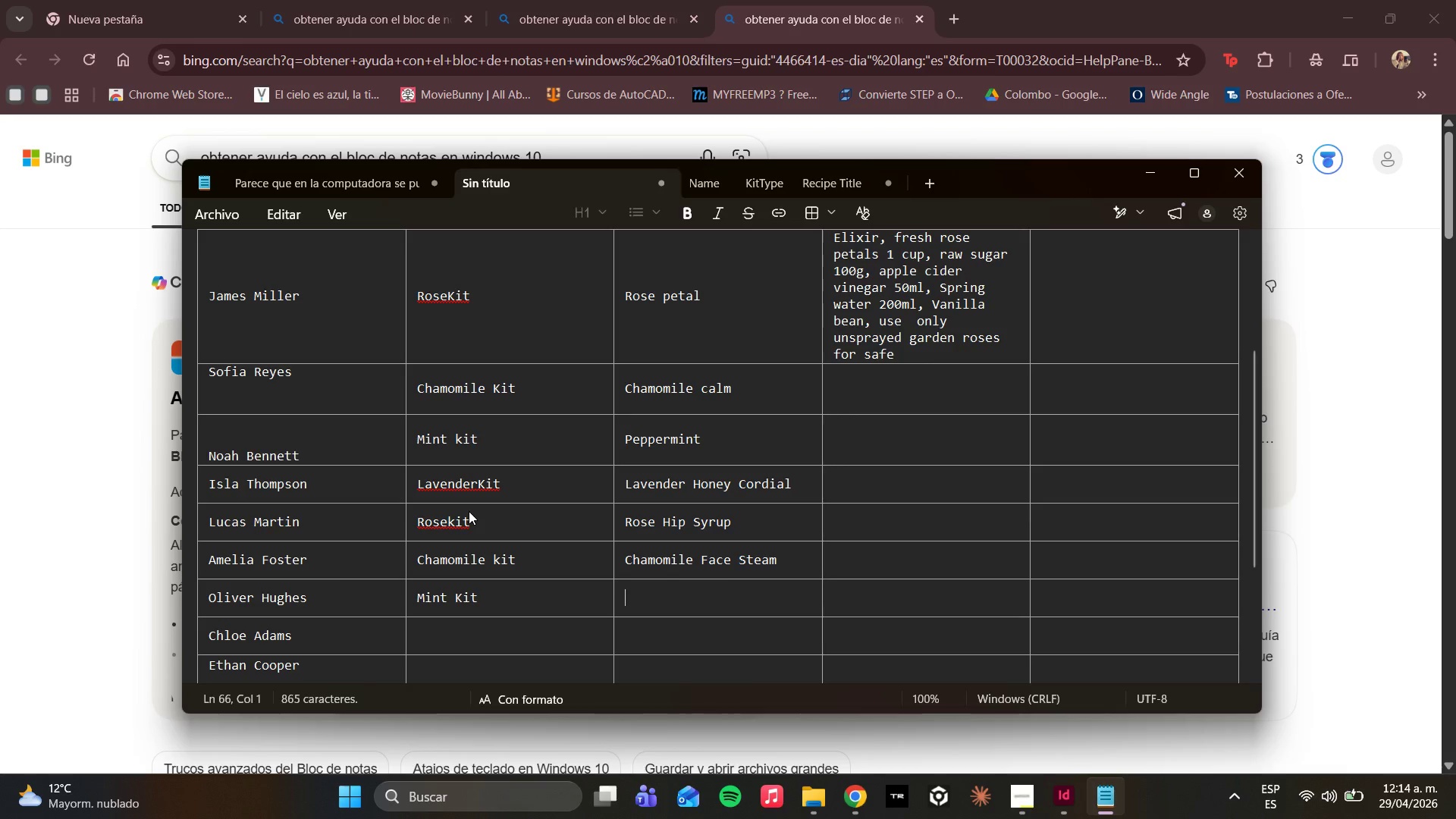 
wait(10.89)
 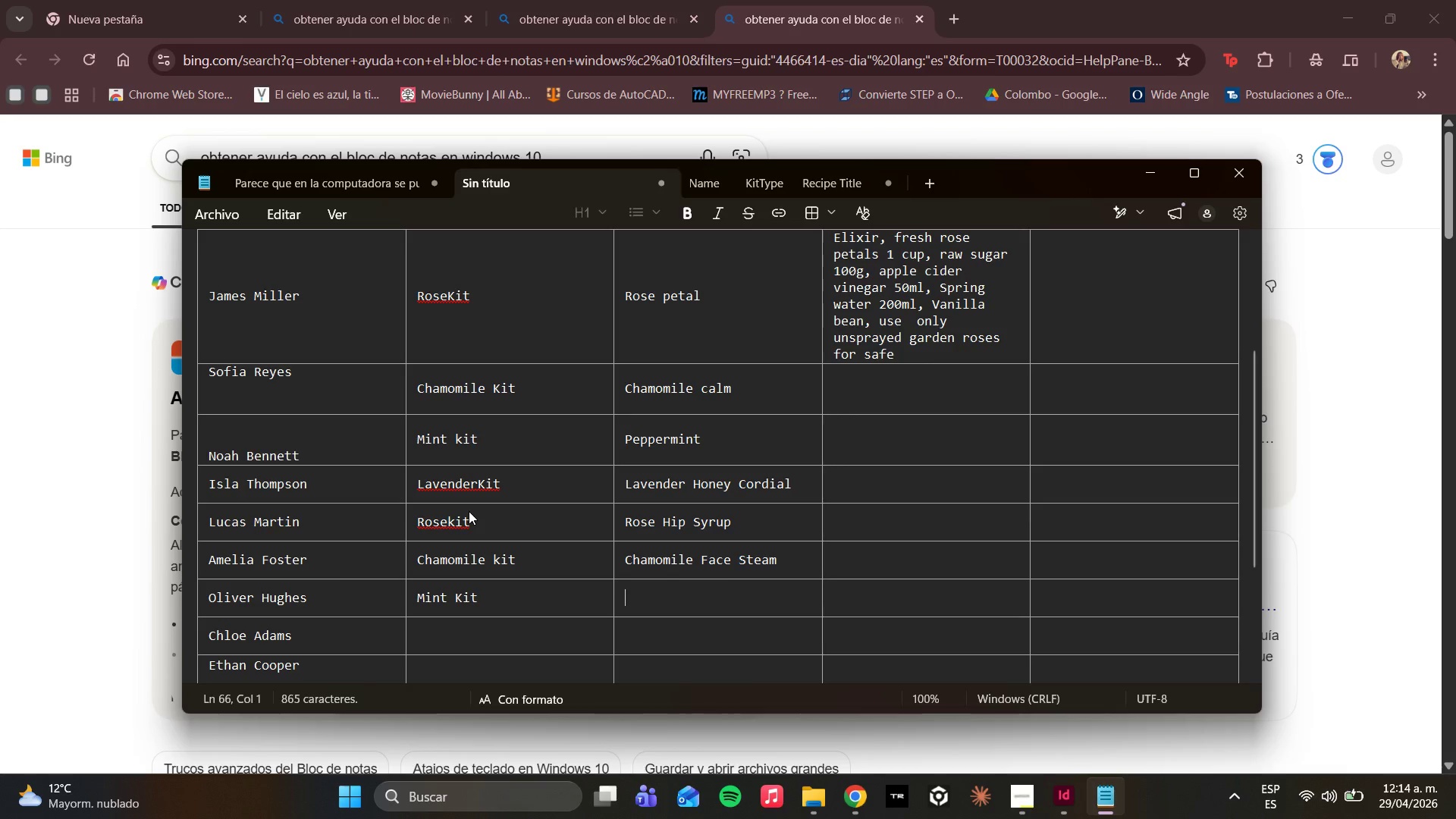 
type(Mint and Lime )
 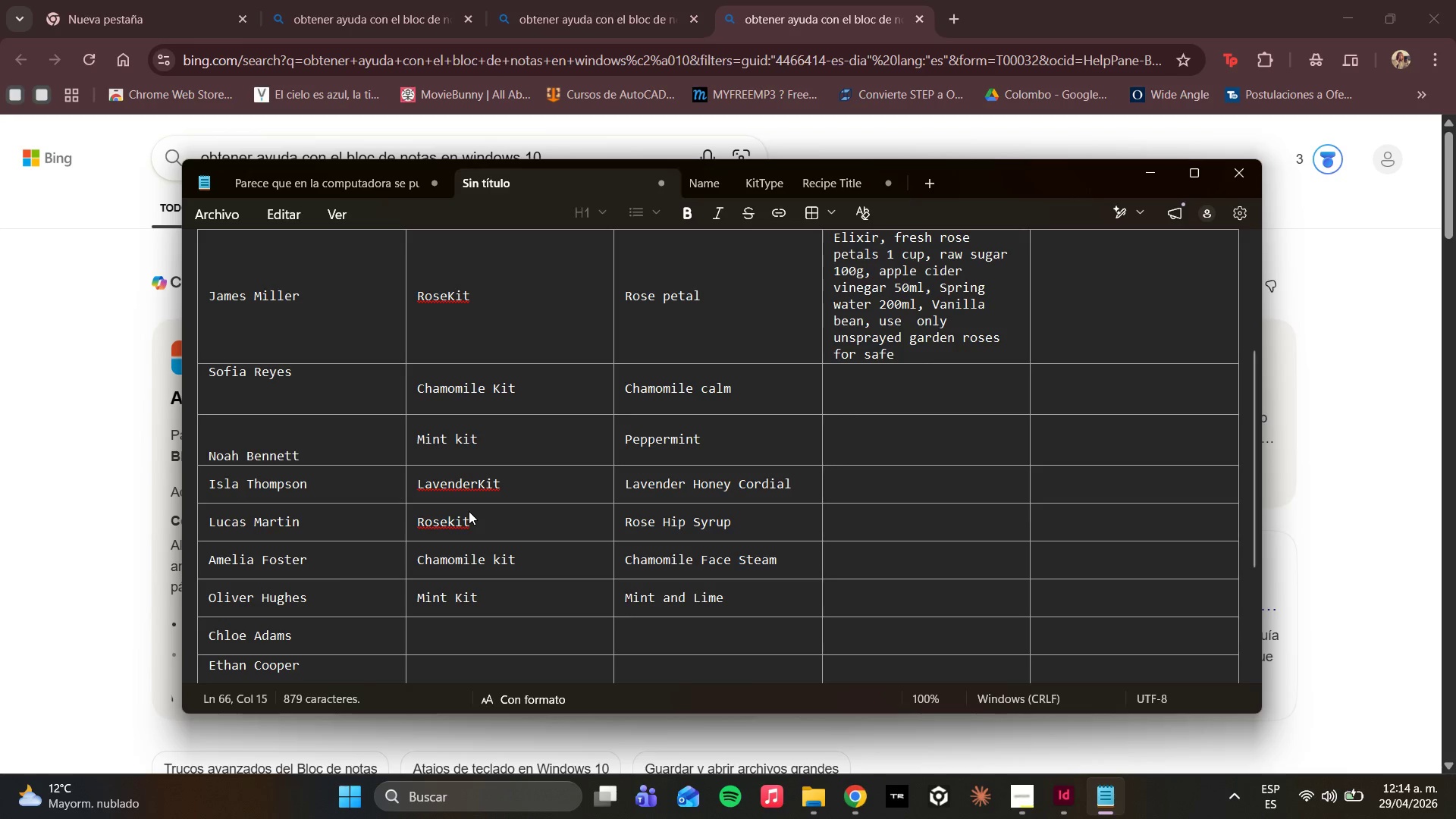 
wait(5.19)
 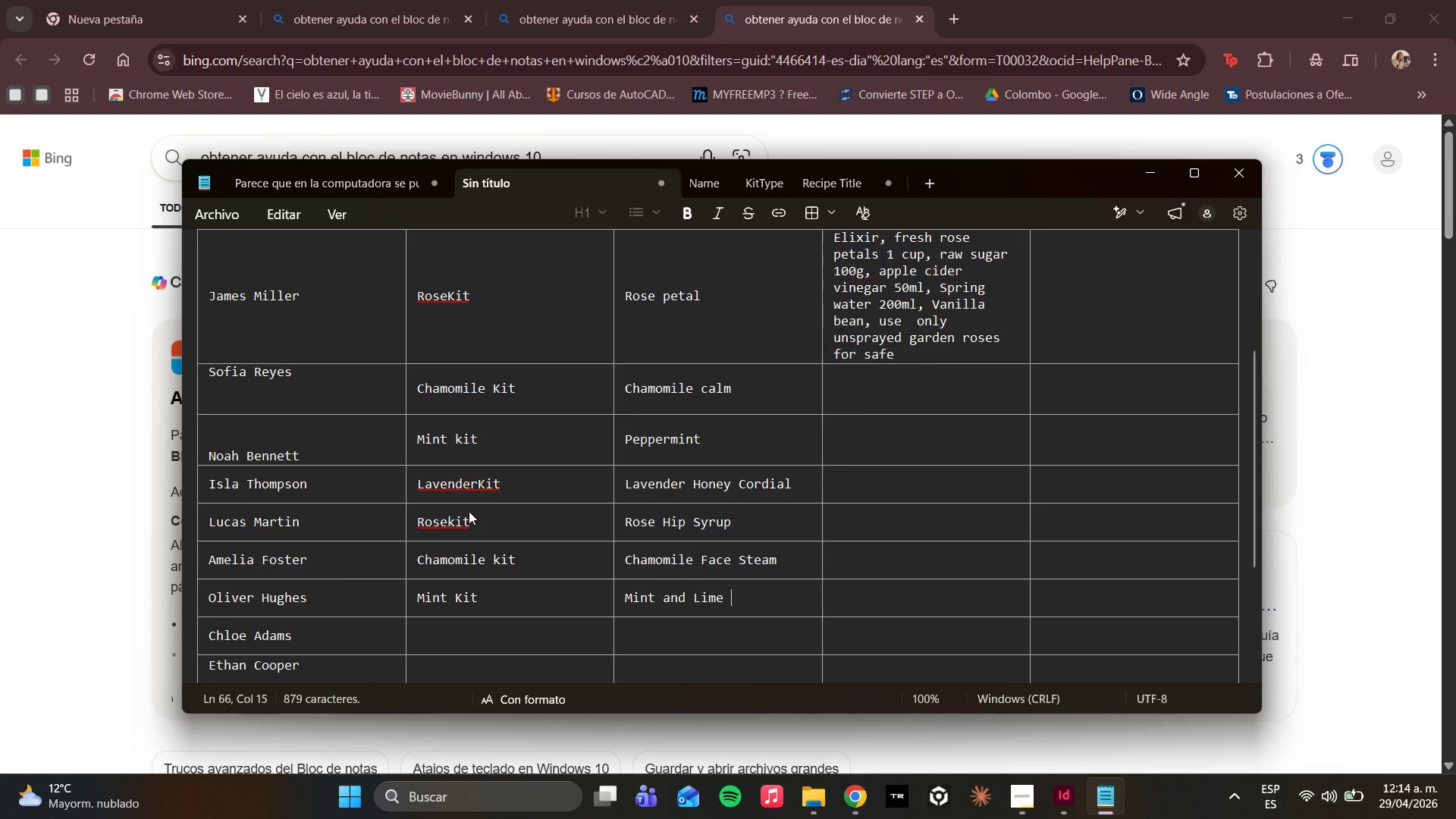 
type( shrub)
 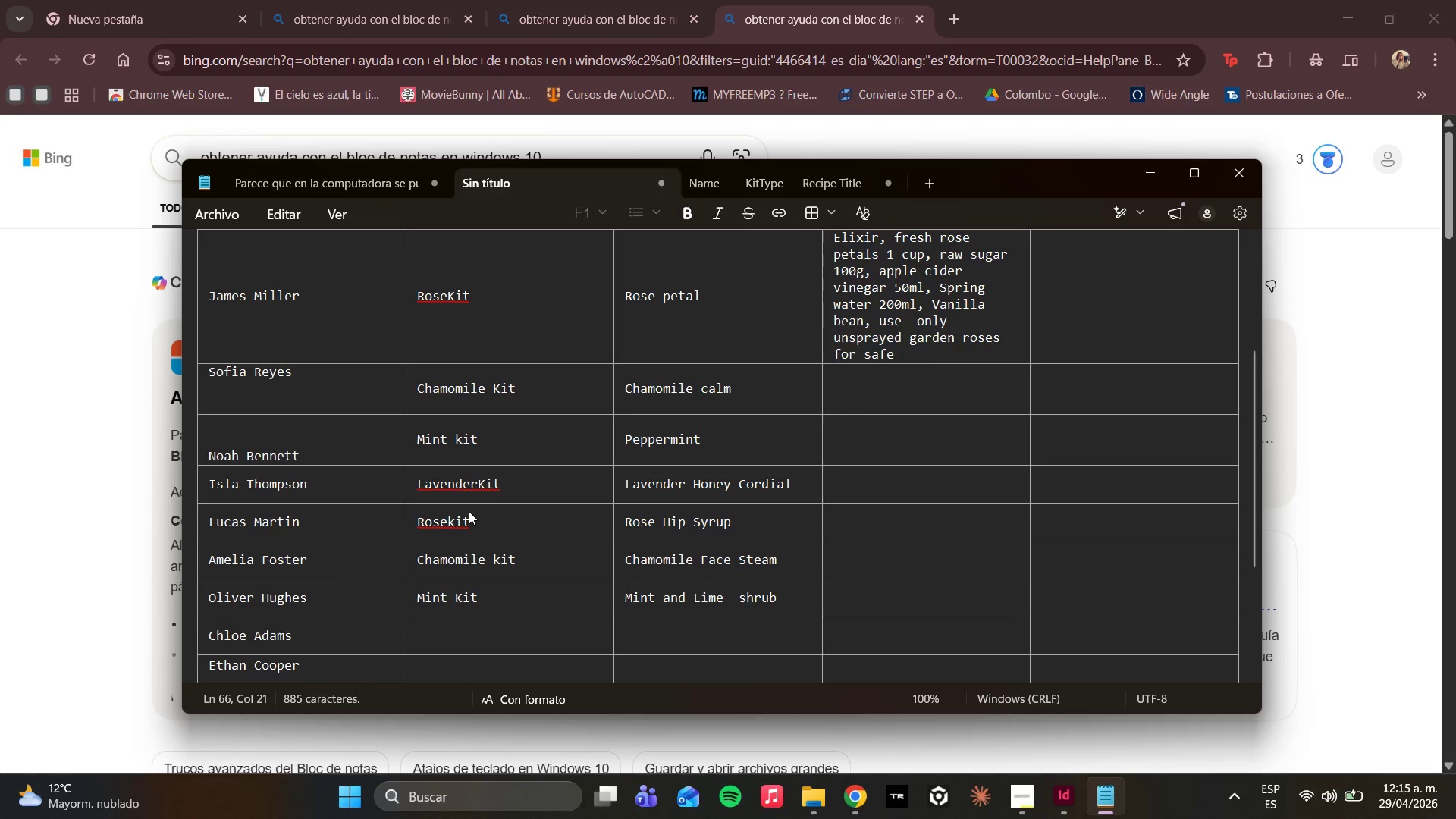 
wait(25.09)
 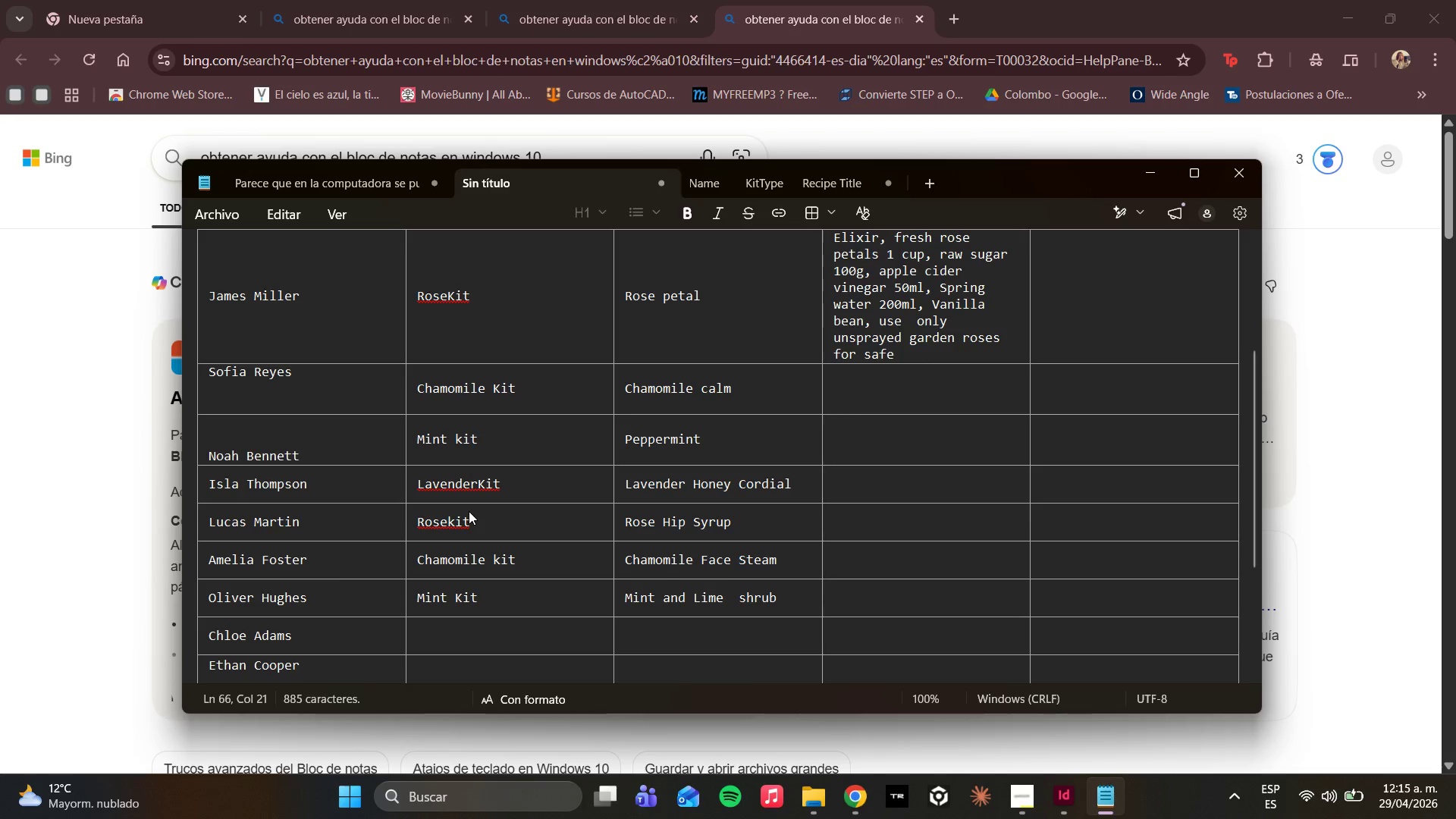 
key(ArrowDown)
 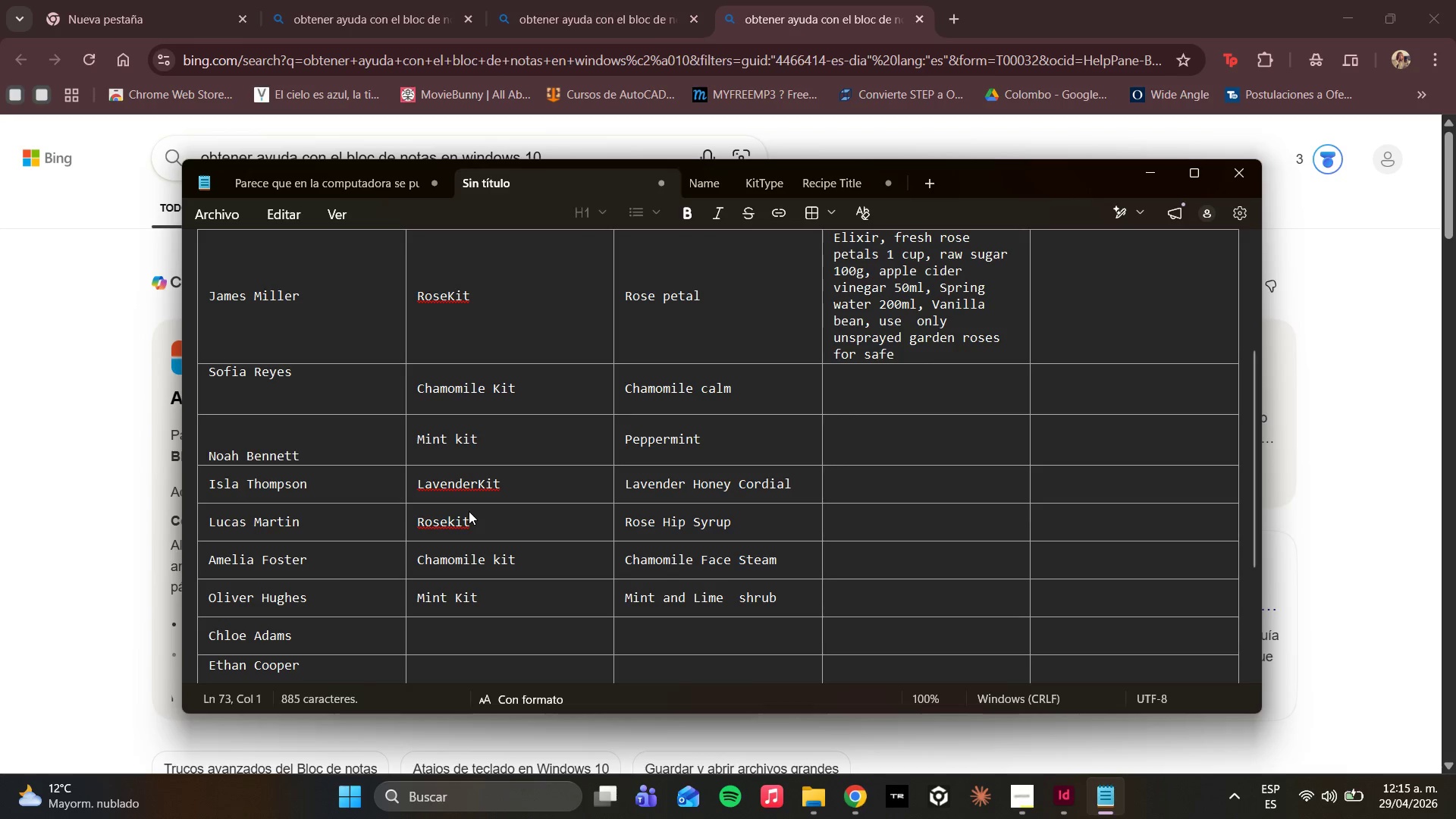 
key(ArrowLeft)
 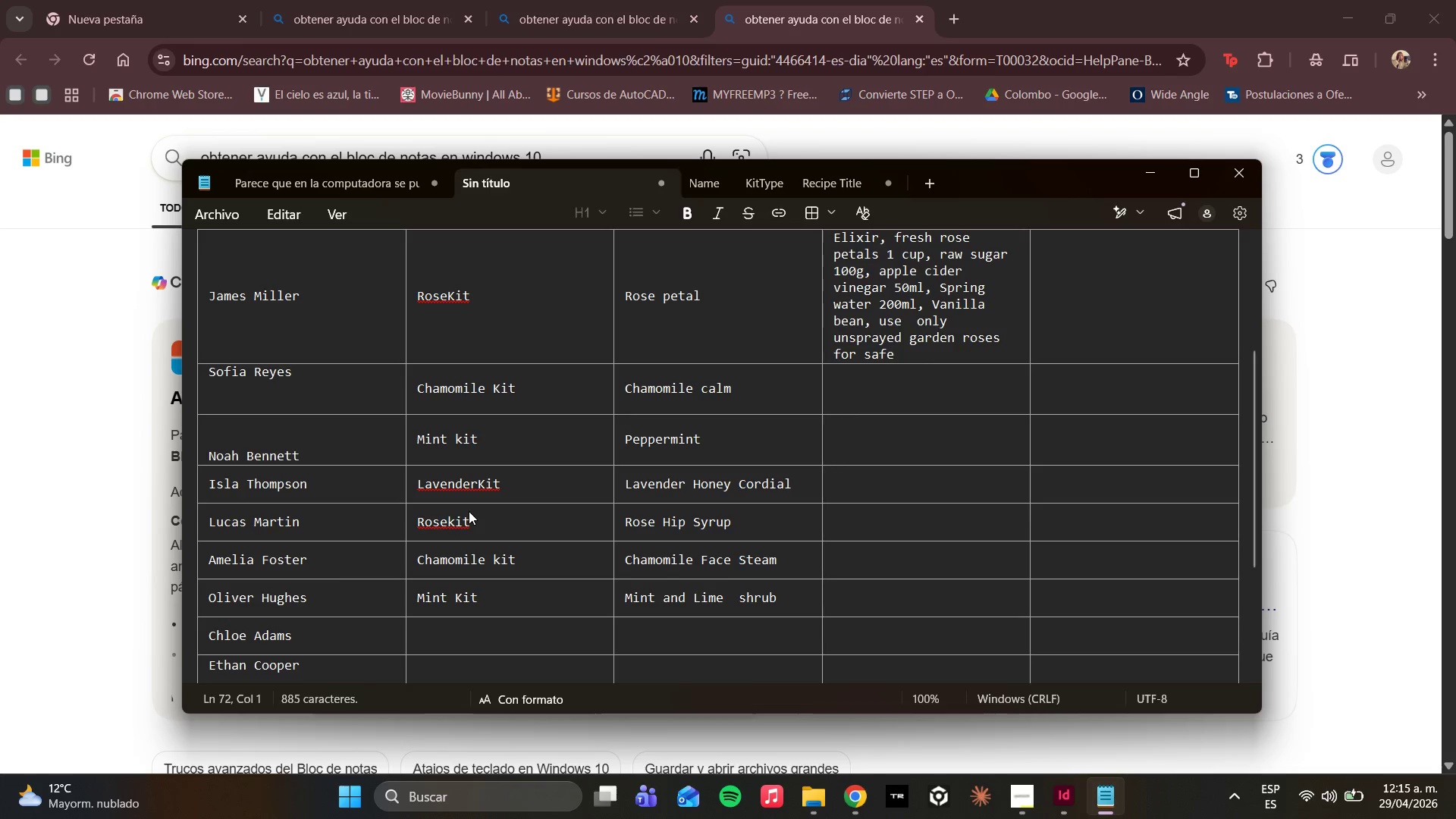 
wait(5.22)
 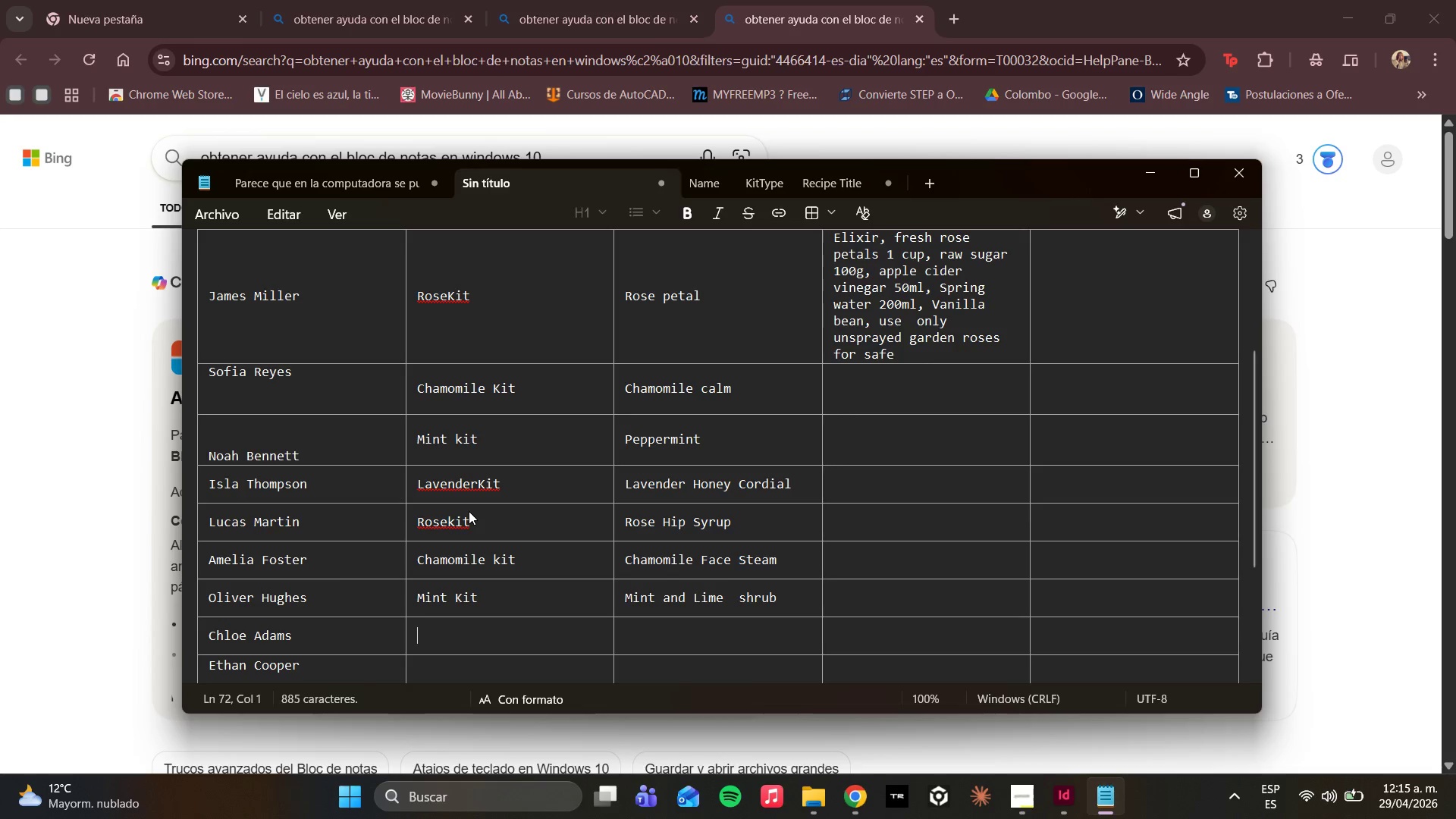 
key(Control+V)
 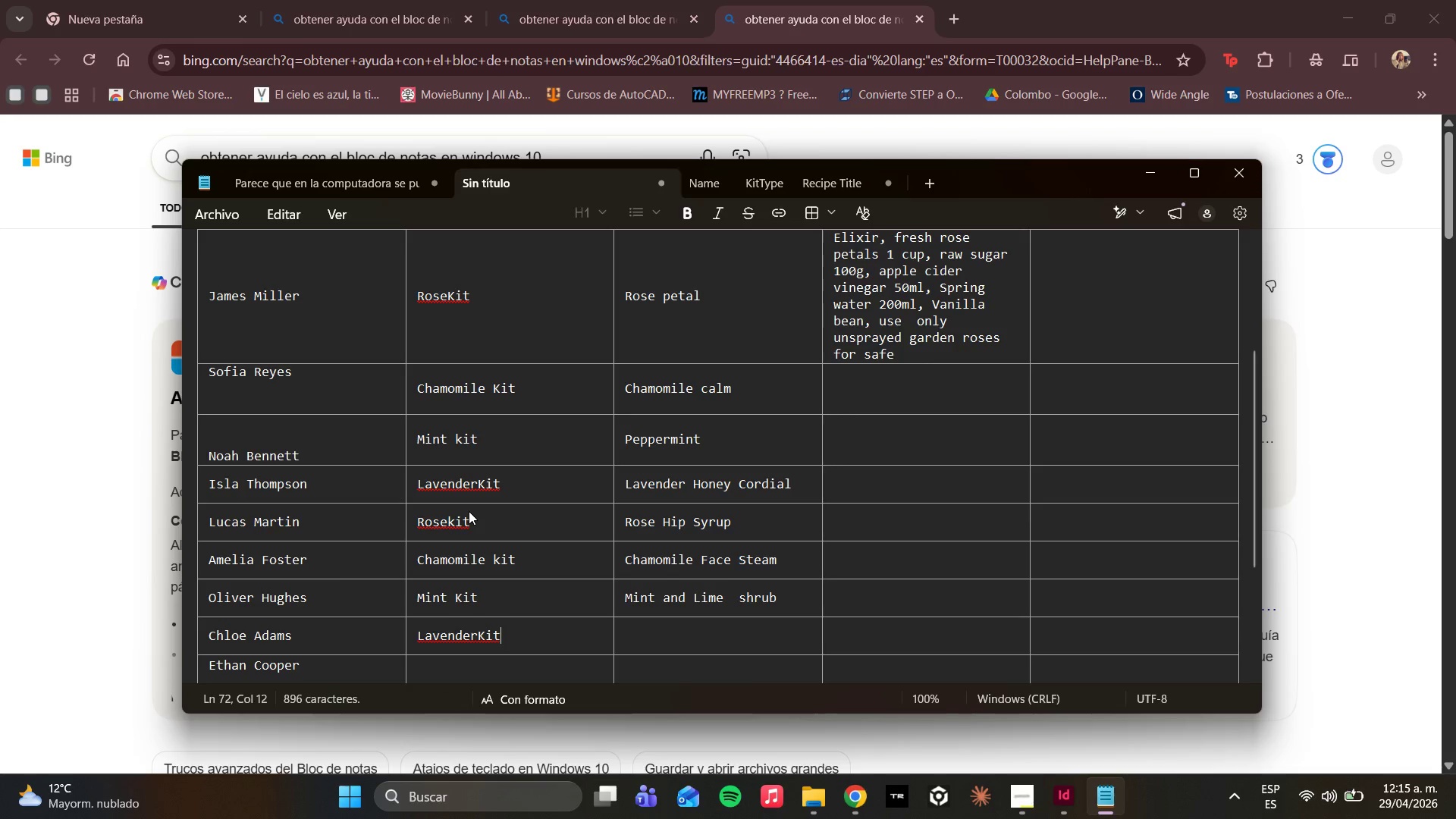 
key(ArrowLeft)
 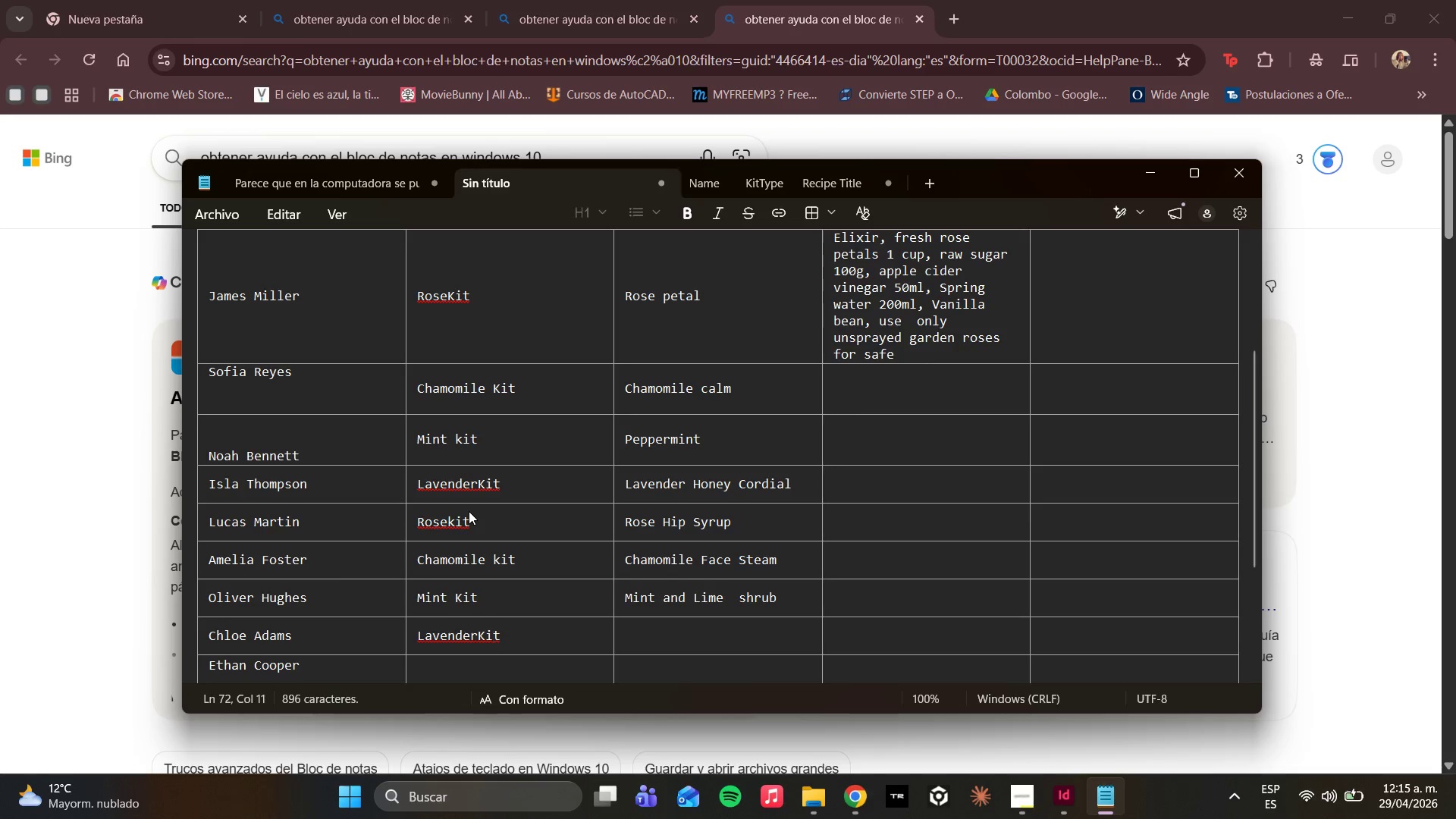 
key(ArrowLeft)
 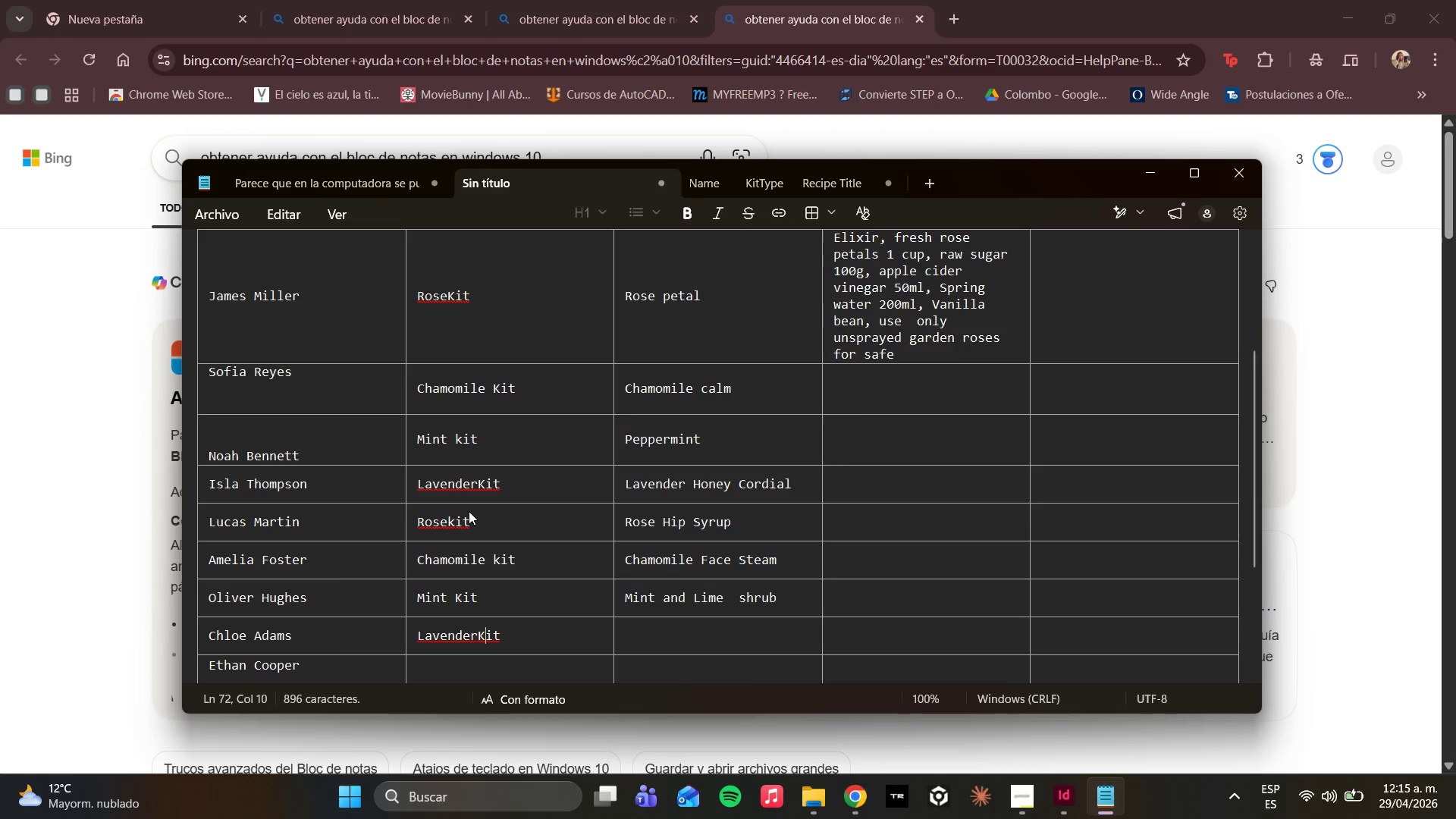 
key(ArrowRight)
 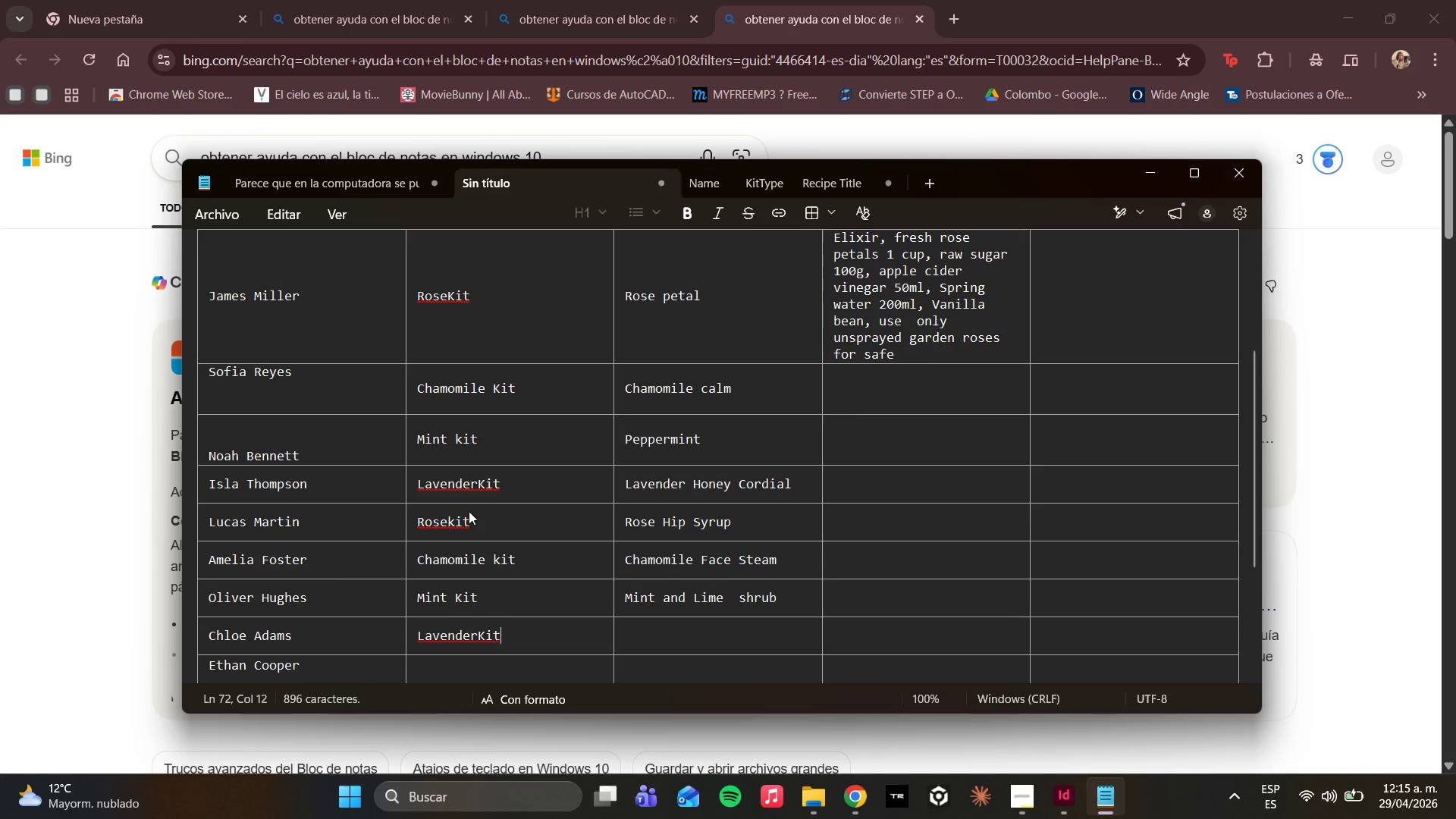 
key(ArrowRight)
 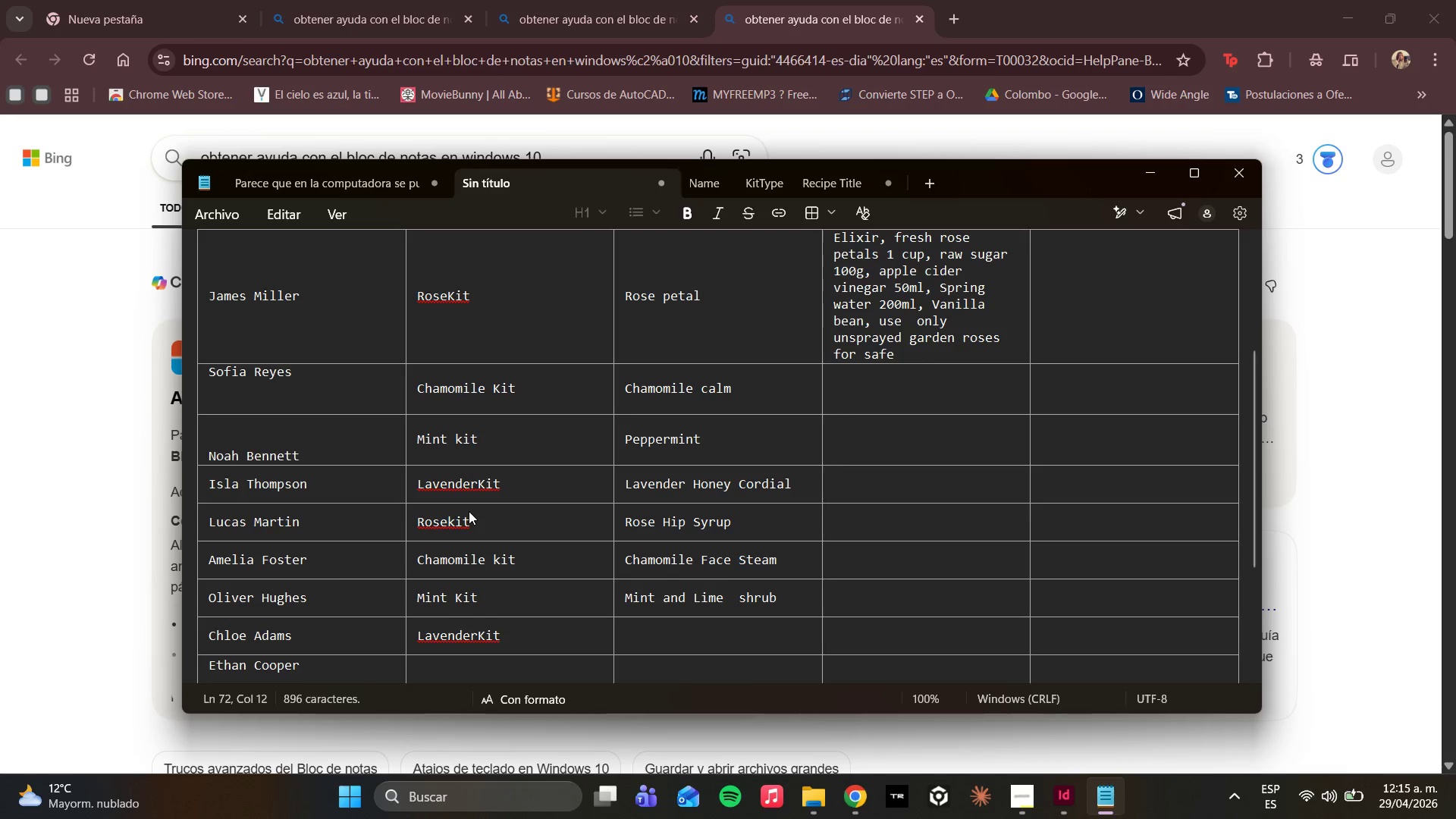 
key(ArrowLeft)
 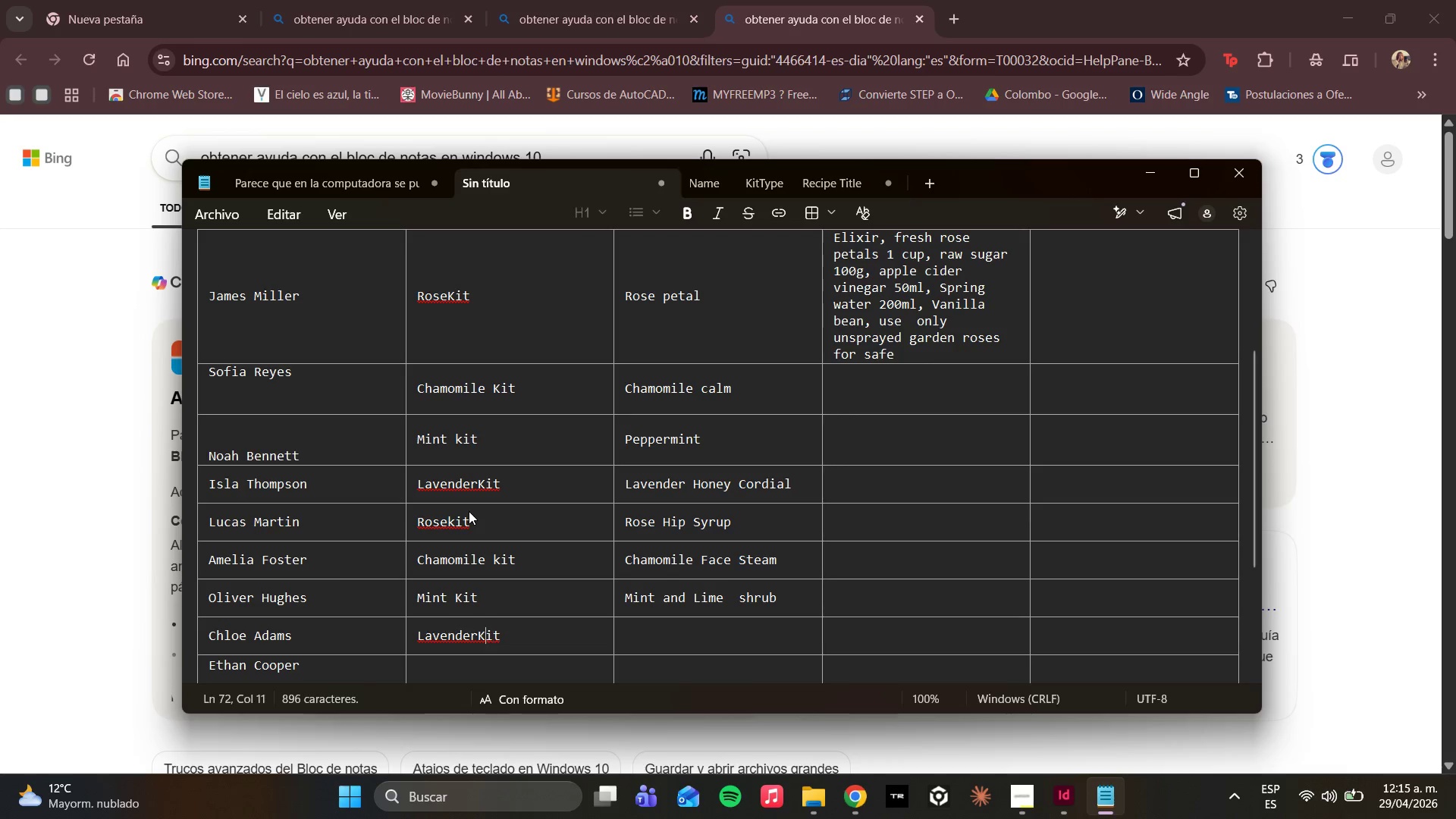 
key(ArrowLeft)
 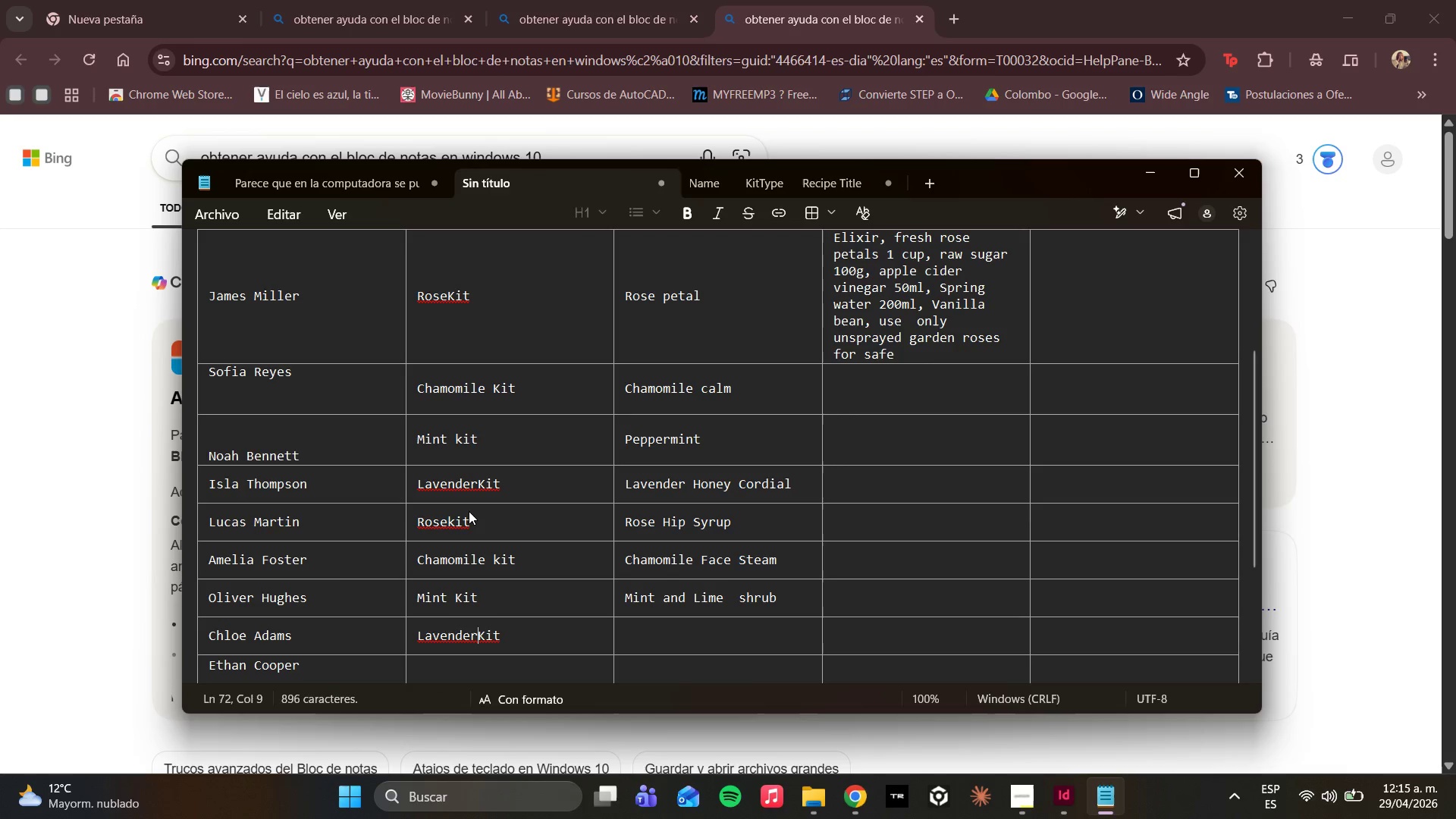 
key(ArrowLeft)
 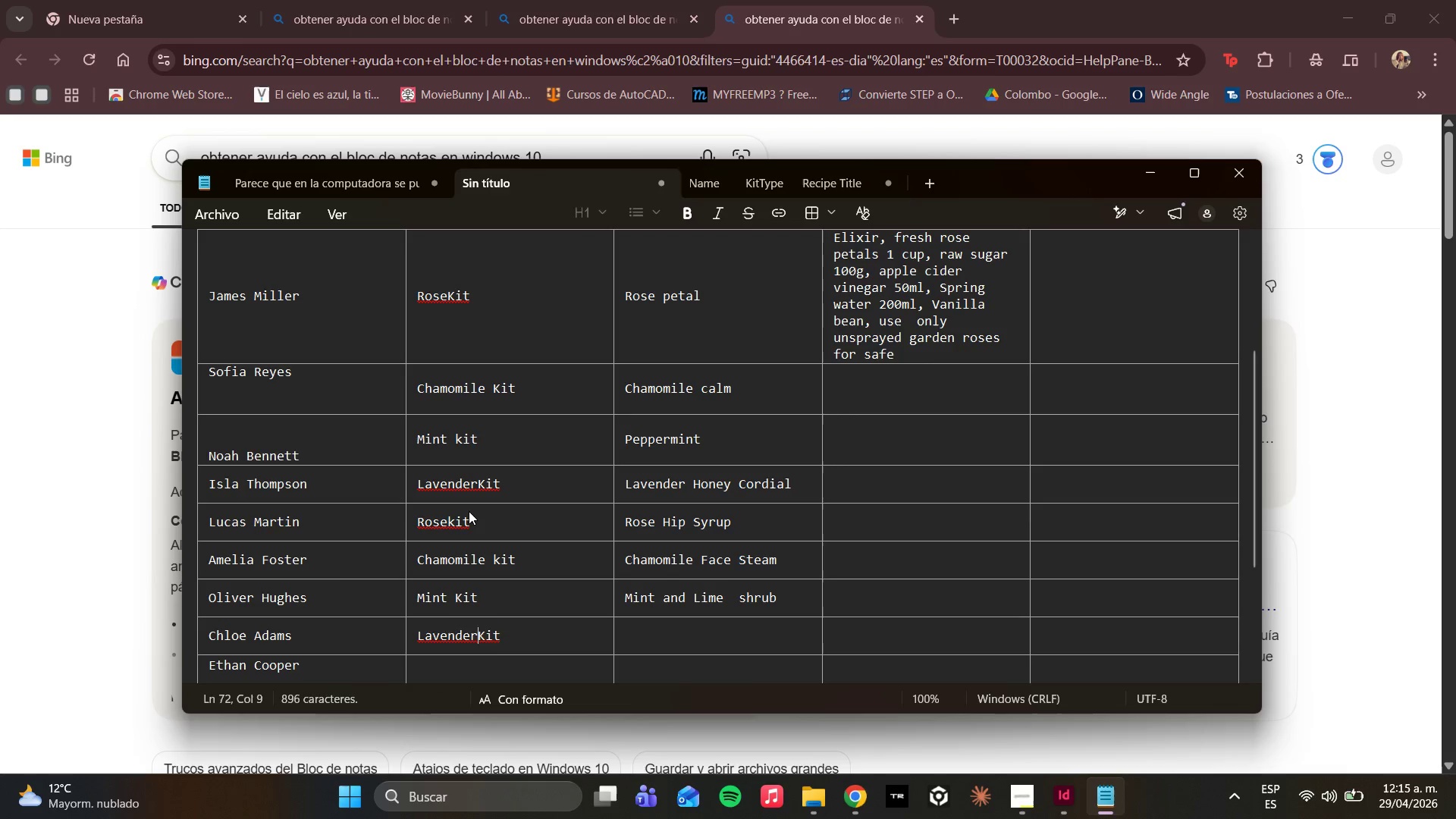 
key(Space)
 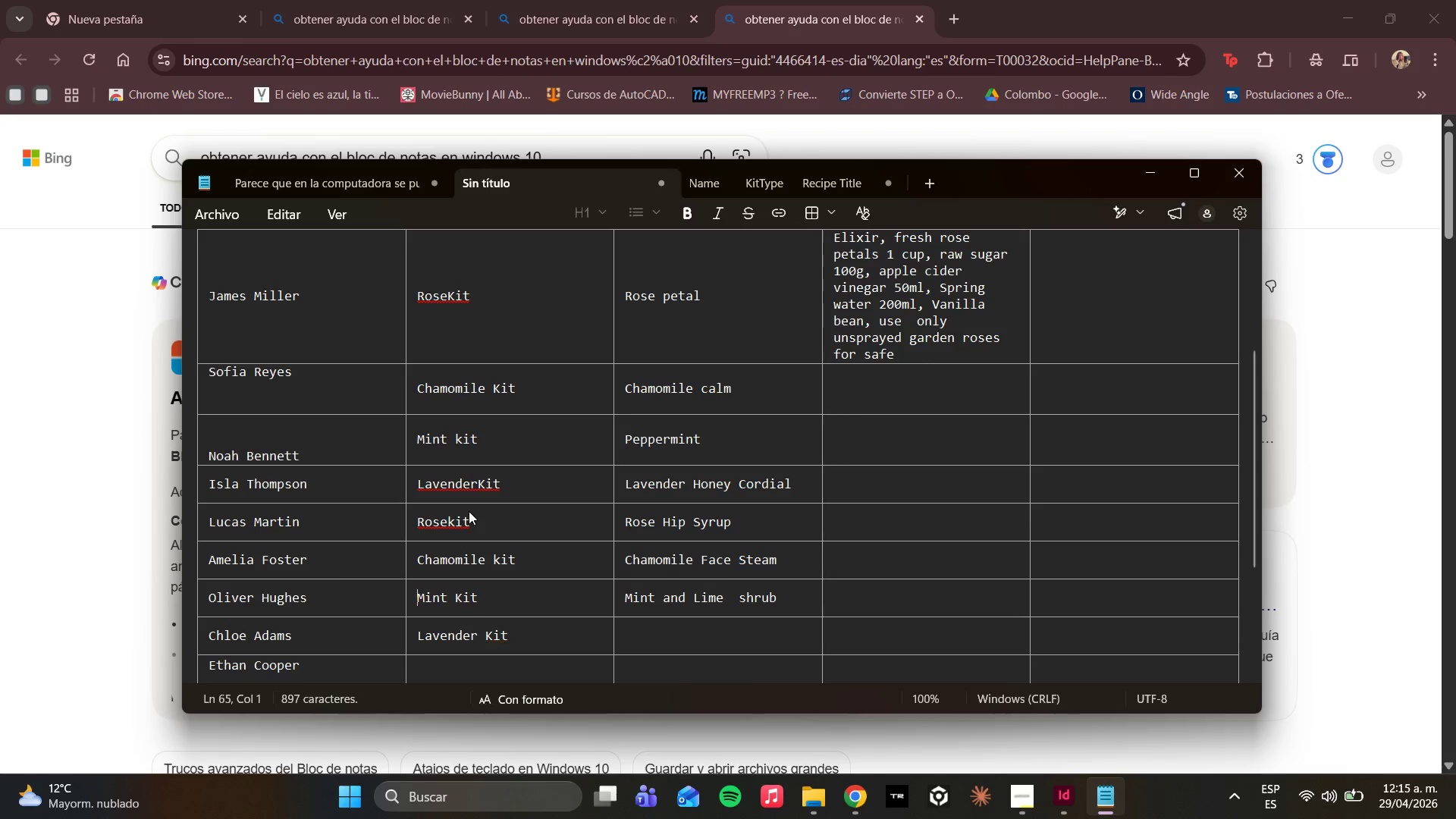 
key(ArrowUp)
 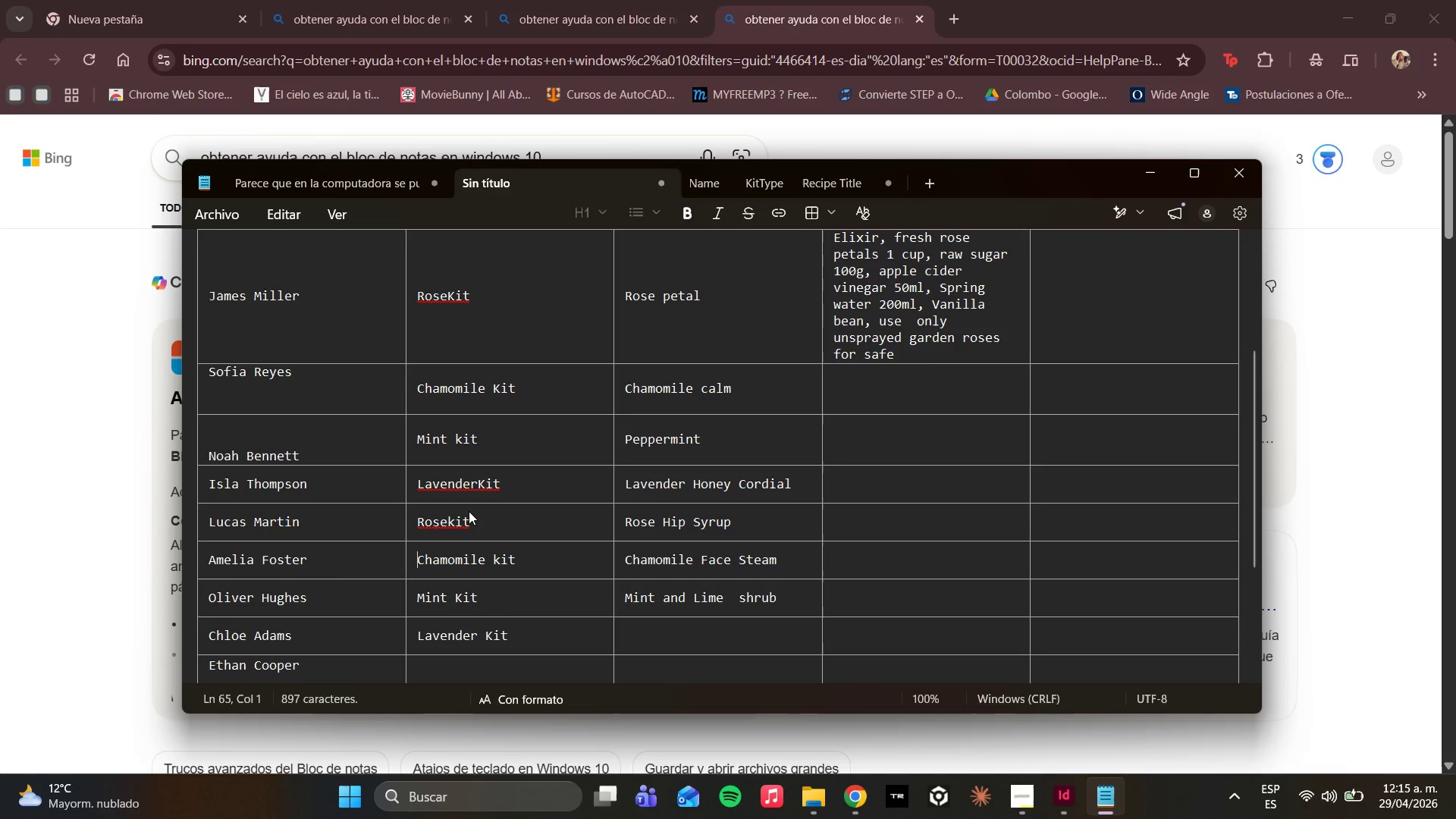 
key(ArrowUp)
 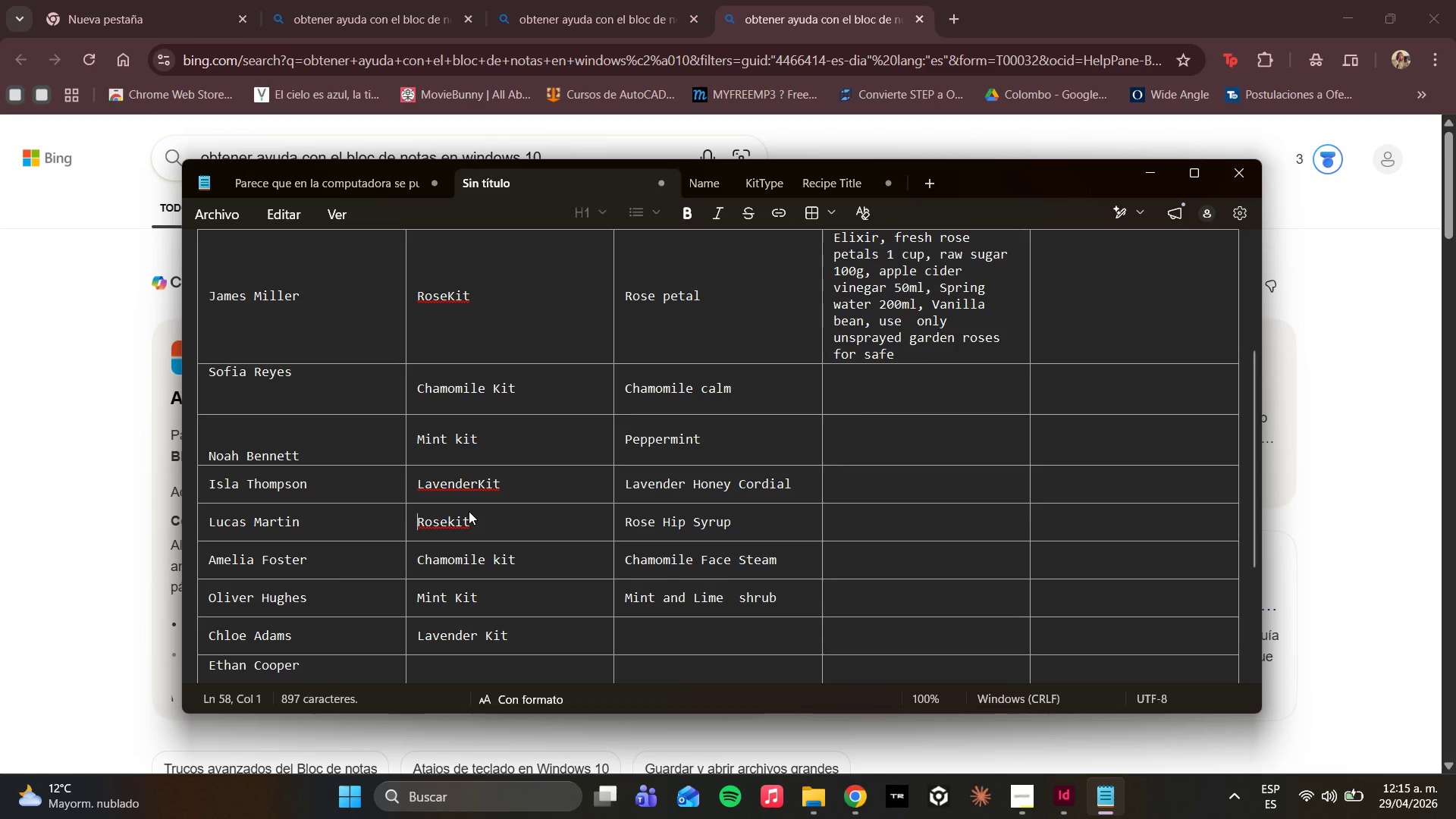 
key(ArrowUp)
 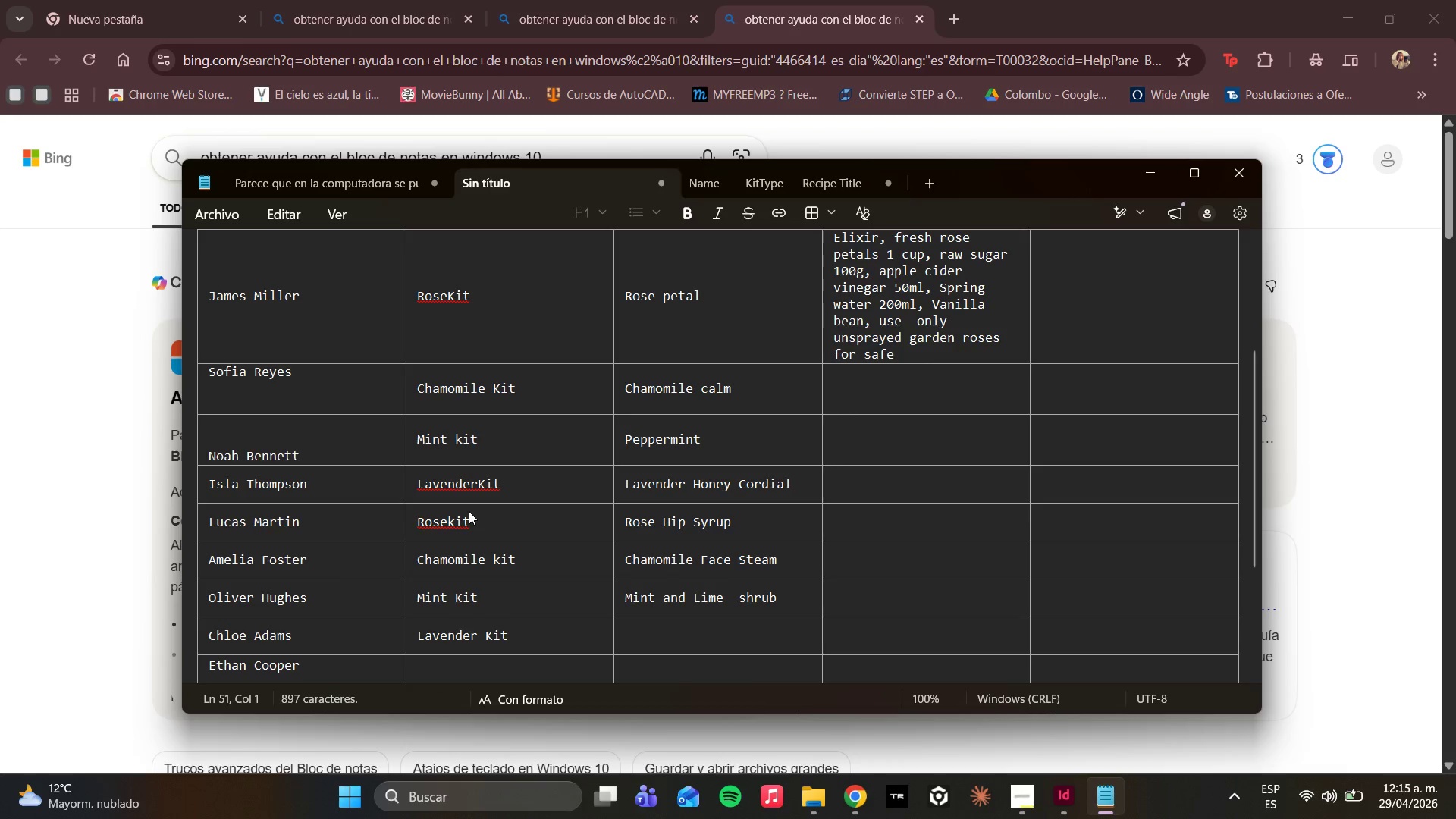 
key(ArrowRight)
 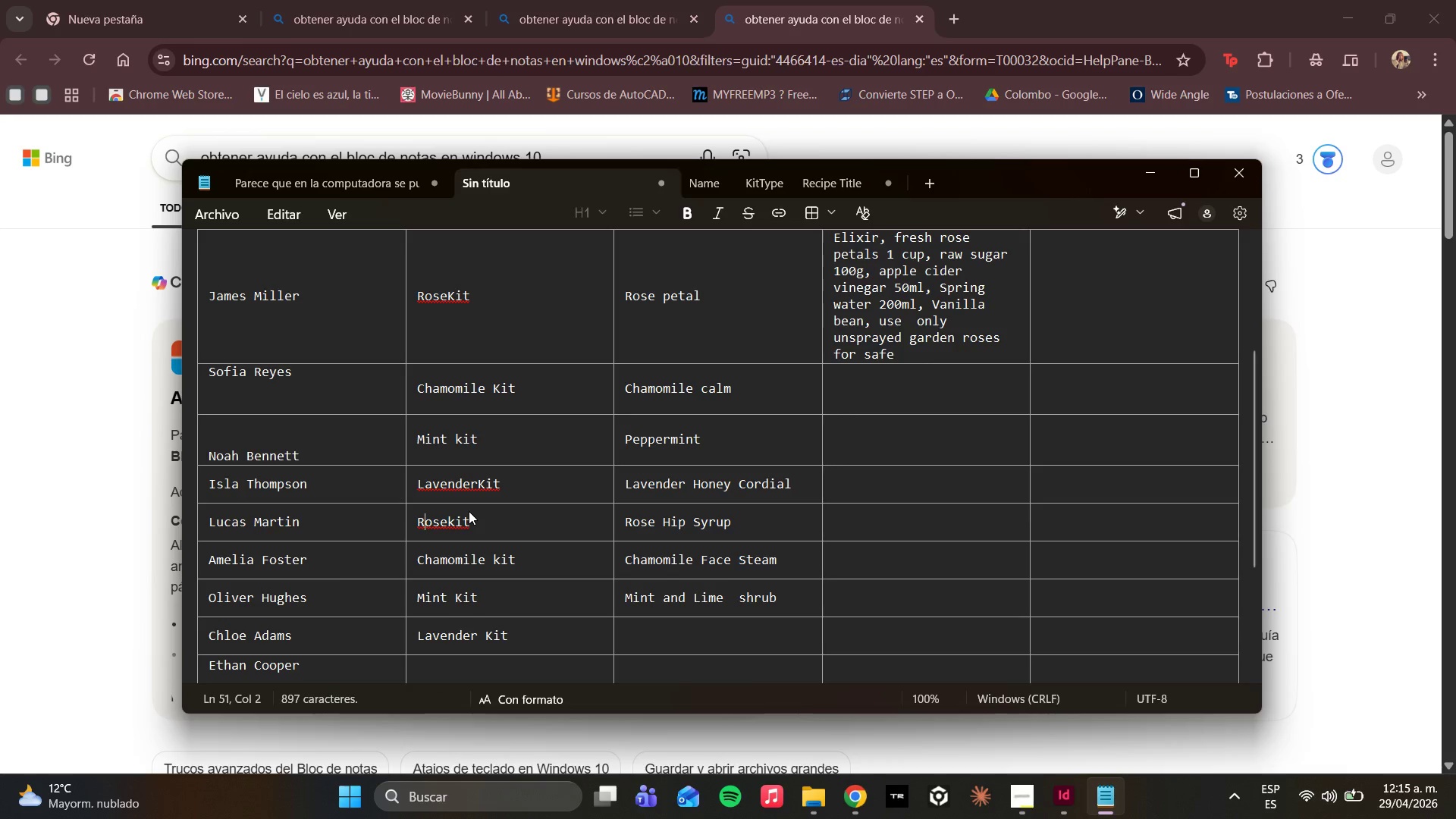 
key(ArrowRight)
 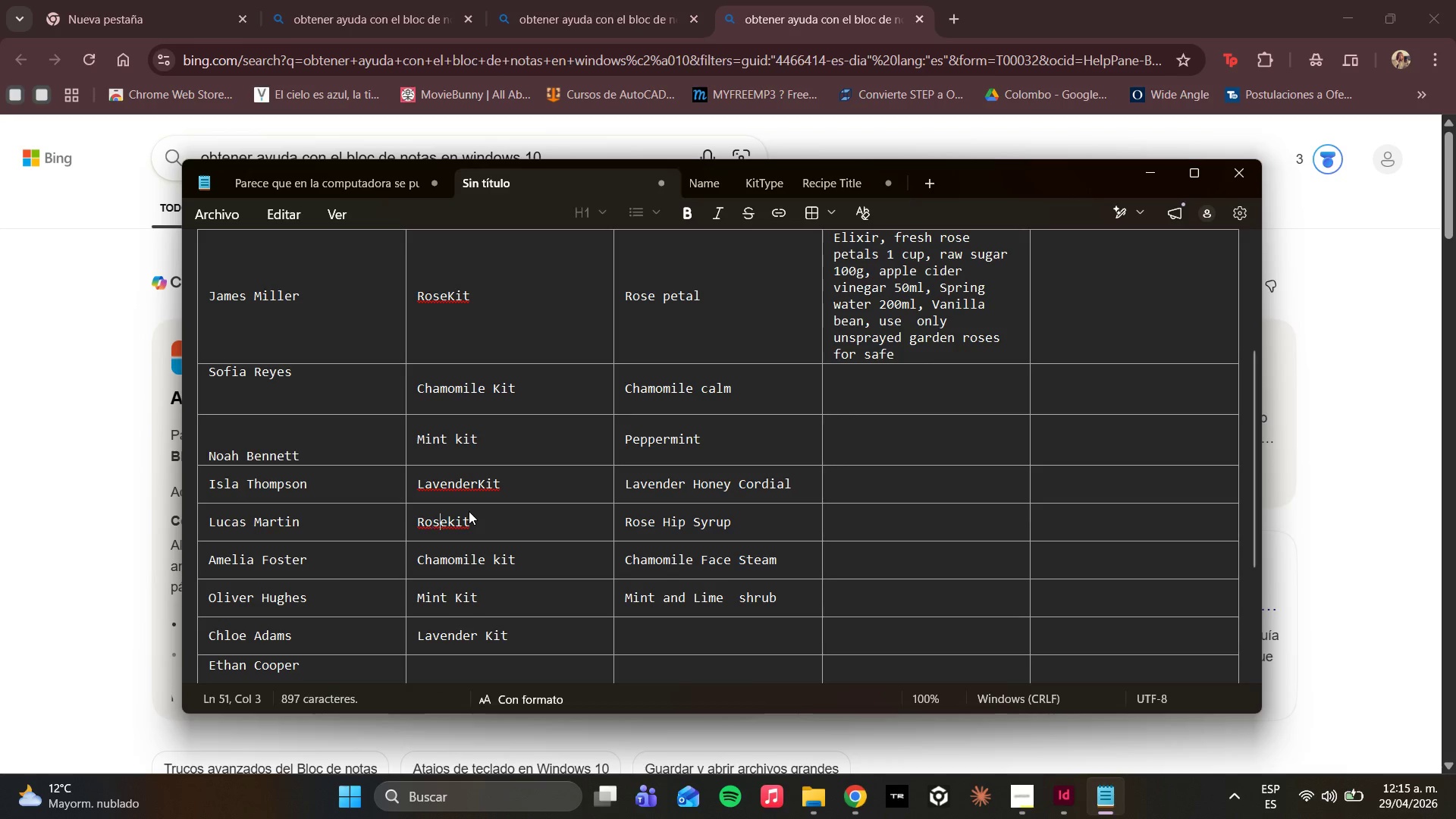 
key(ArrowRight)
 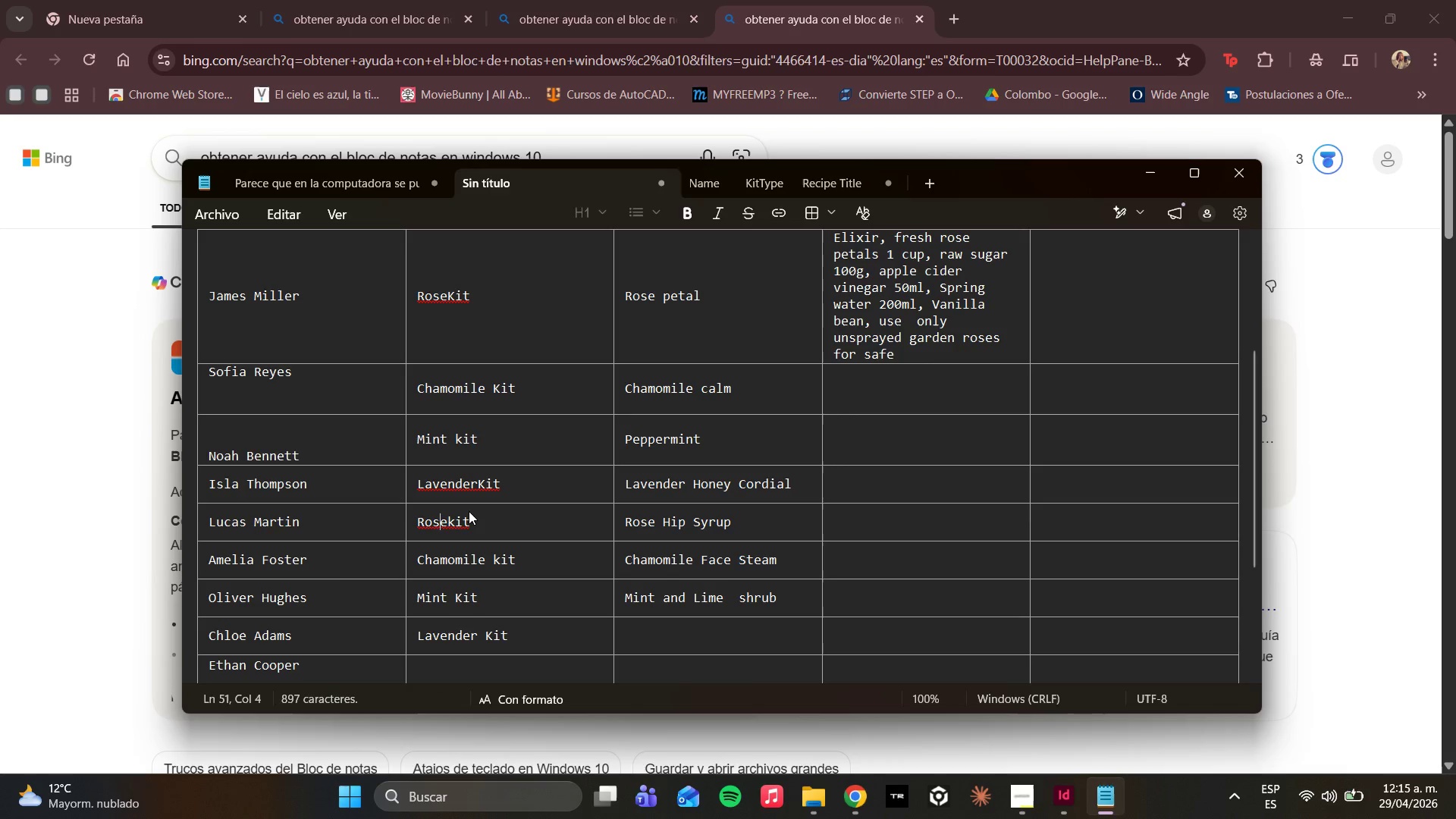 
key(ArrowRight)
 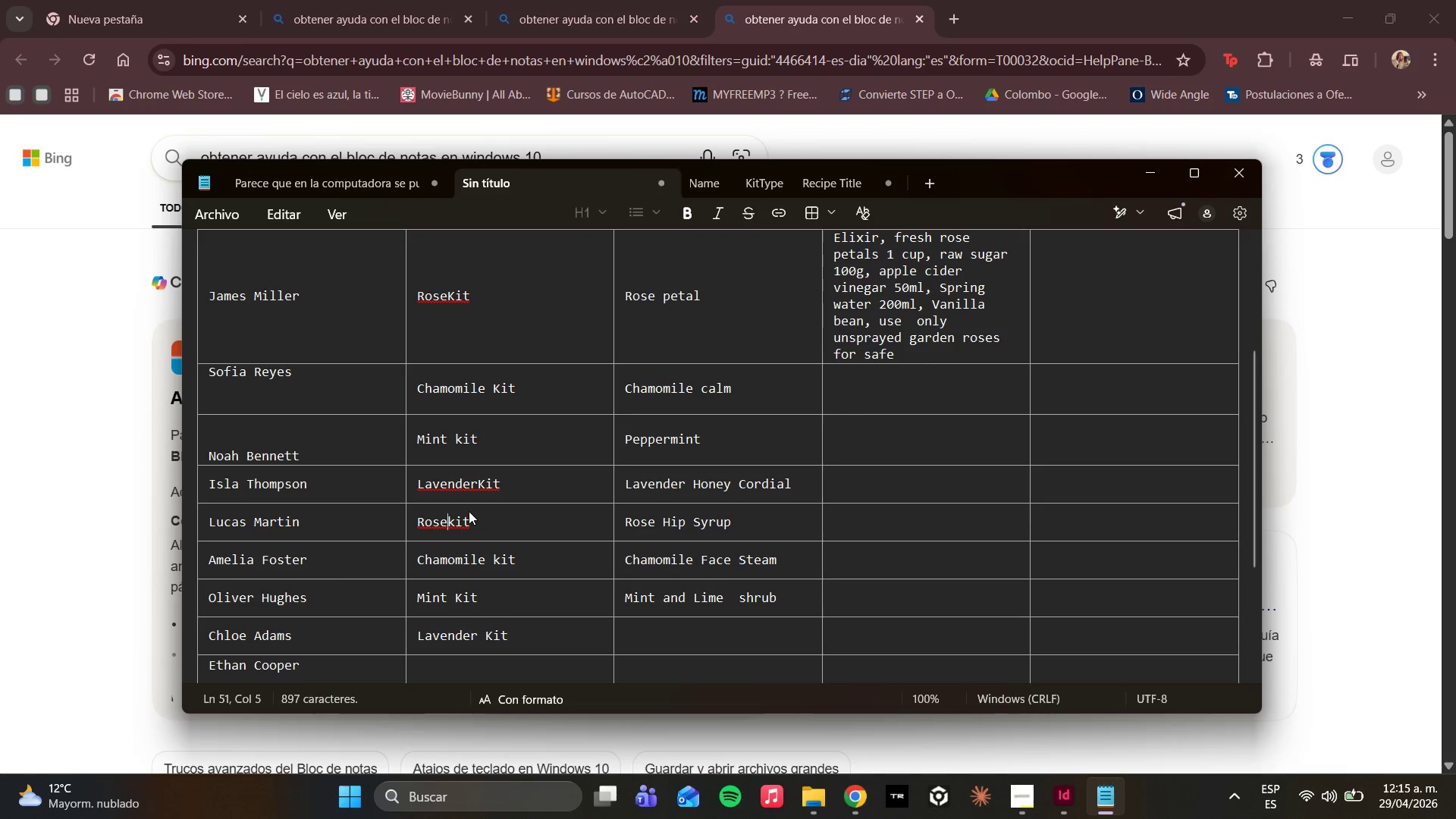 
key(Space)
 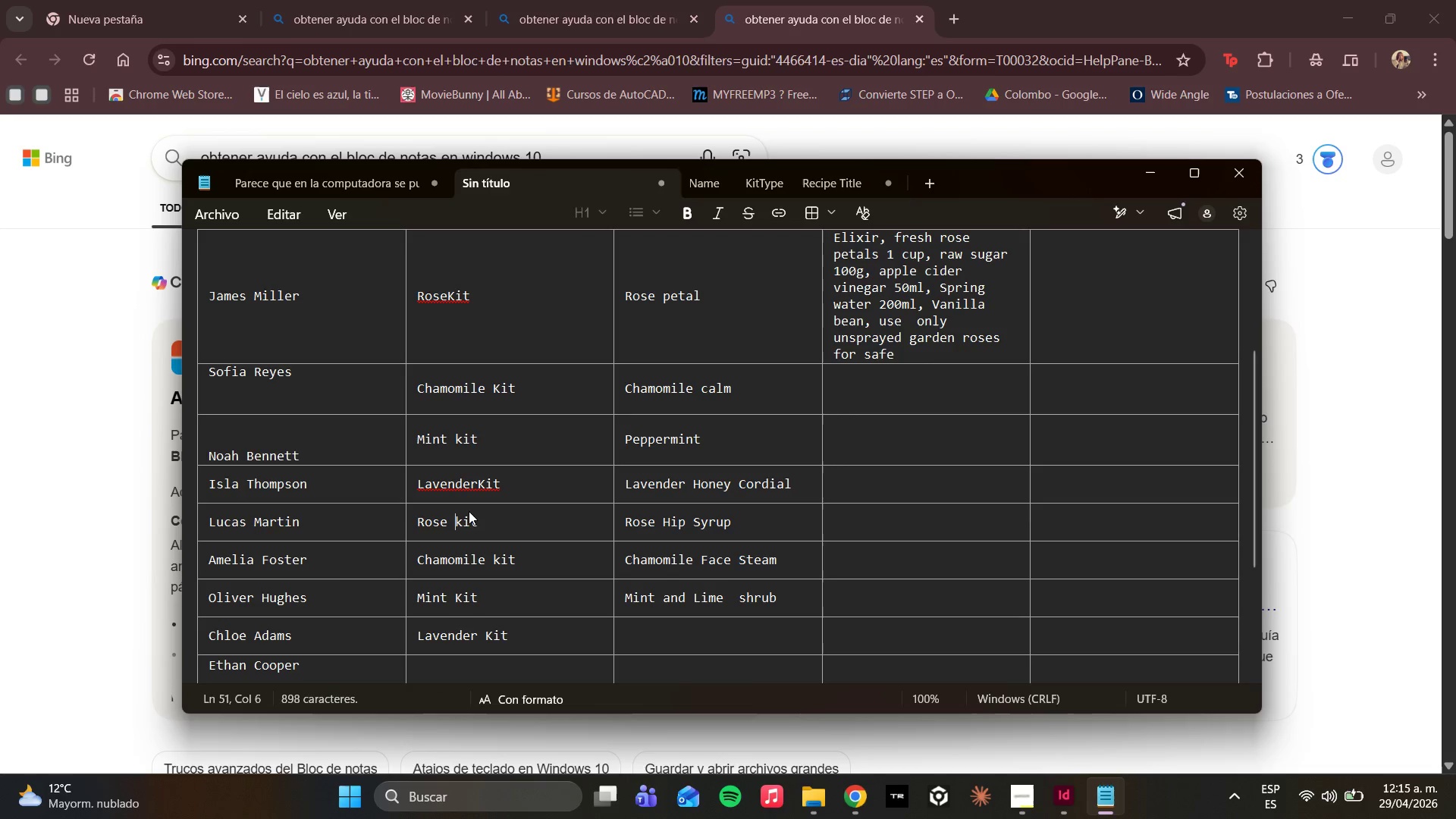 
key(ArrowUp)
 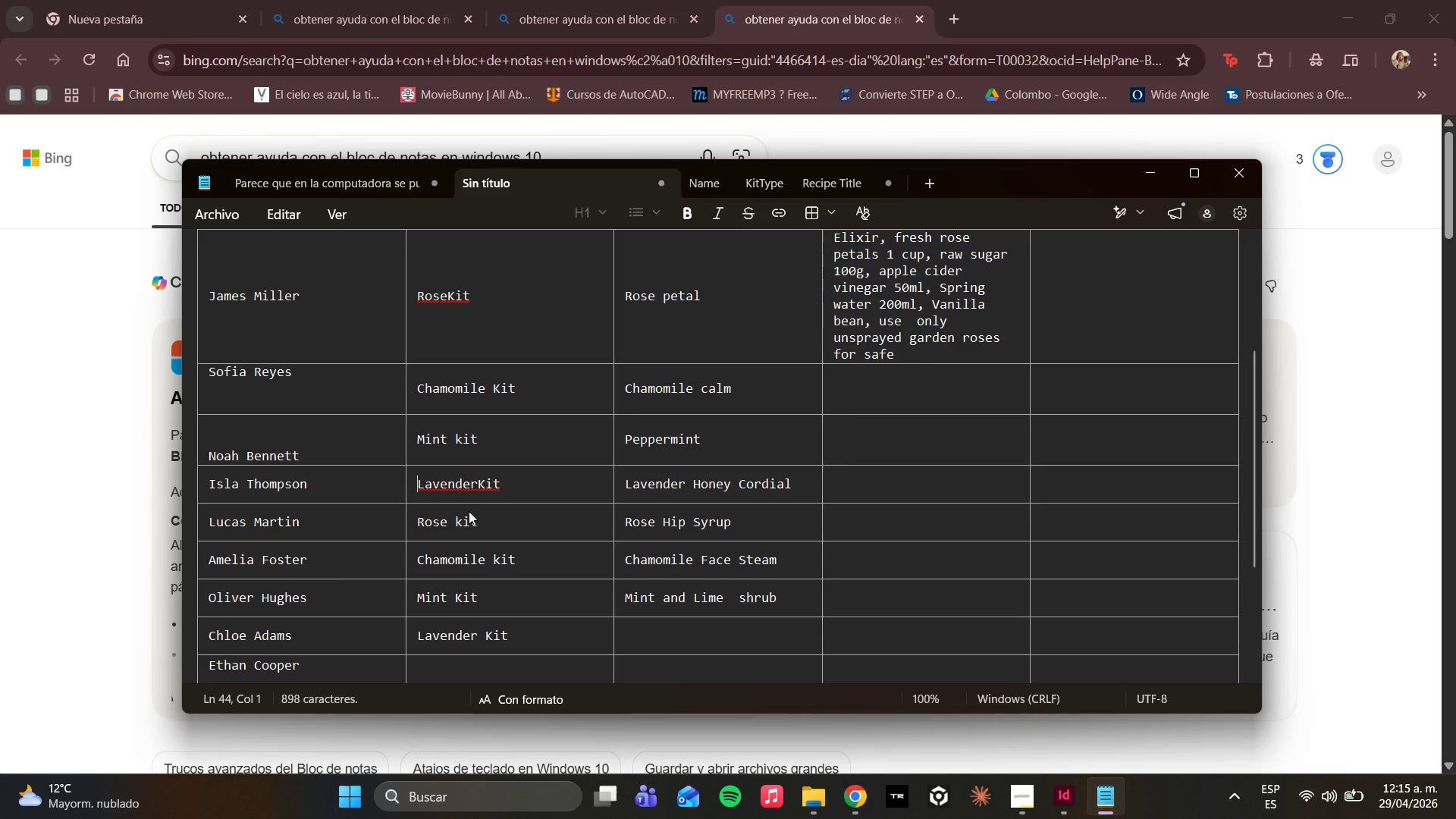 
hold_key(key=ArrowRight, duration=0.72)
 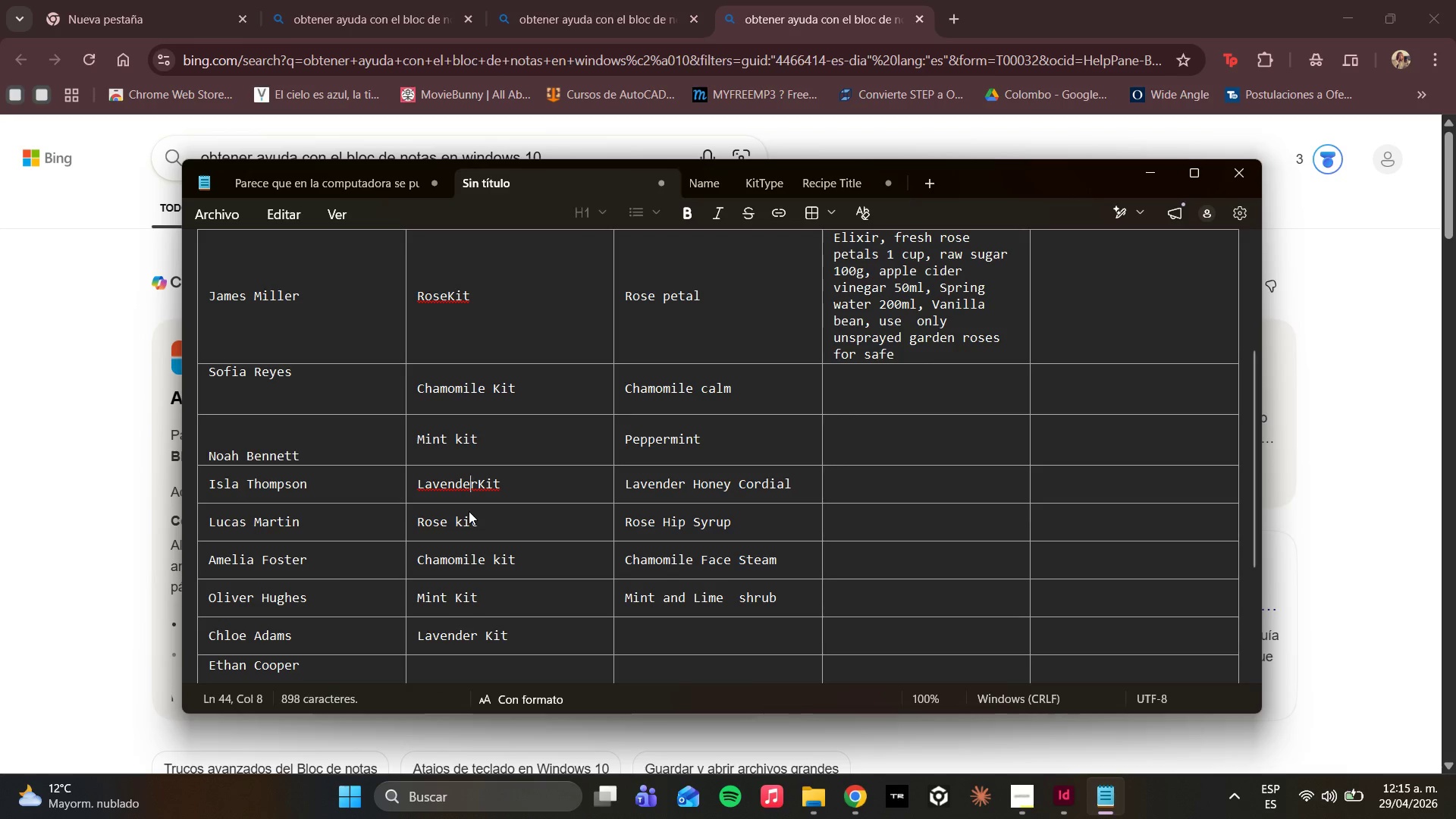 
key(ArrowRight)
 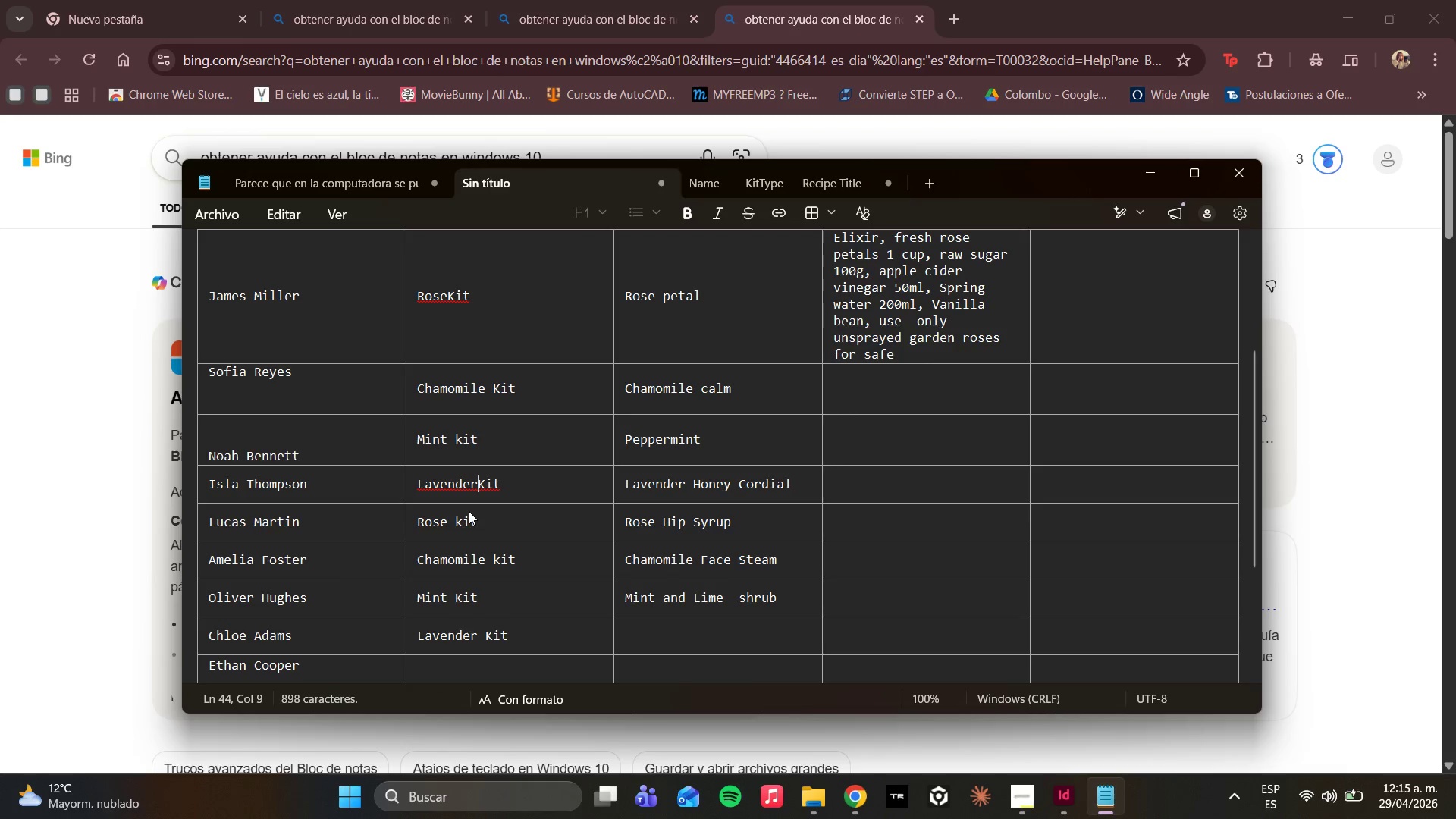 
key(Space)
 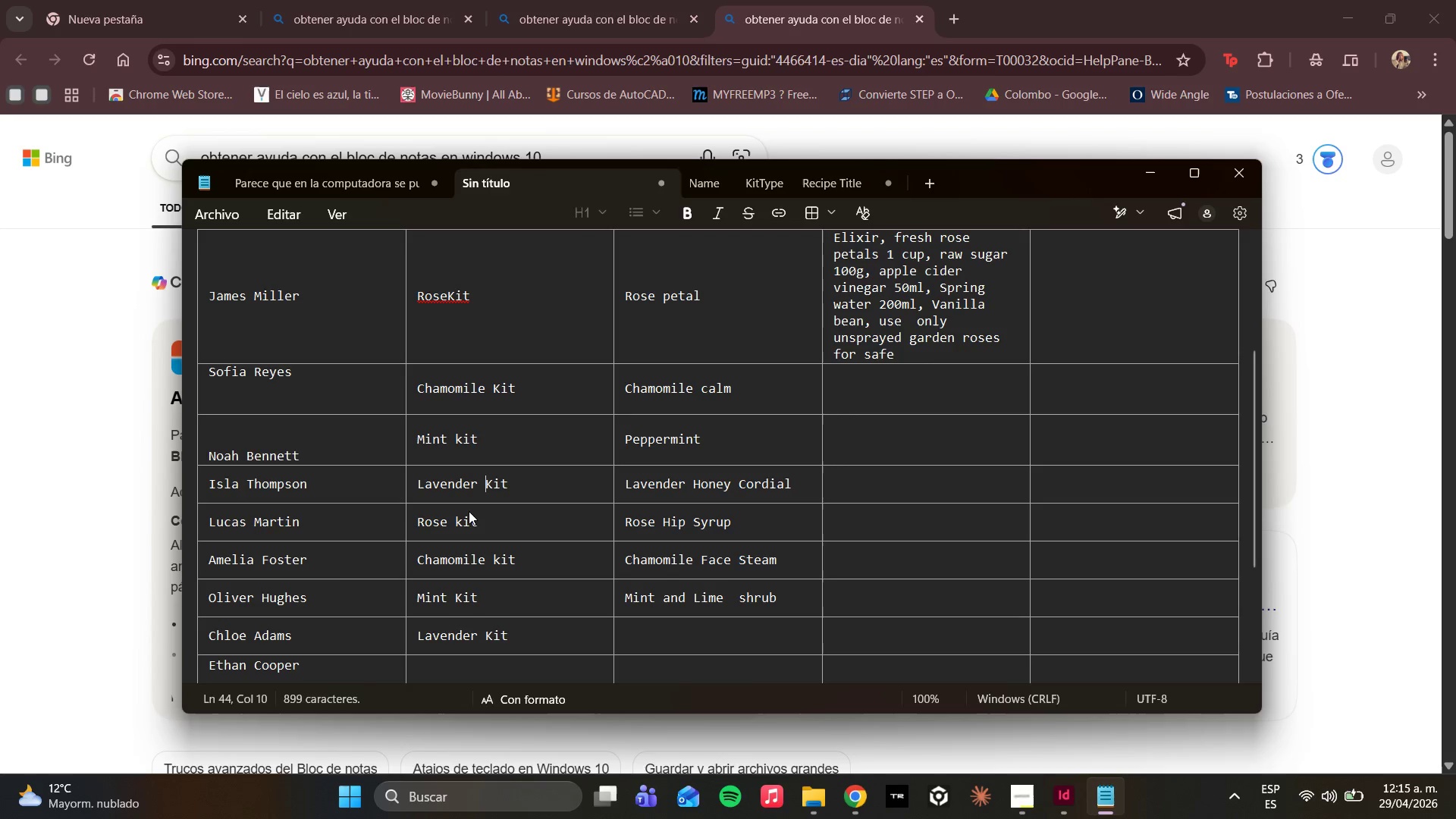 
hold_key(key=ArrowUp, duration=0.75)
 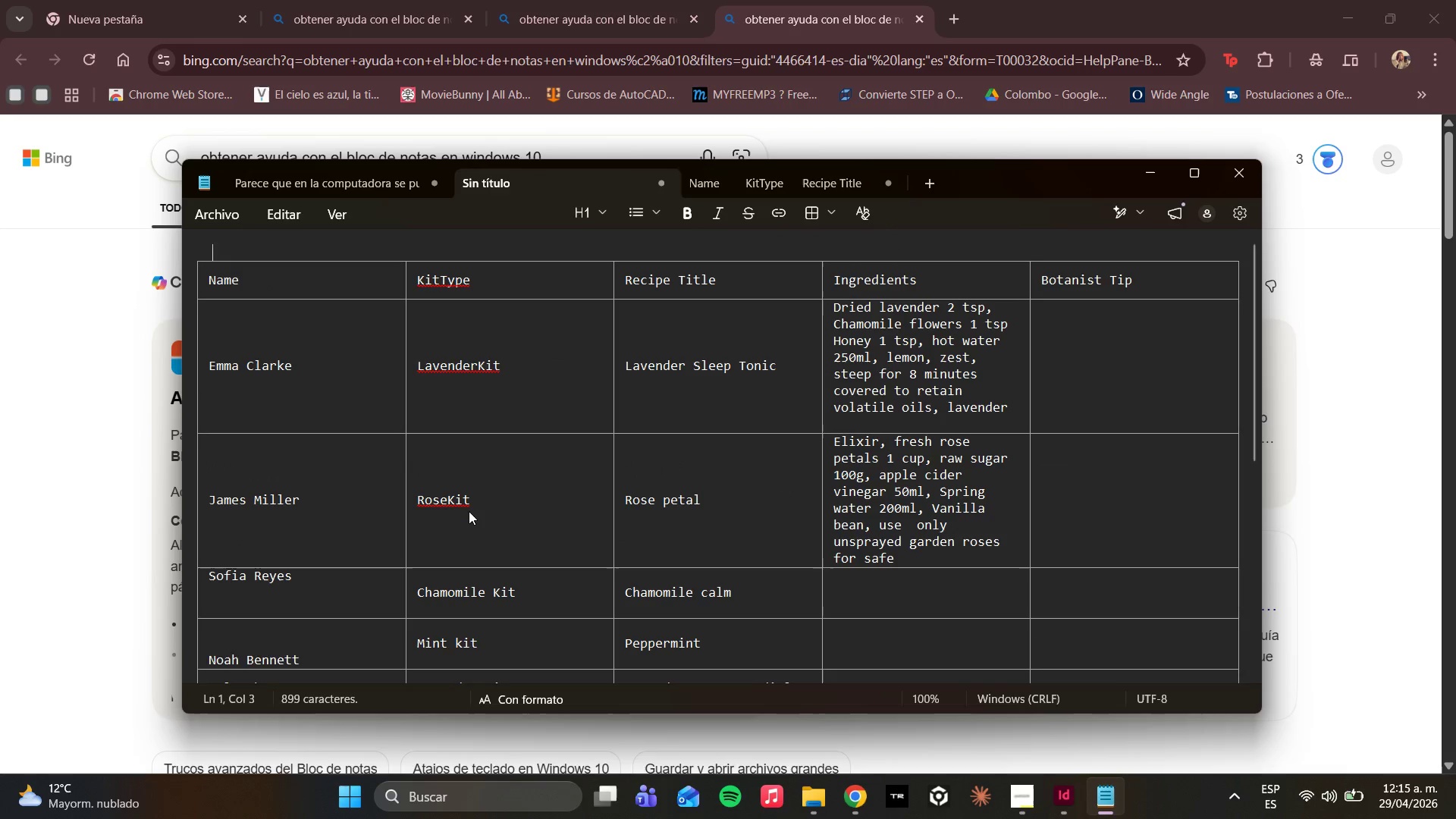 
key(ArrowDown)
 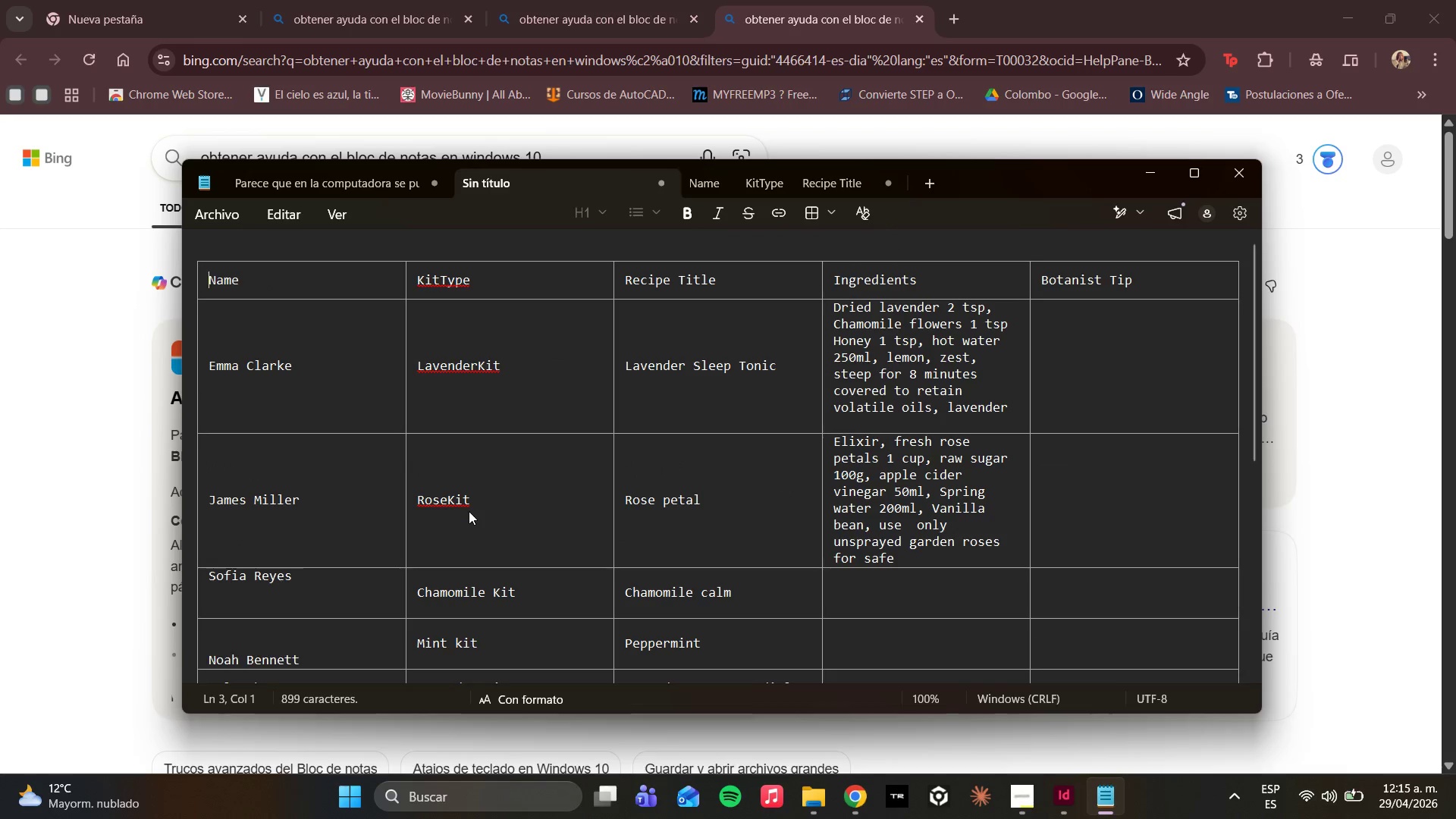 
key(ArrowDown)
 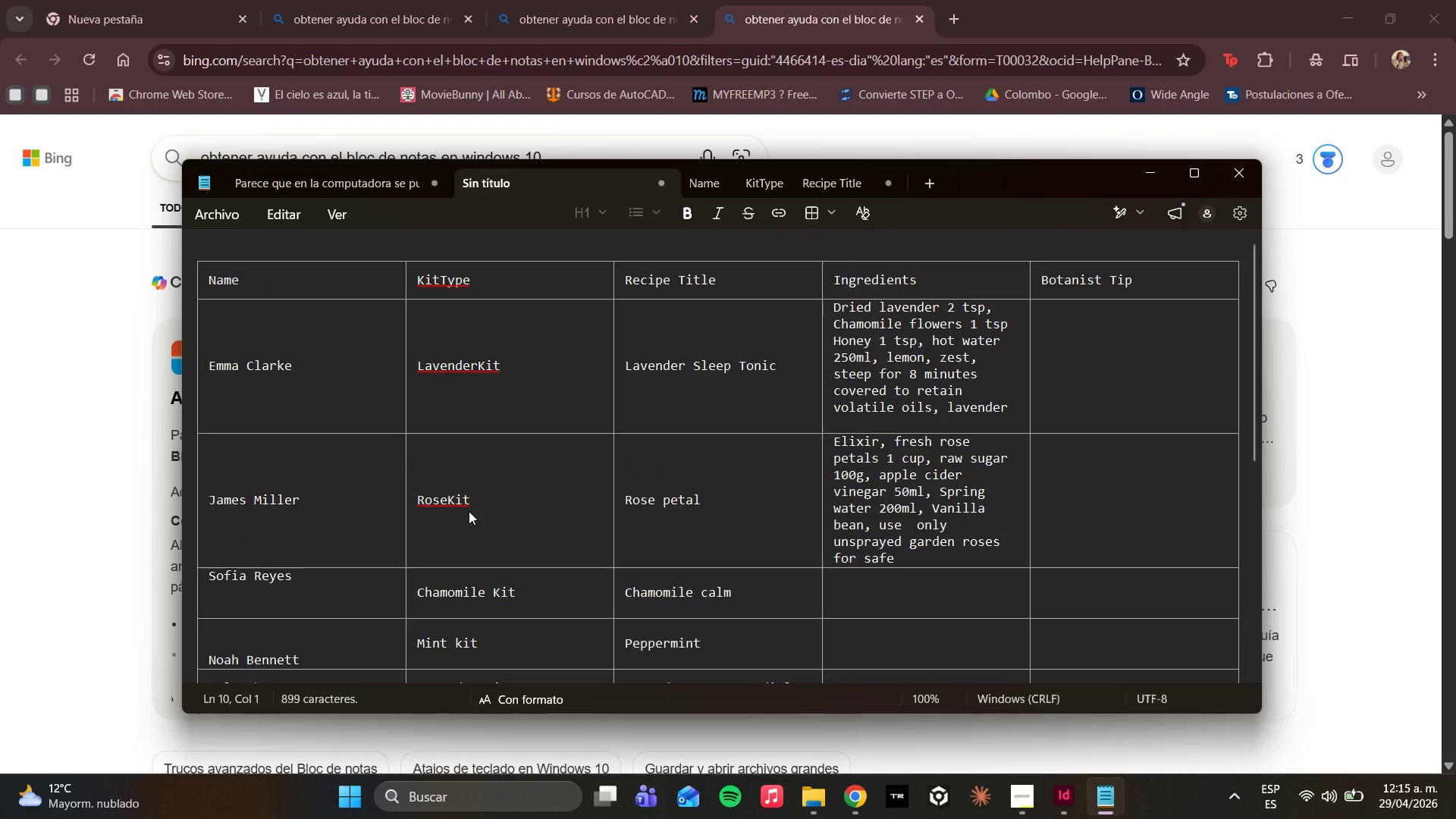 
hold_key(key=ArrowRight, duration=1.2)
 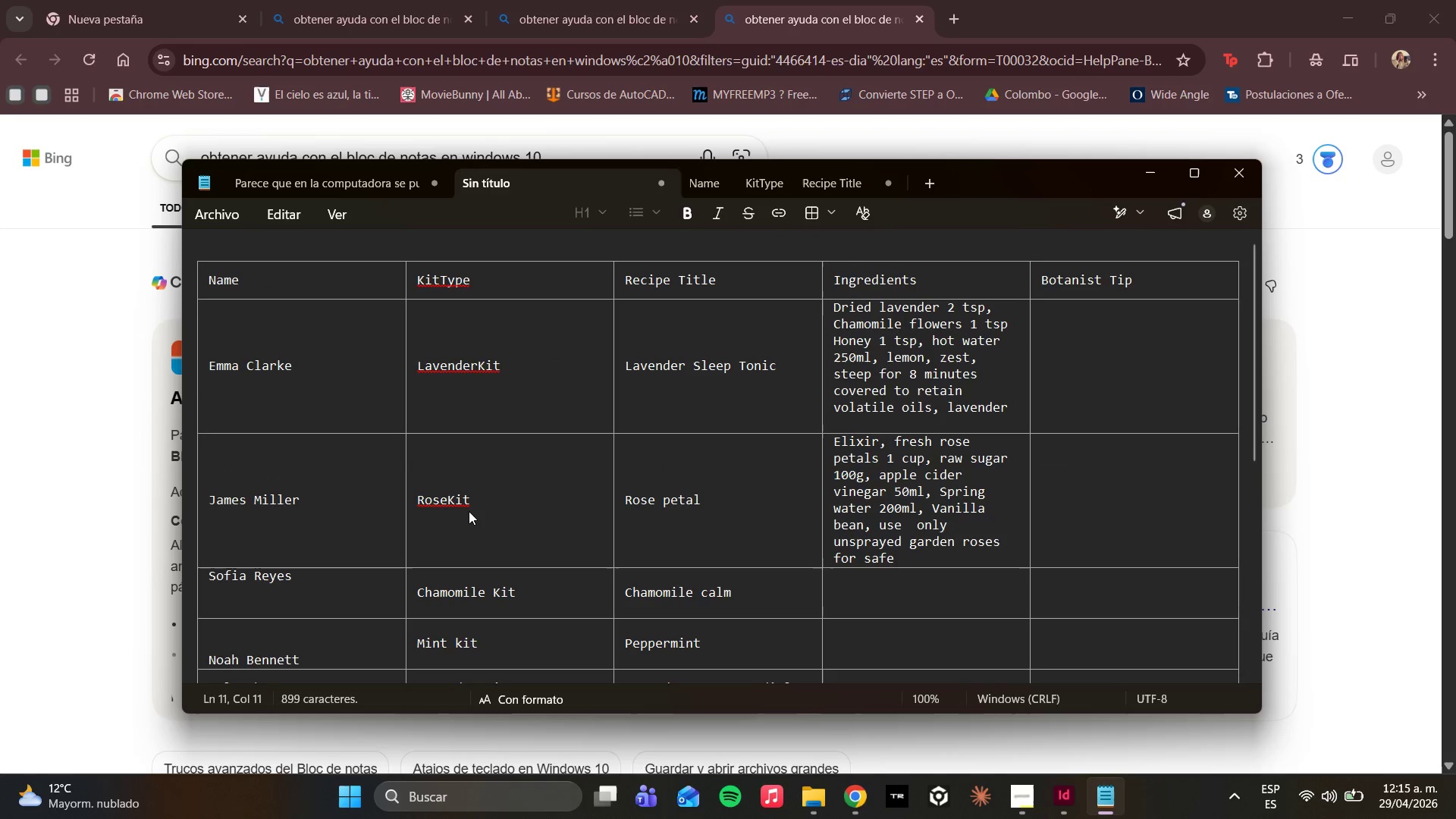 
key(ArrowLeft)
 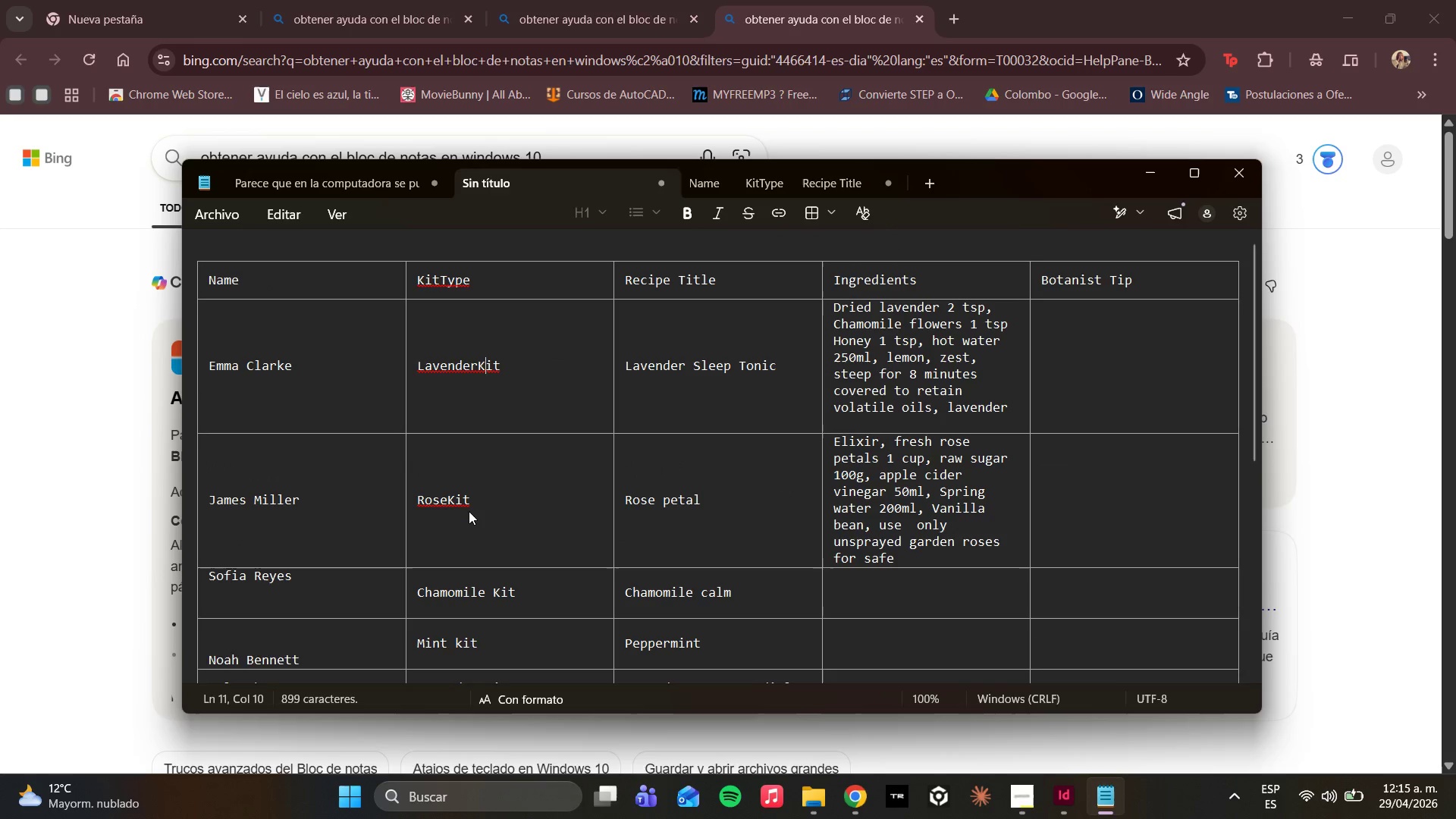 
key(ArrowLeft)
 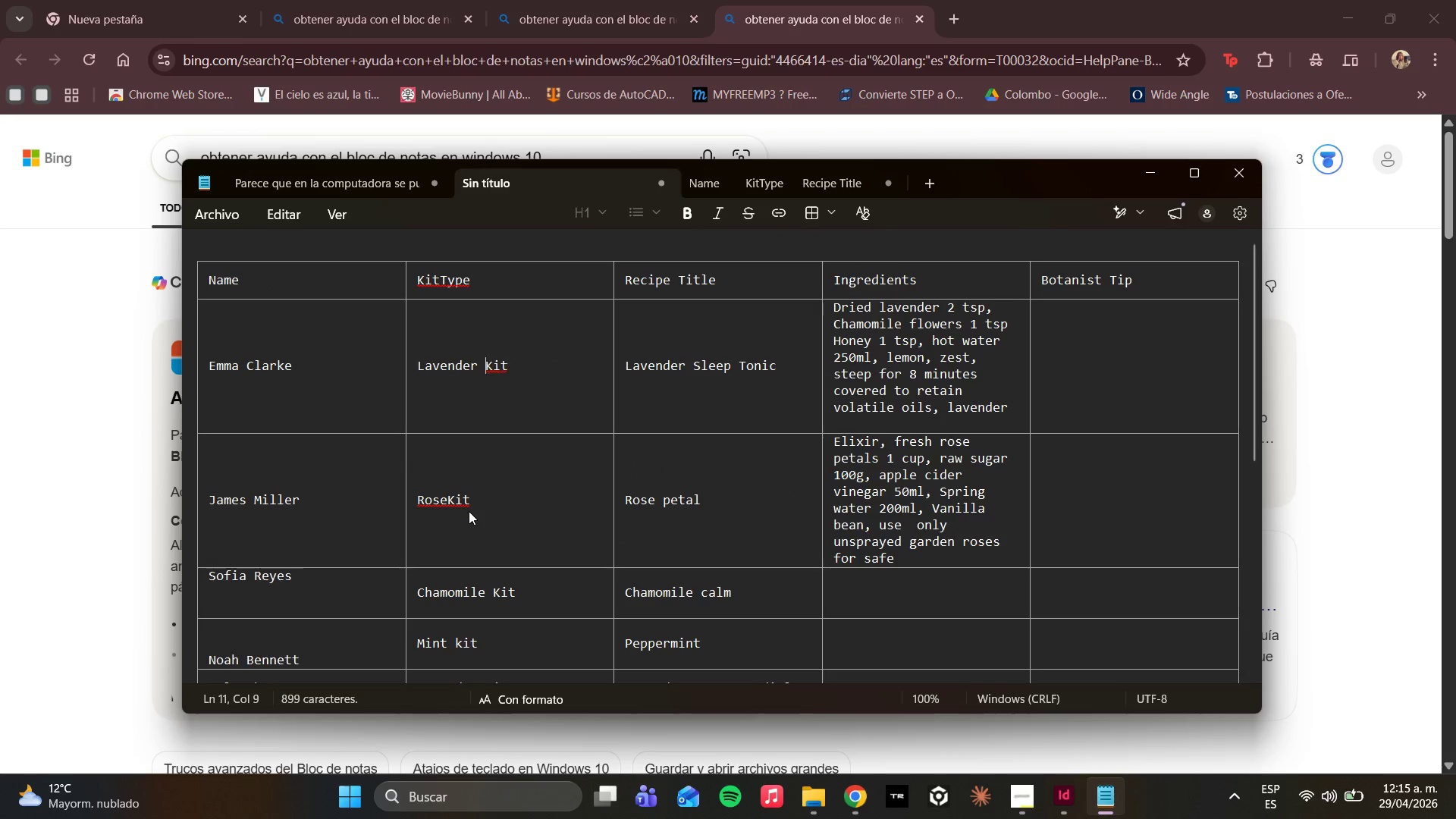 
key(Space)
 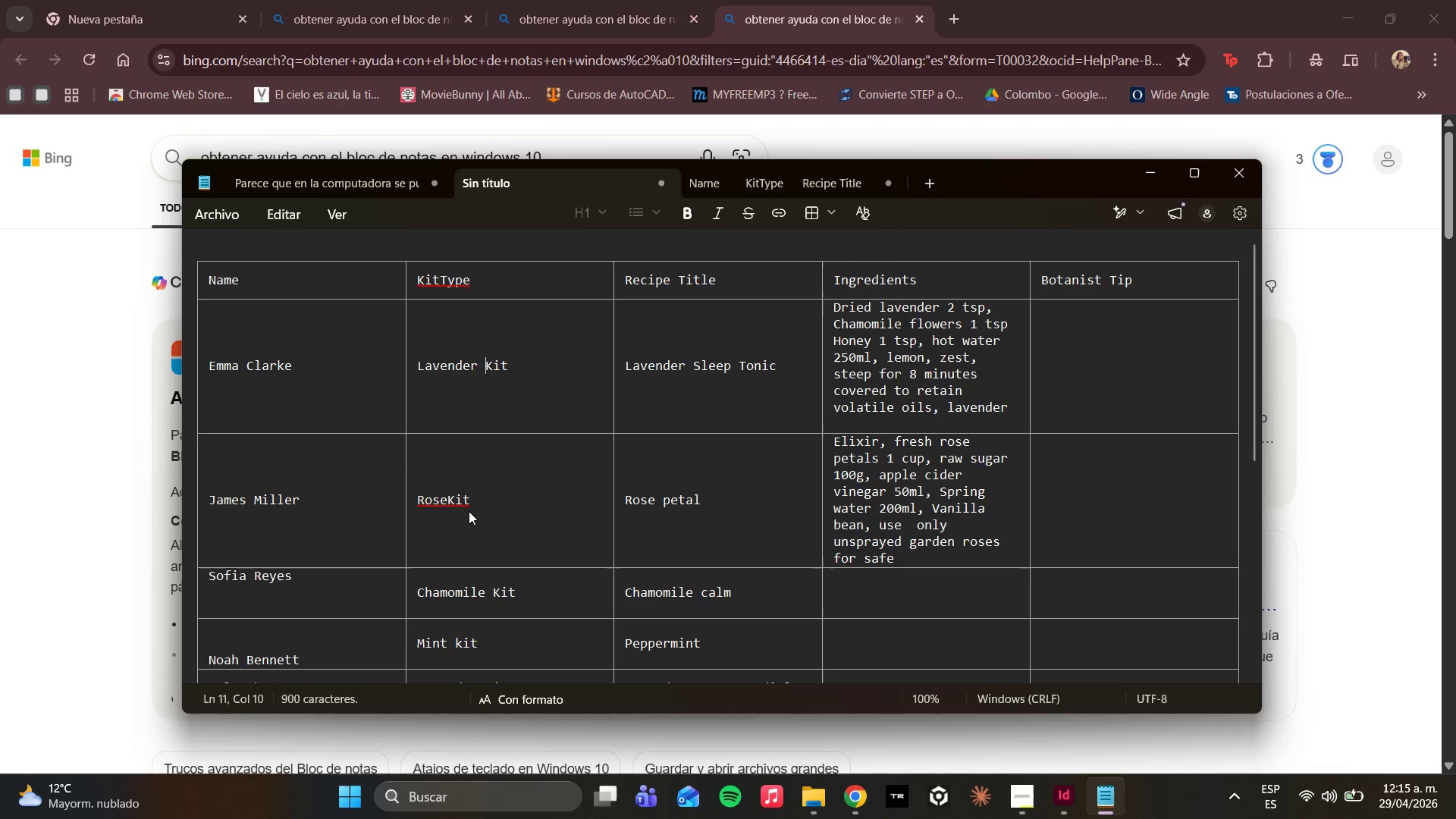 
key(ArrowDown)
 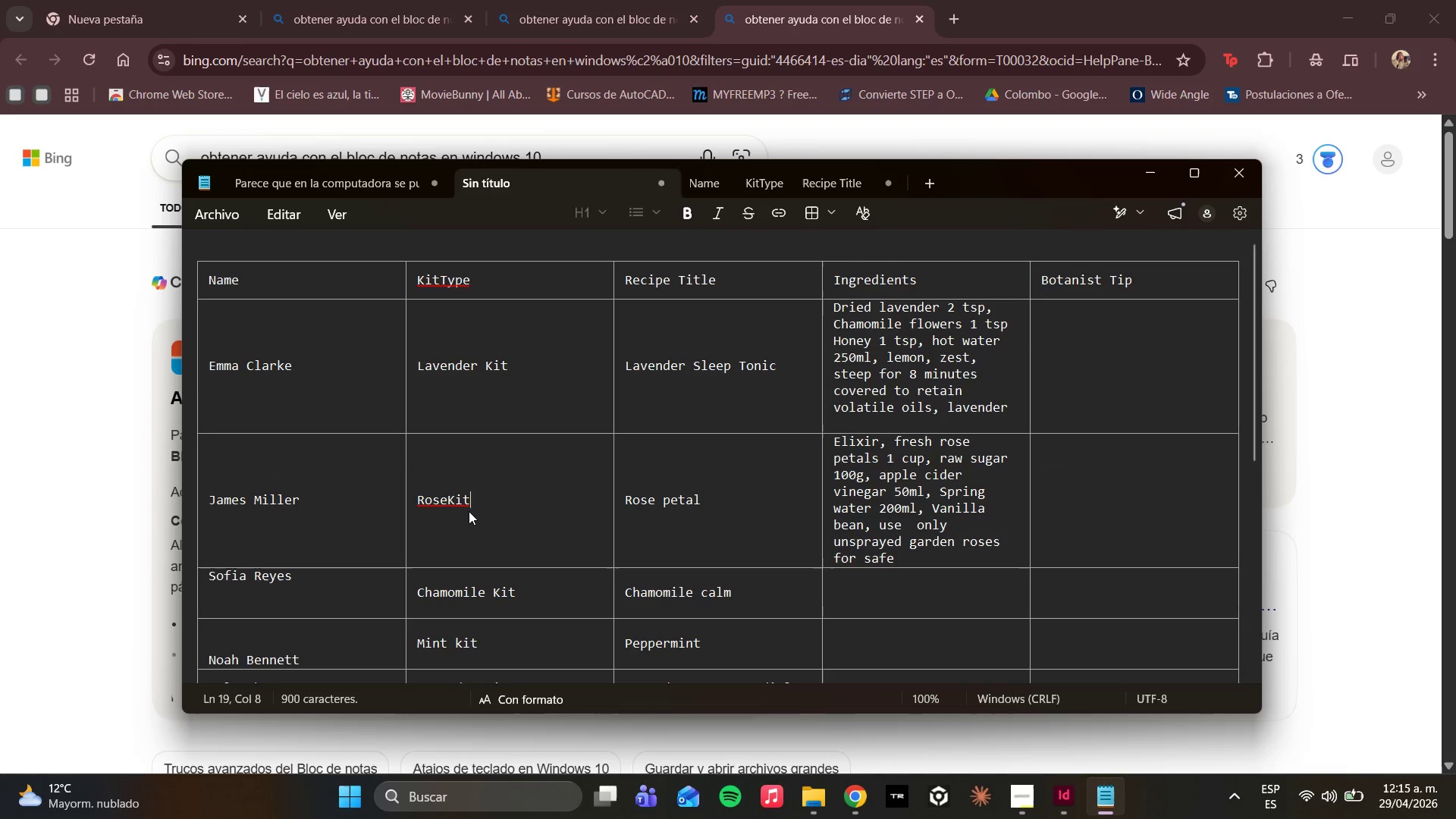 
key(ArrowLeft)
 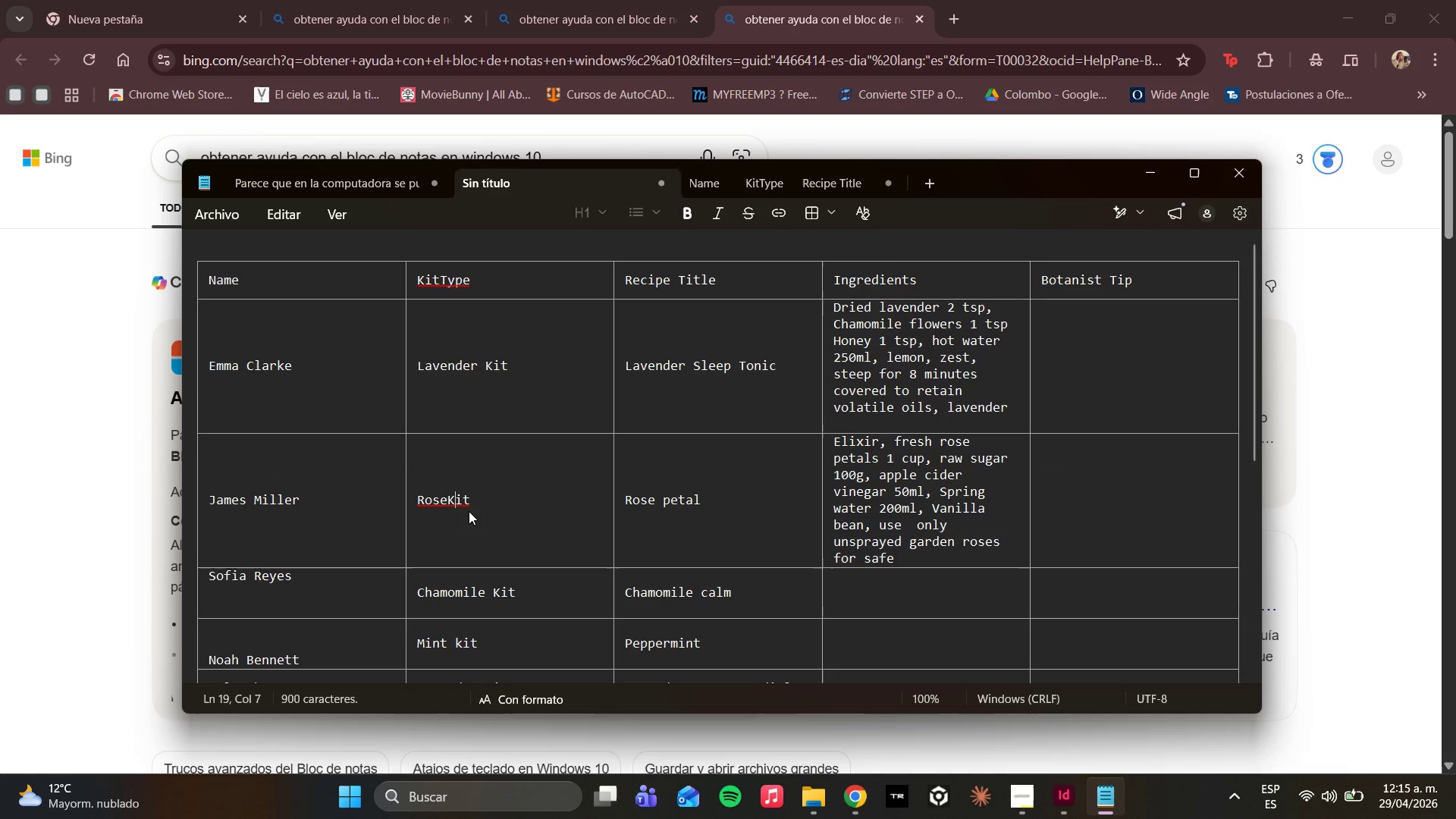 
key(ArrowLeft)
 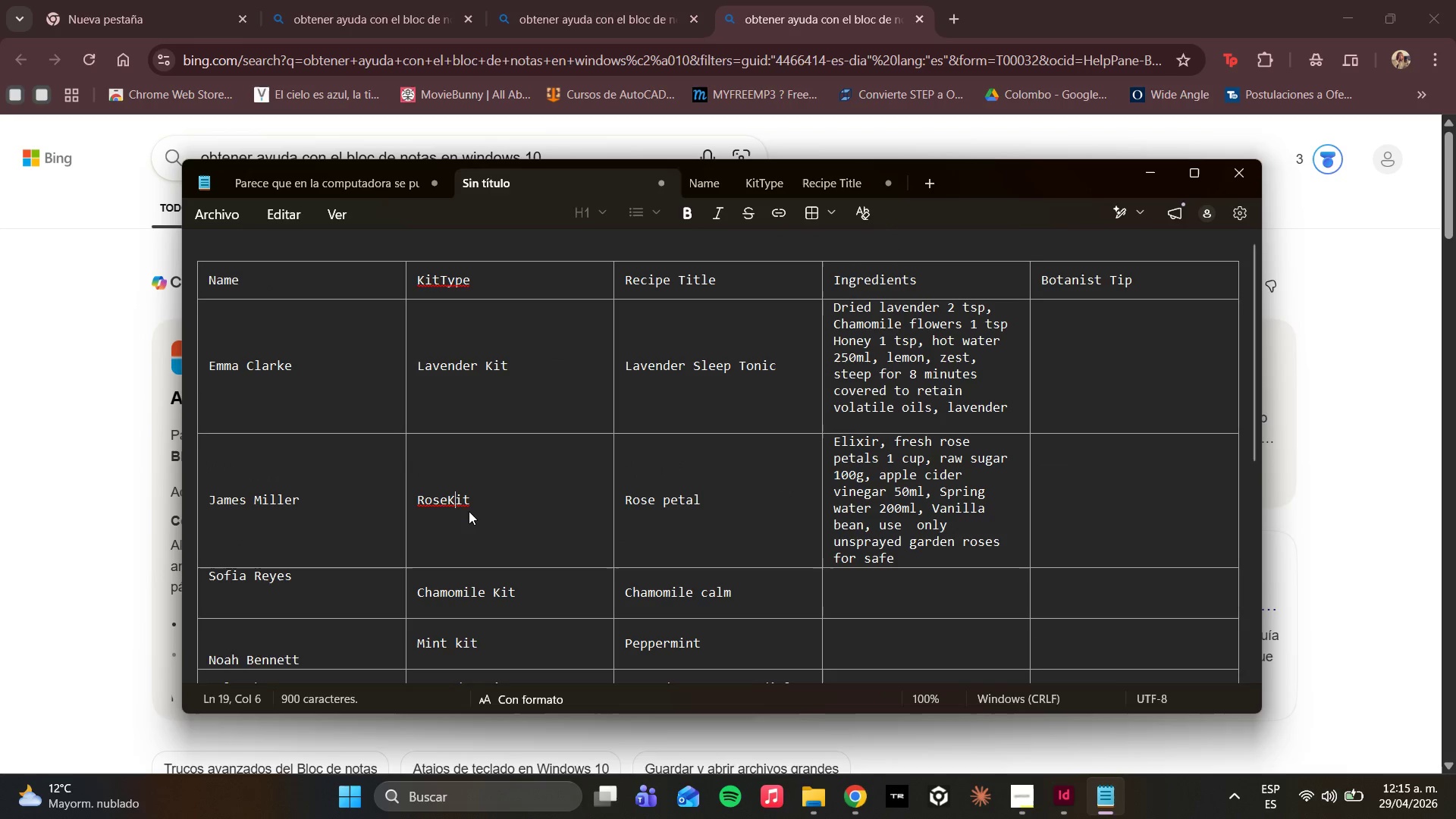 
key(ArrowLeft)
 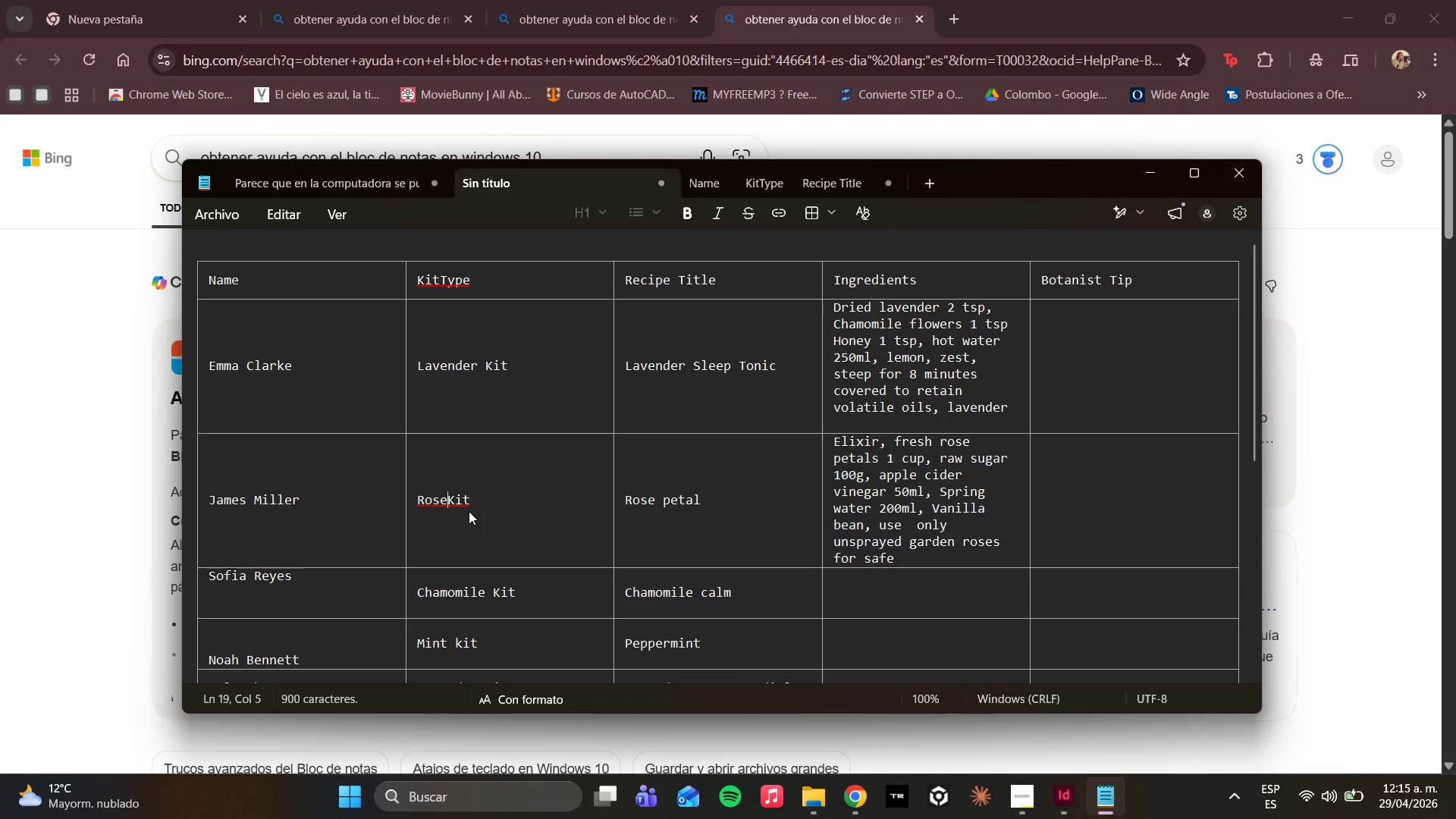 
key(Space)
 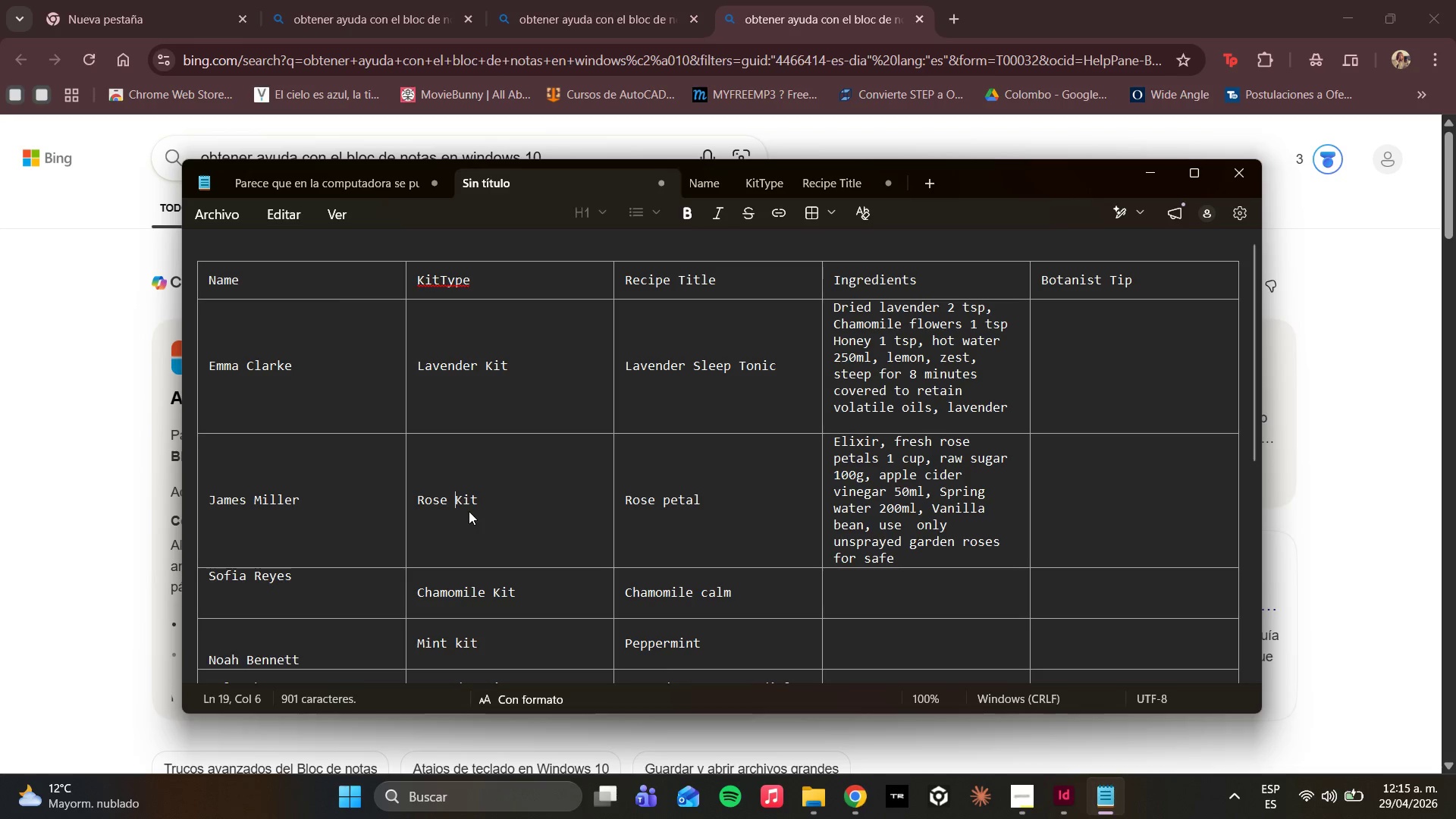 
wait(8.67)
 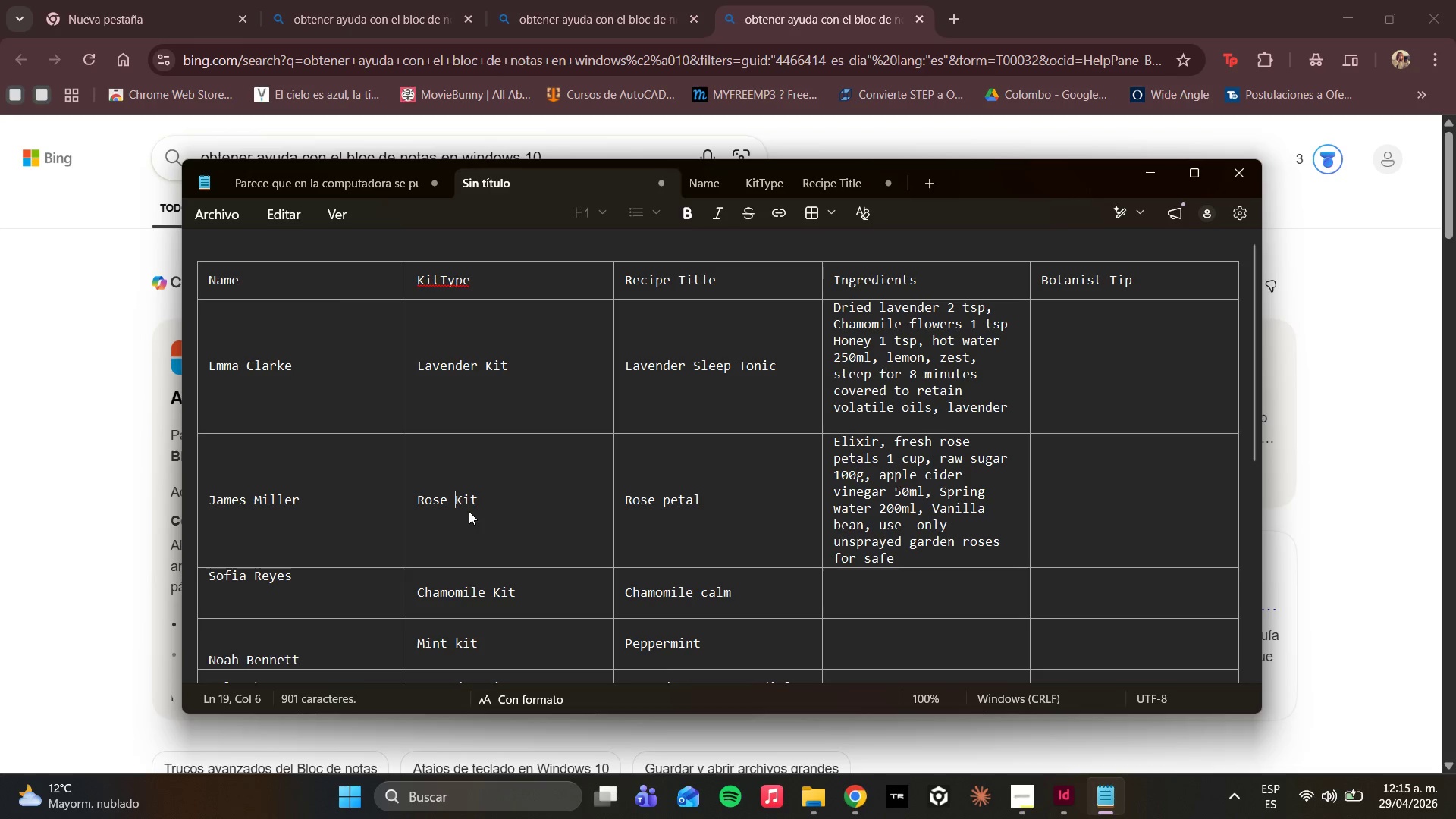 
hold_key(key=ArrowDown, duration=0.75)
 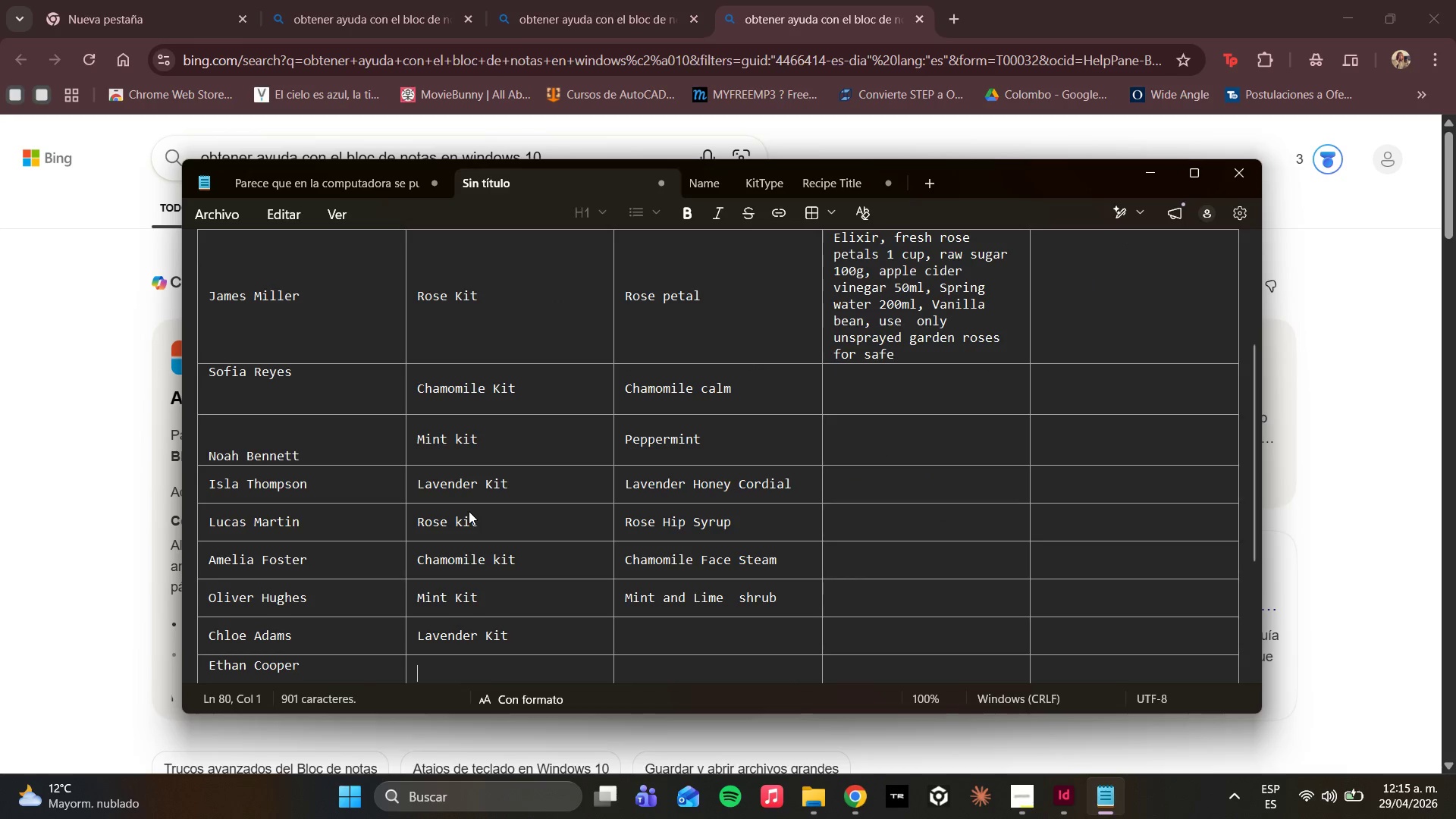 
type(Rose Kit)
 